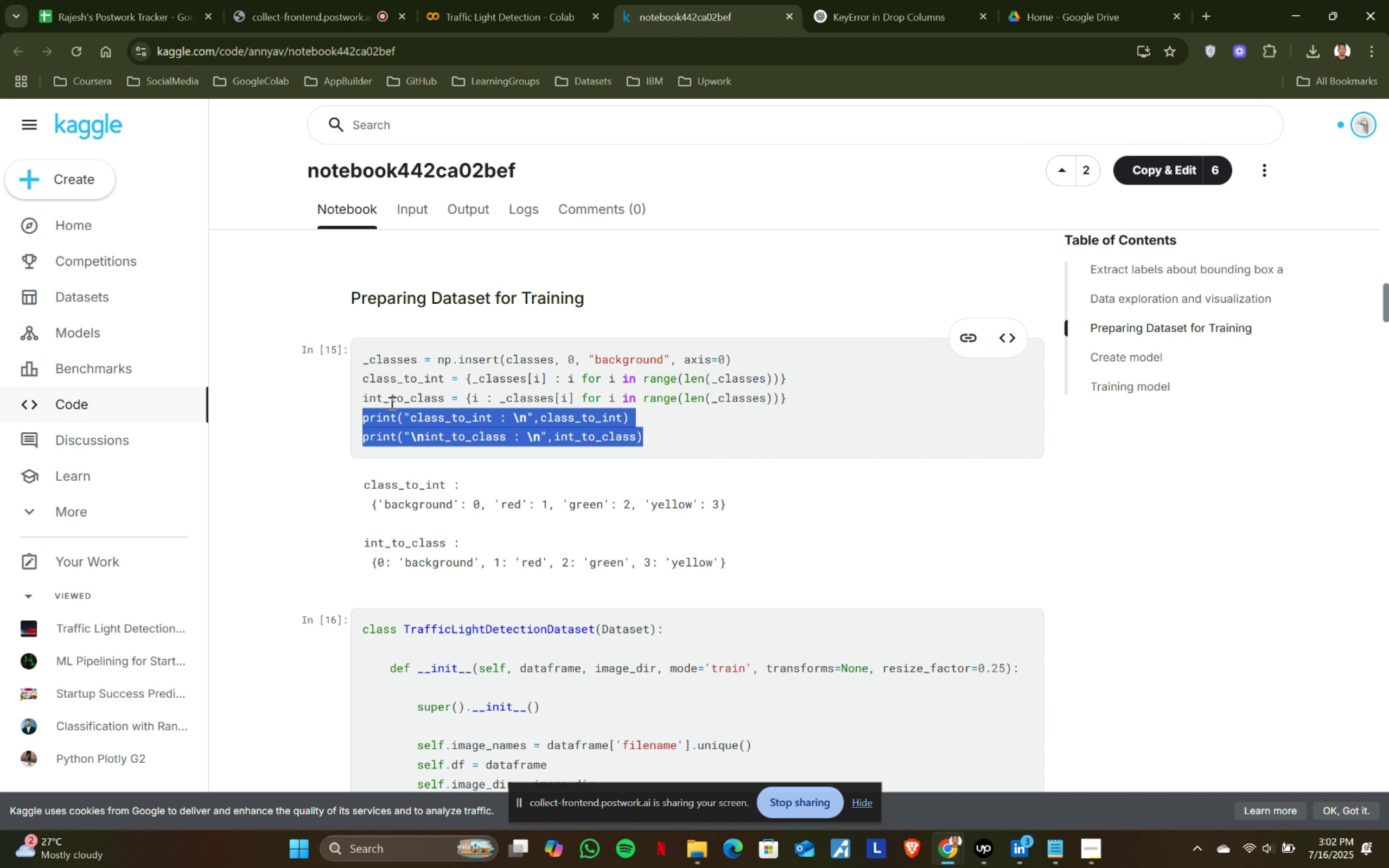 
key(Control+ControlLeft)
 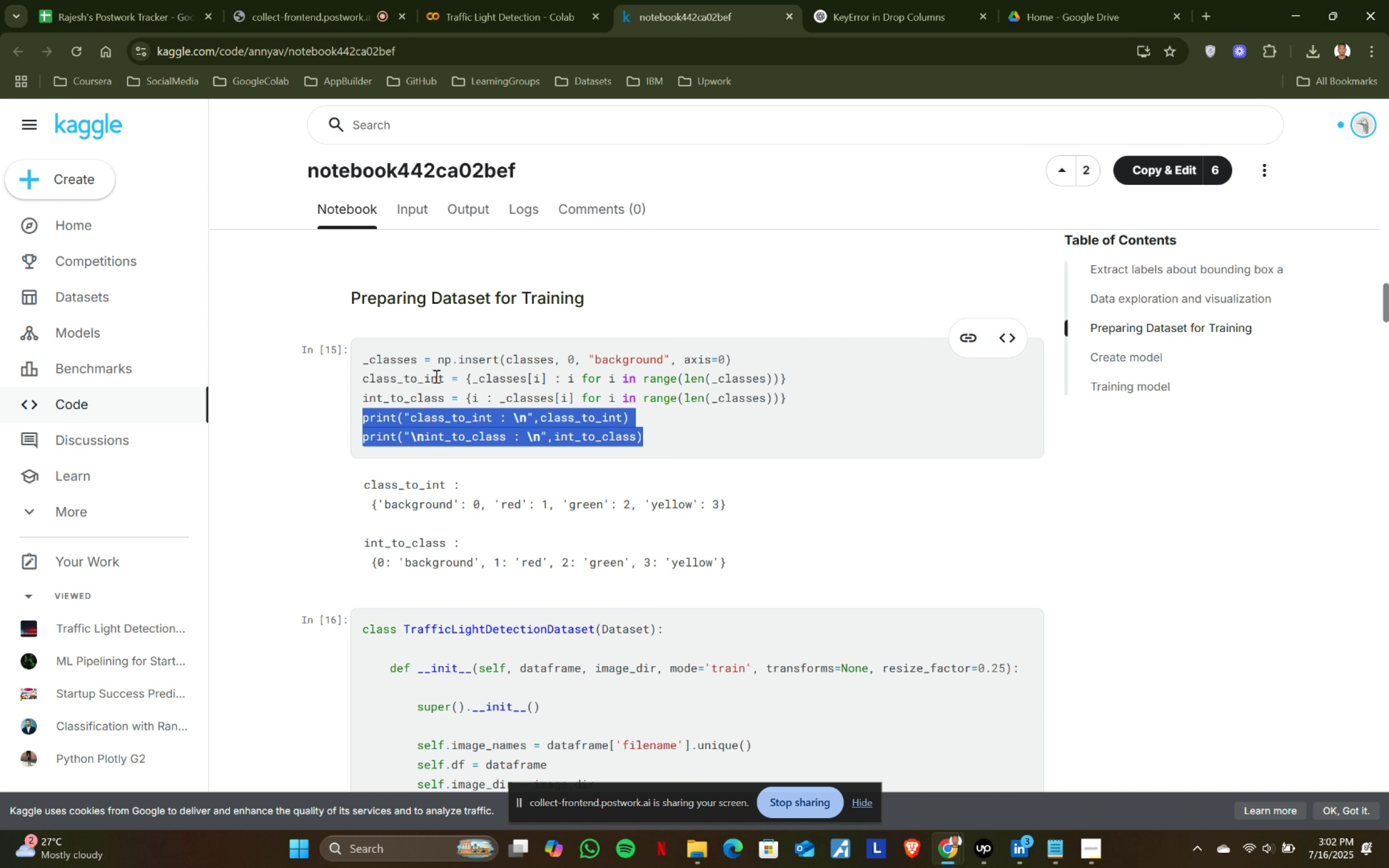 
key(Control+C)
 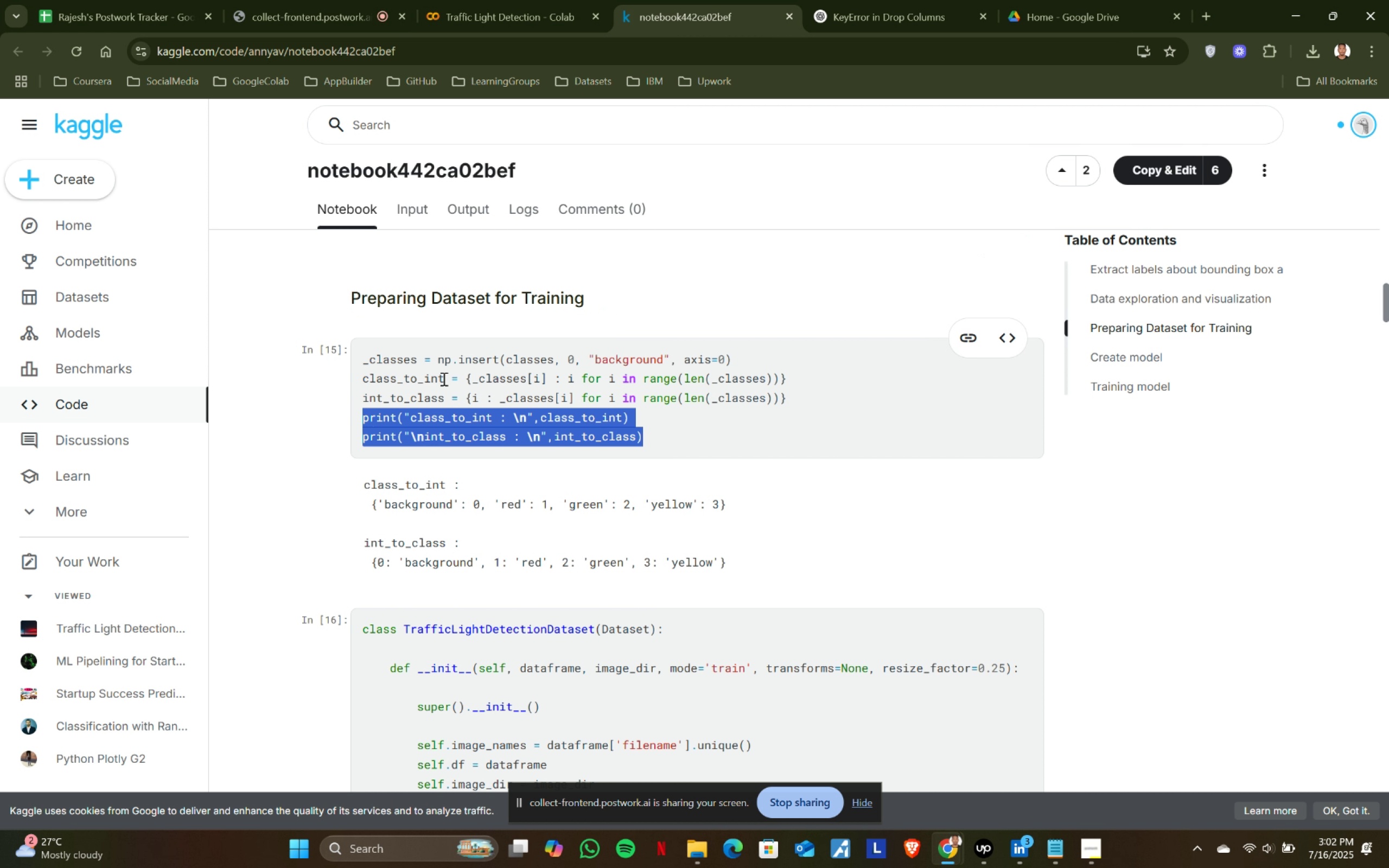 
key(Control+ControlLeft)
 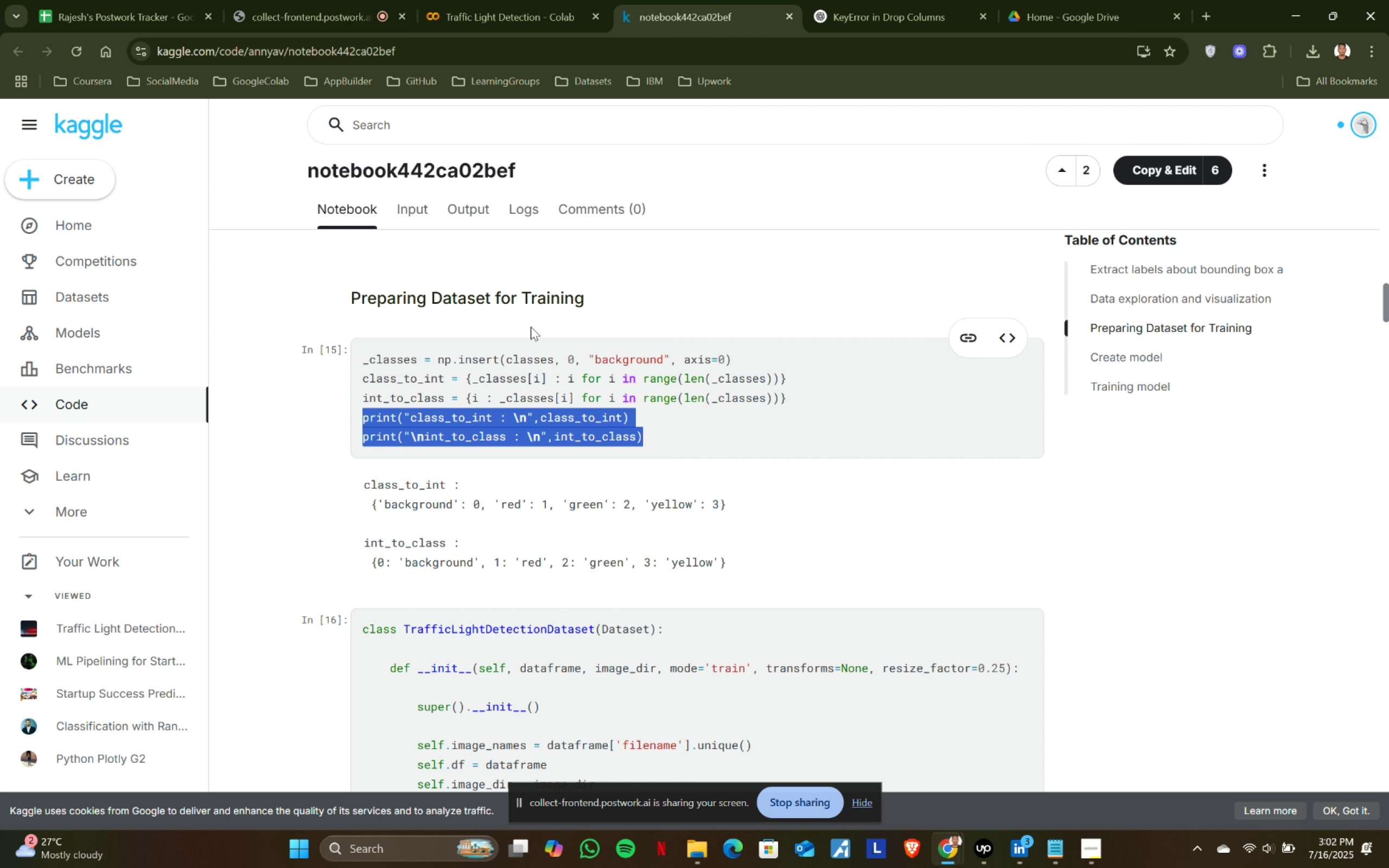 
key(Control+C)
 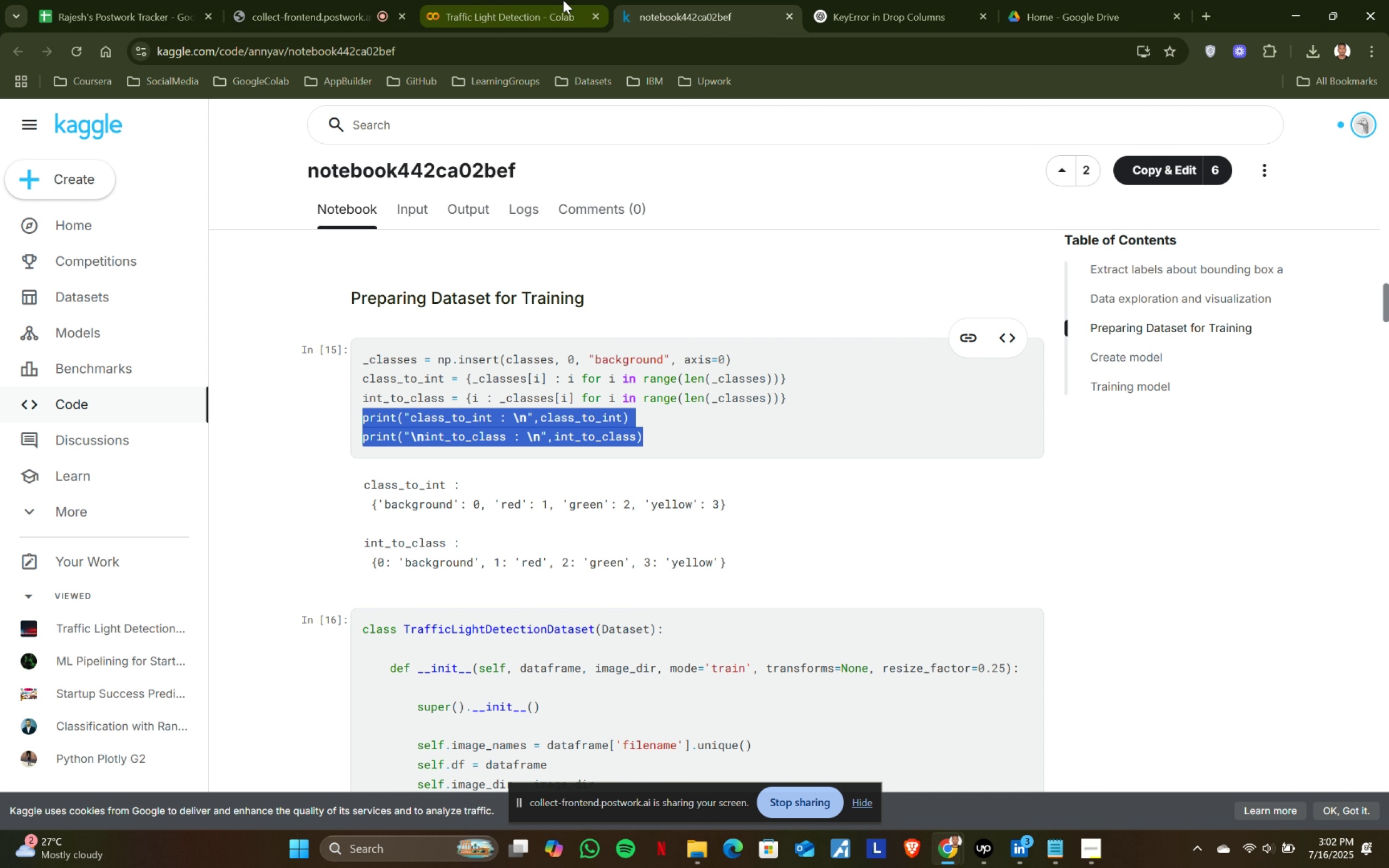 
left_click([553, 0])
 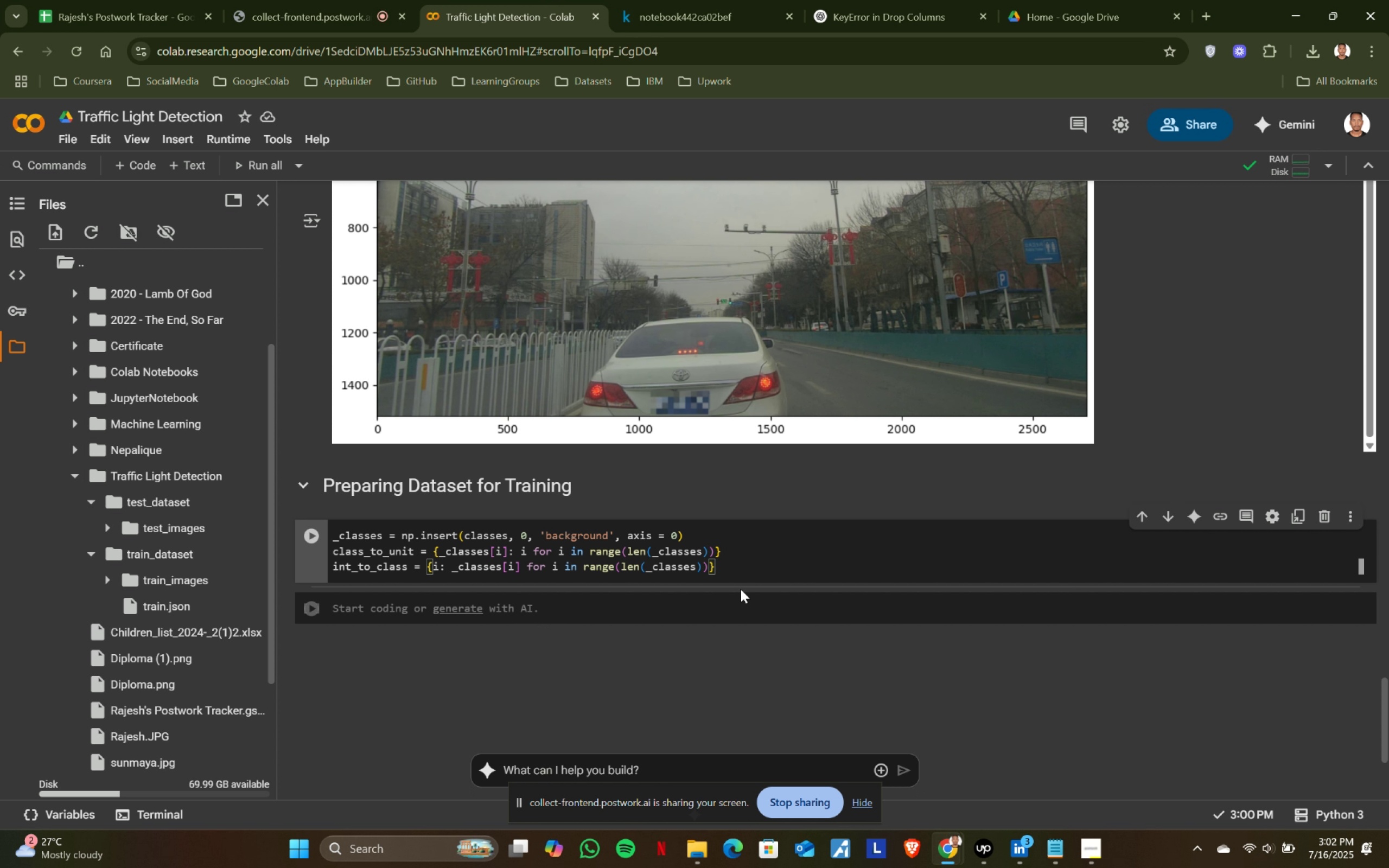 
left_click([743, 573])
 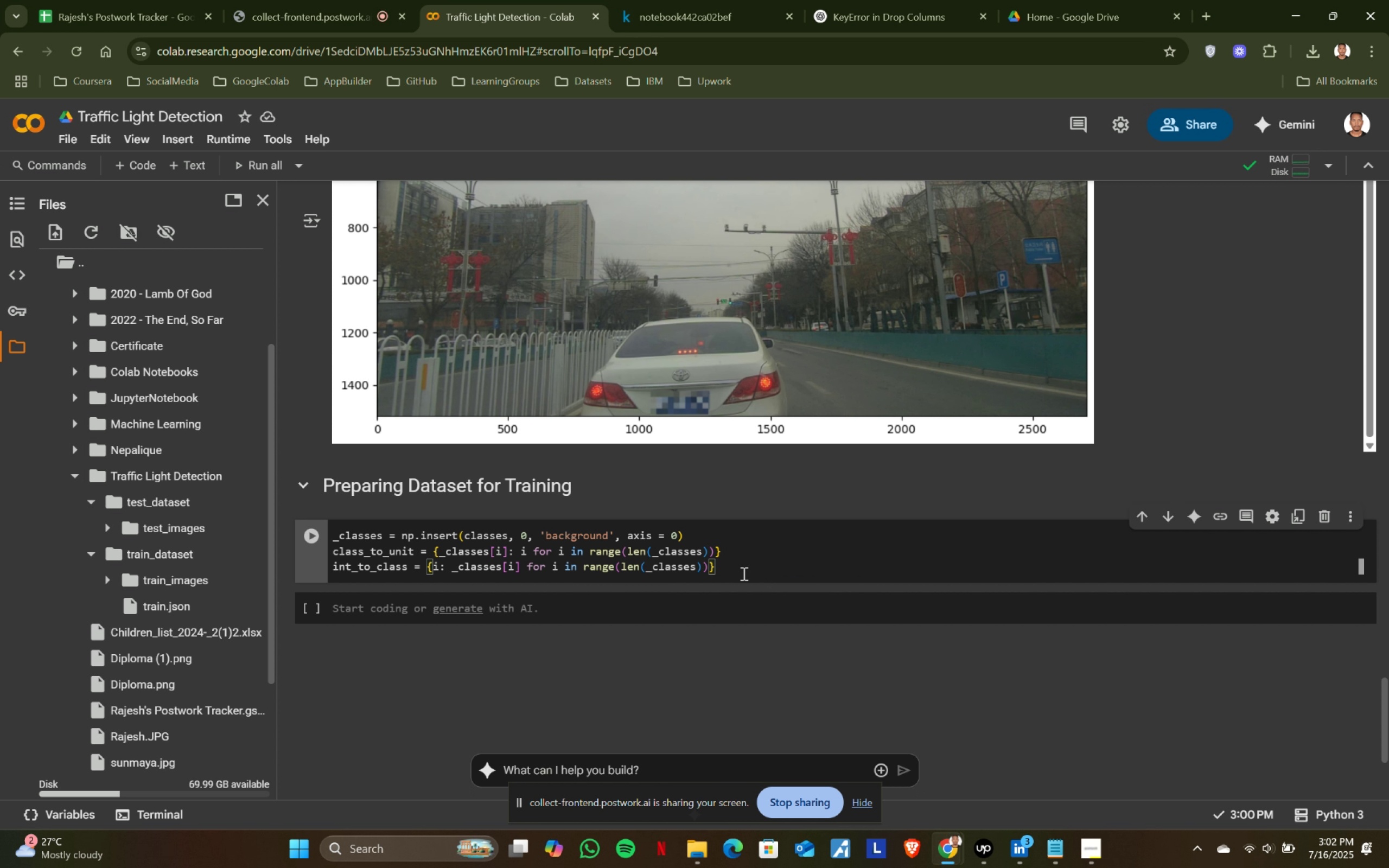 
key(Enter)
 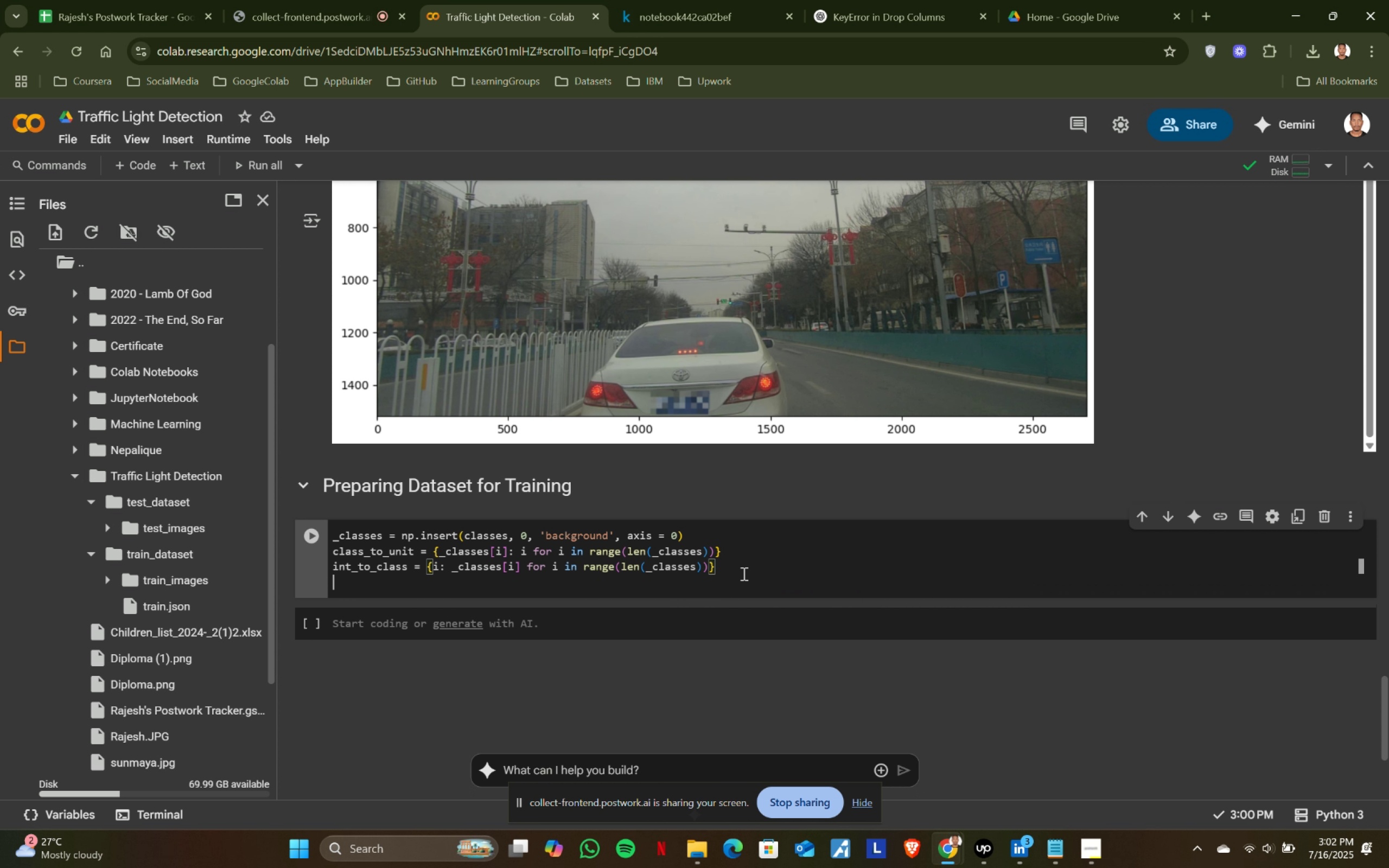 
key(Control+ControlLeft)
 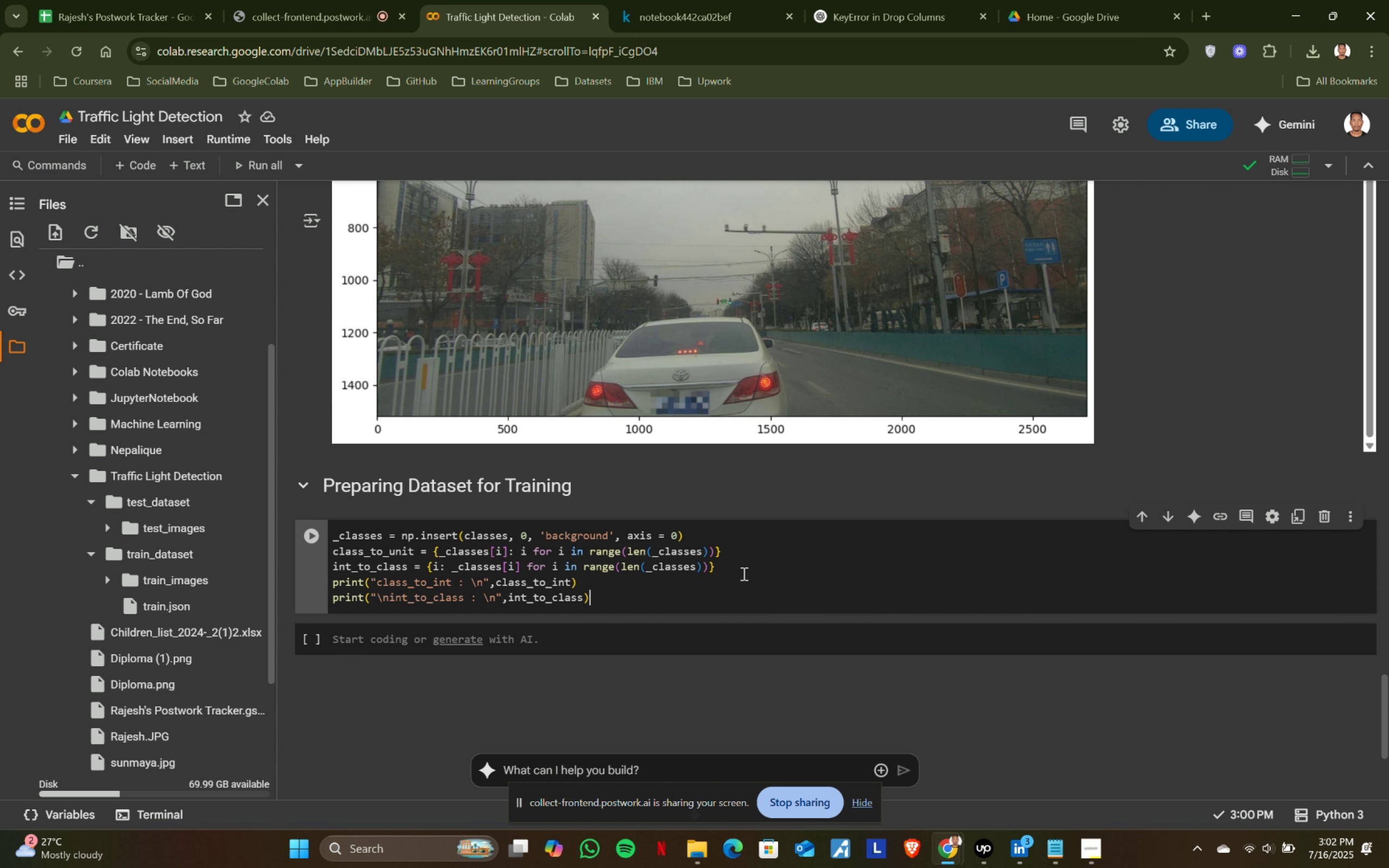 
key(Control+V)
 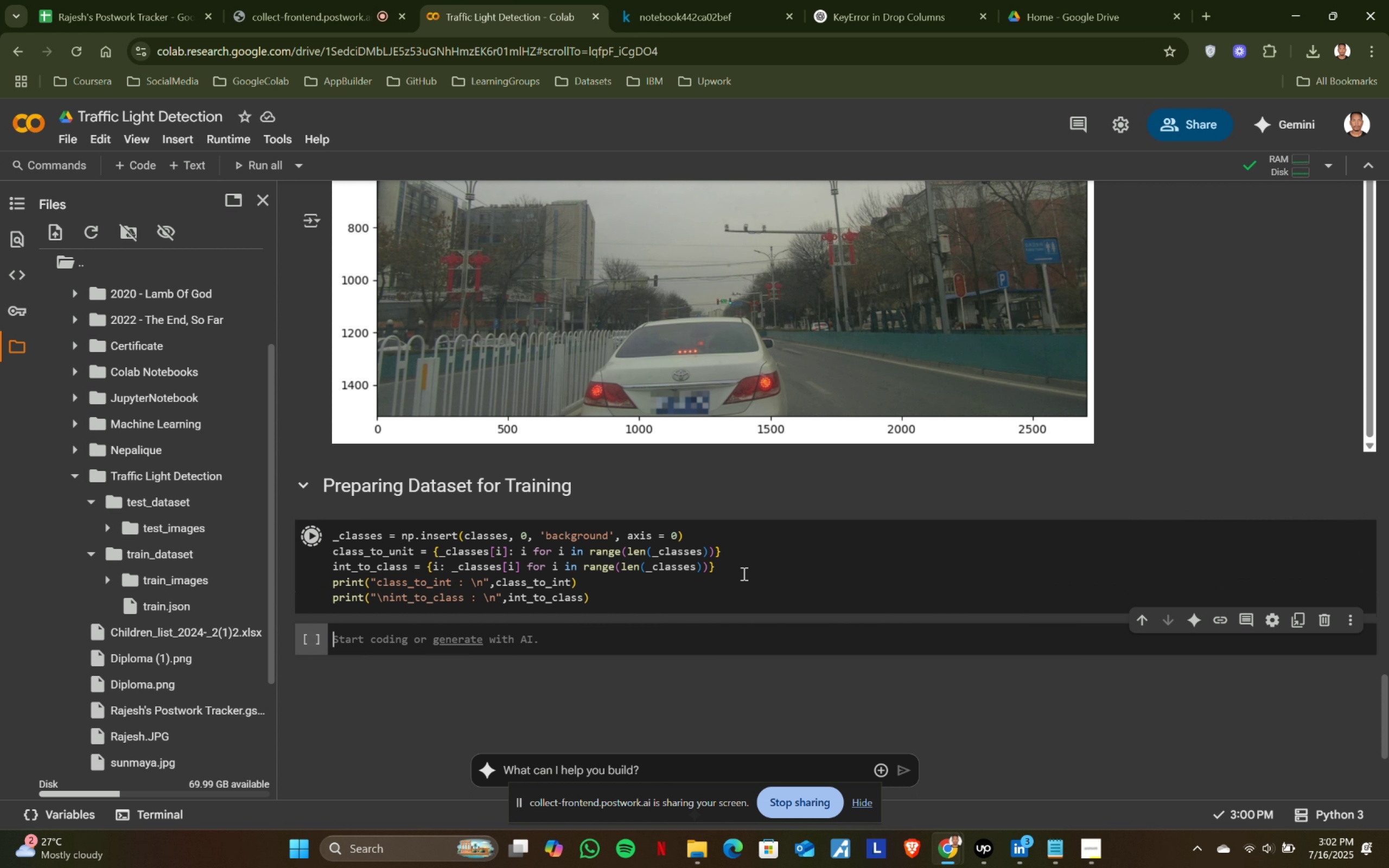 
key(Shift+ShiftRight)
 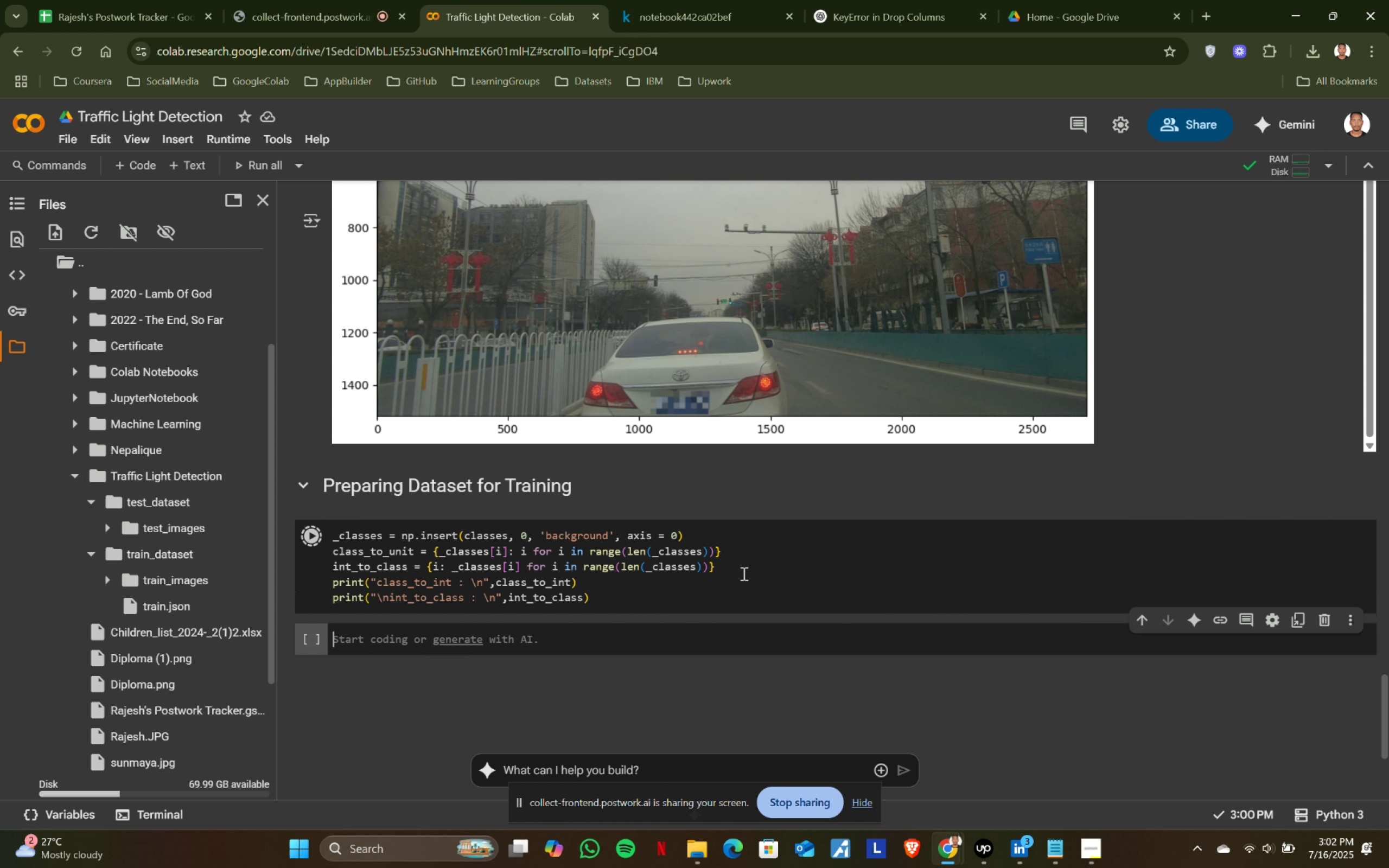 
key(Shift+Enter)
 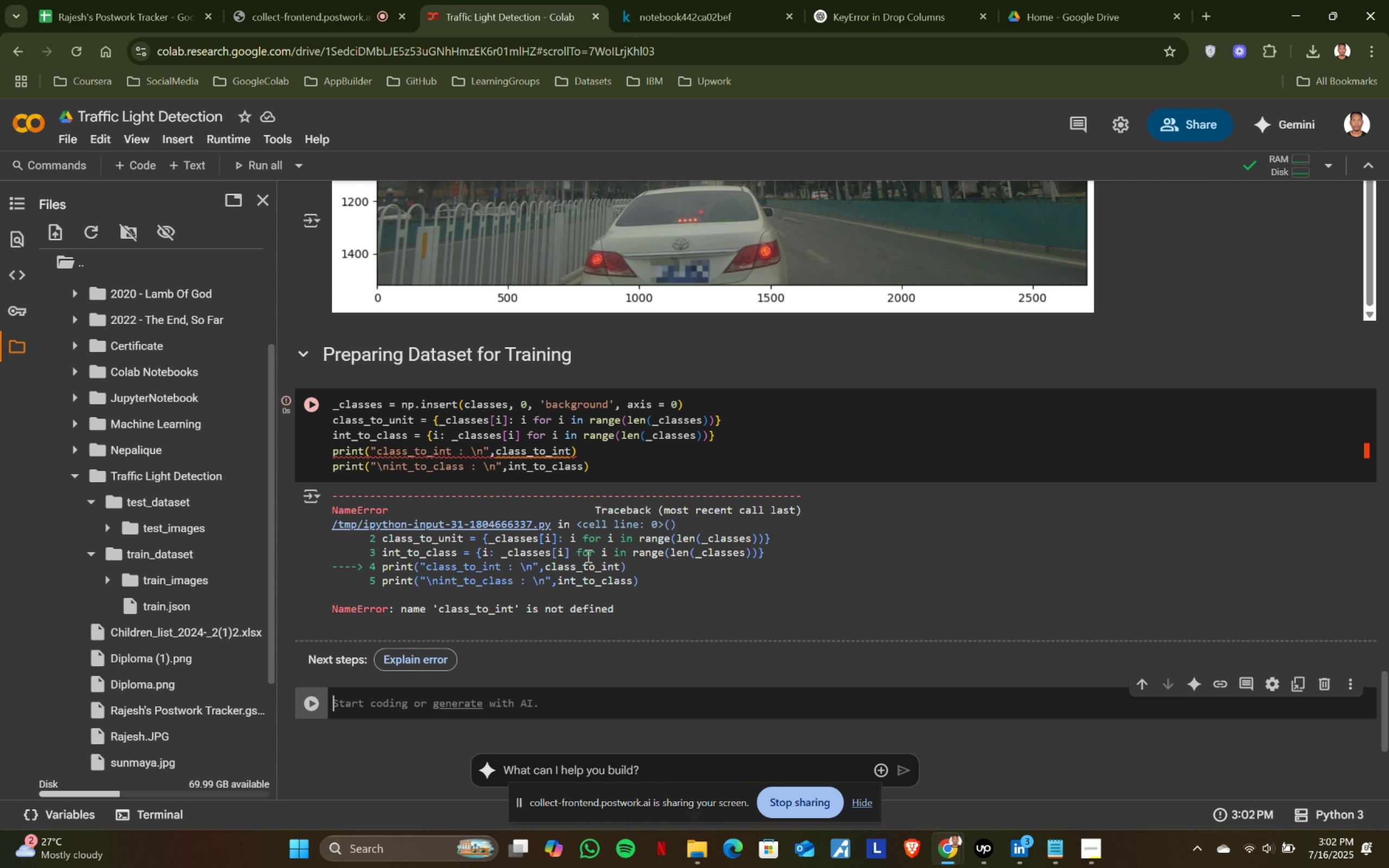 
wait(12.65)
 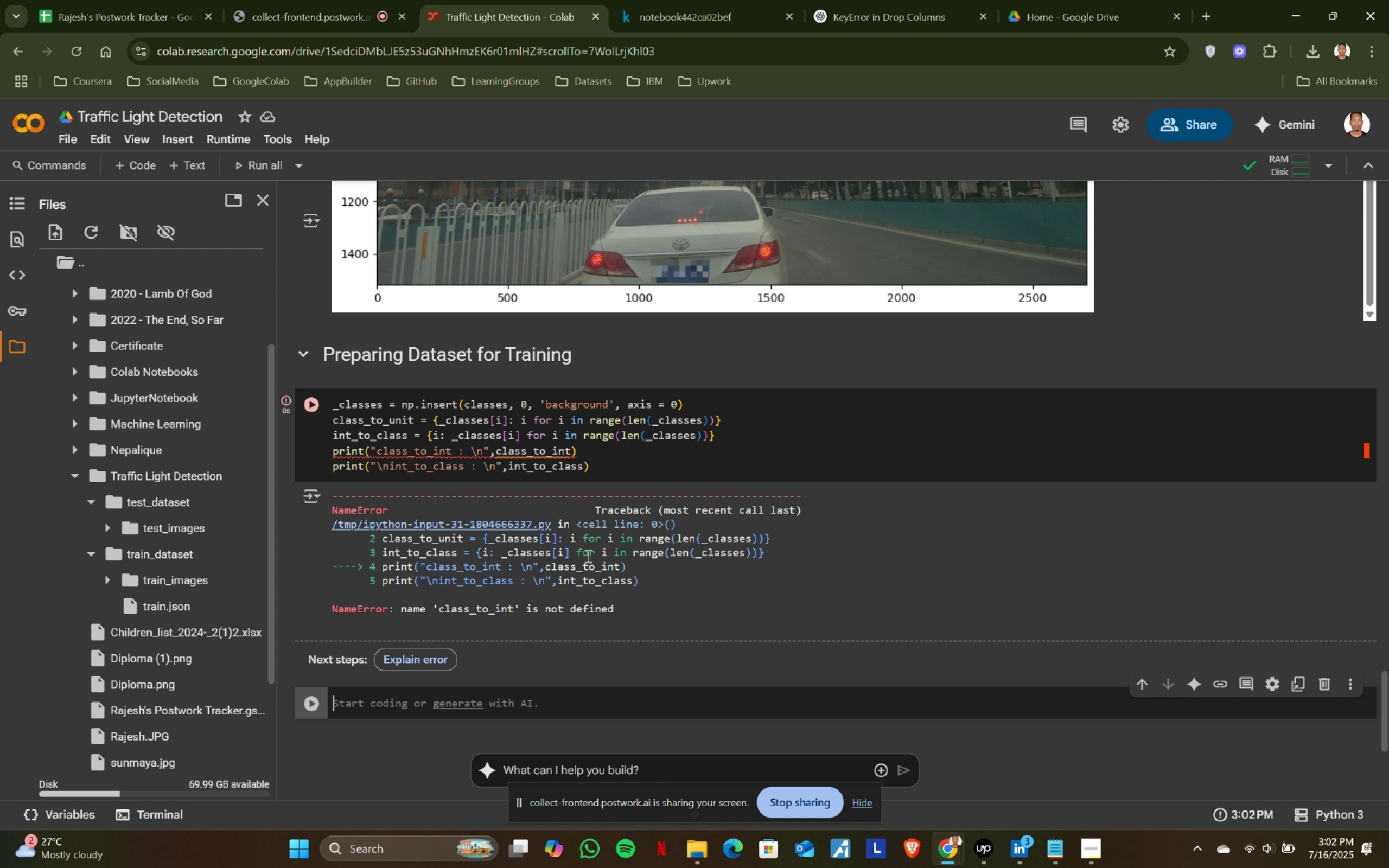 
left_click([400, 418])
 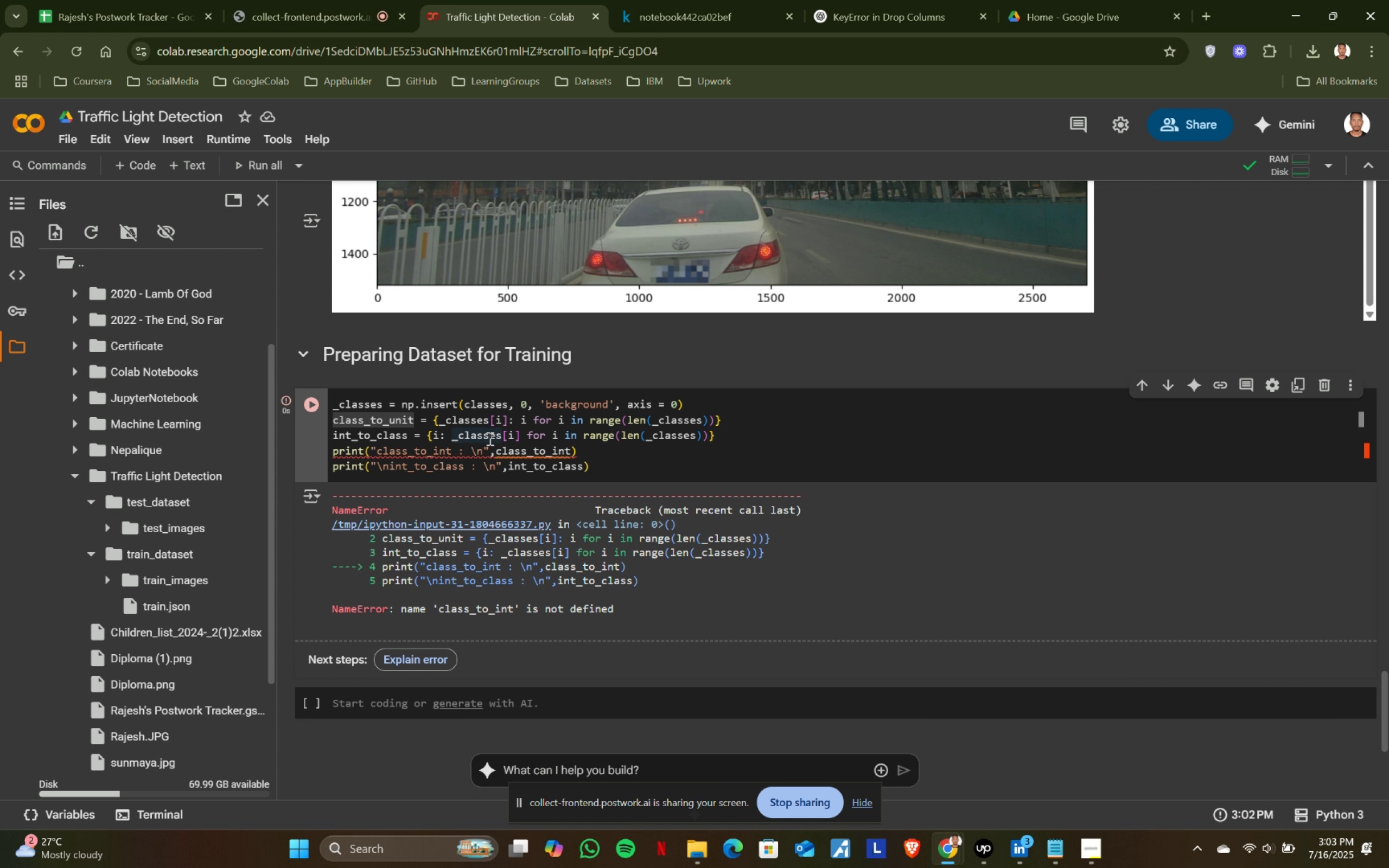 
key(Backspace)
 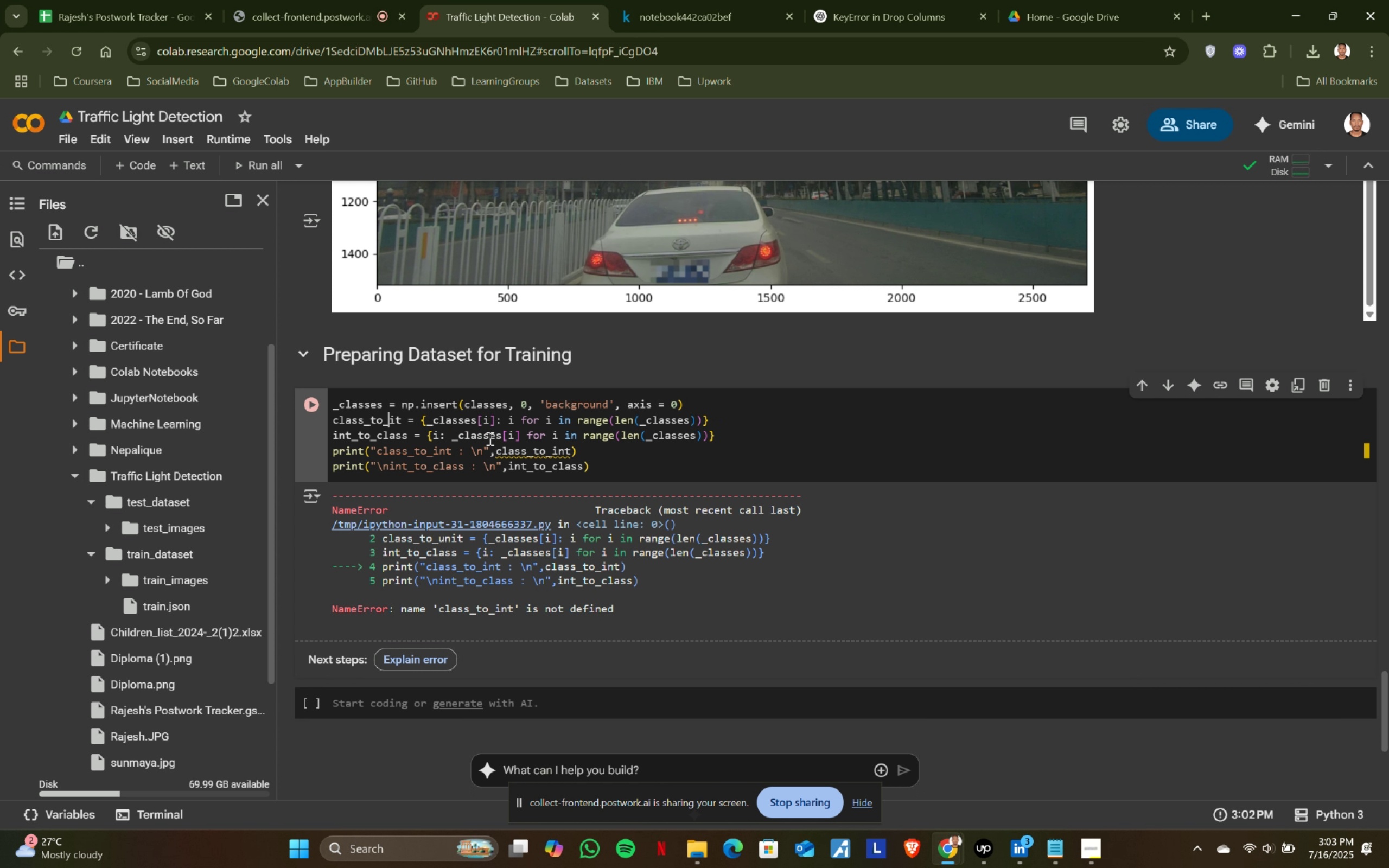 
key(Backspace)
 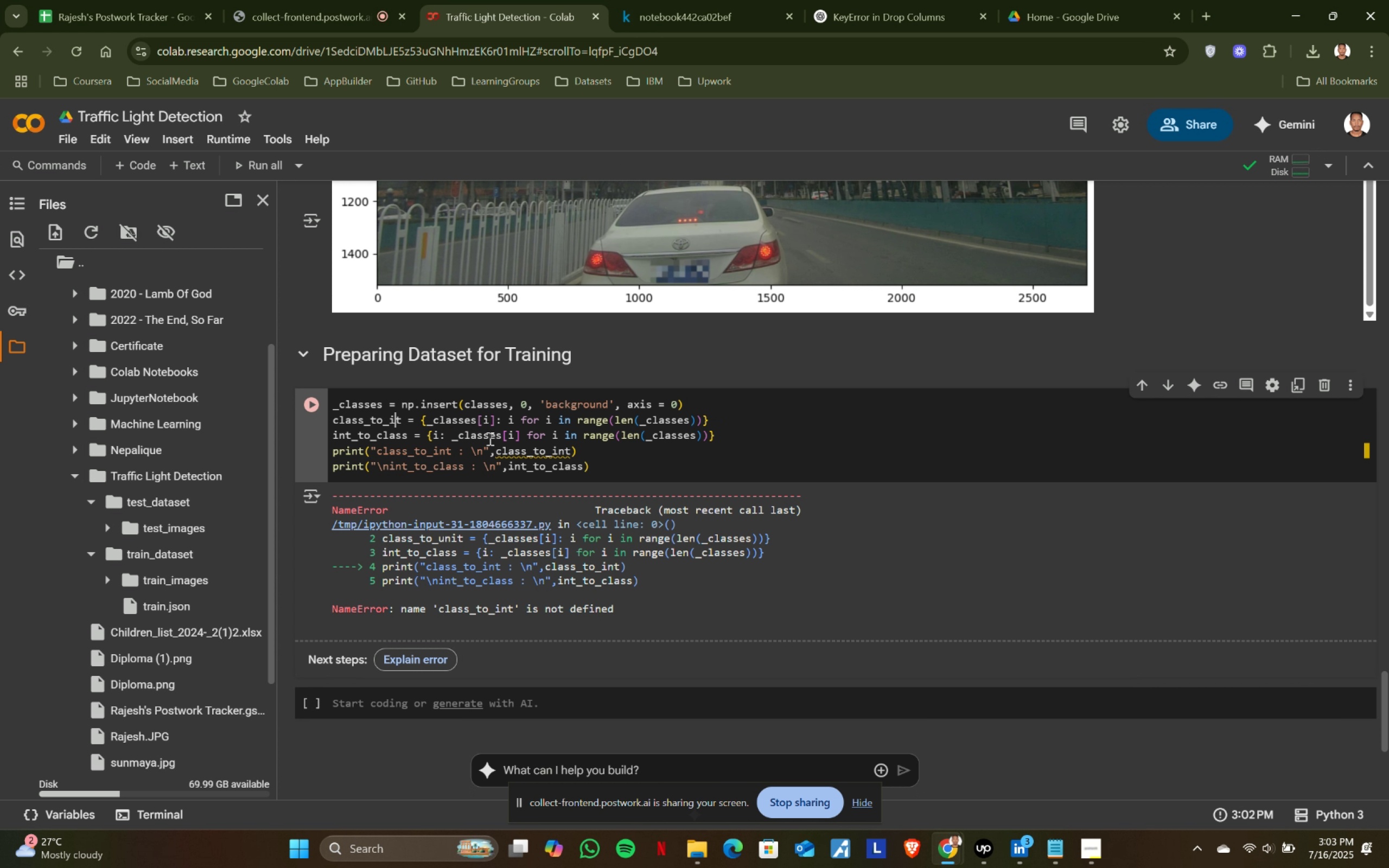 
key(ArrowRight)
 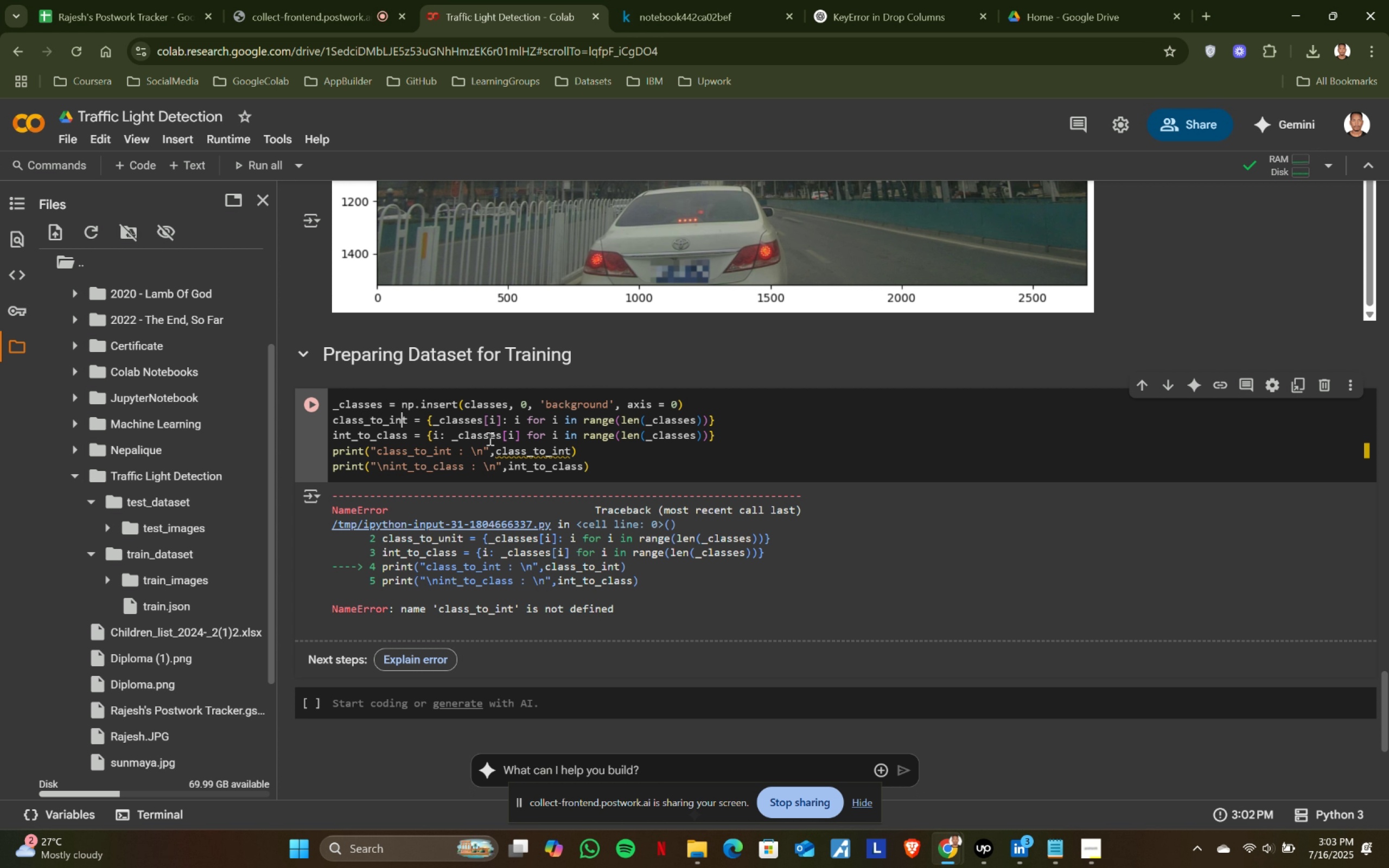 
key(N)
 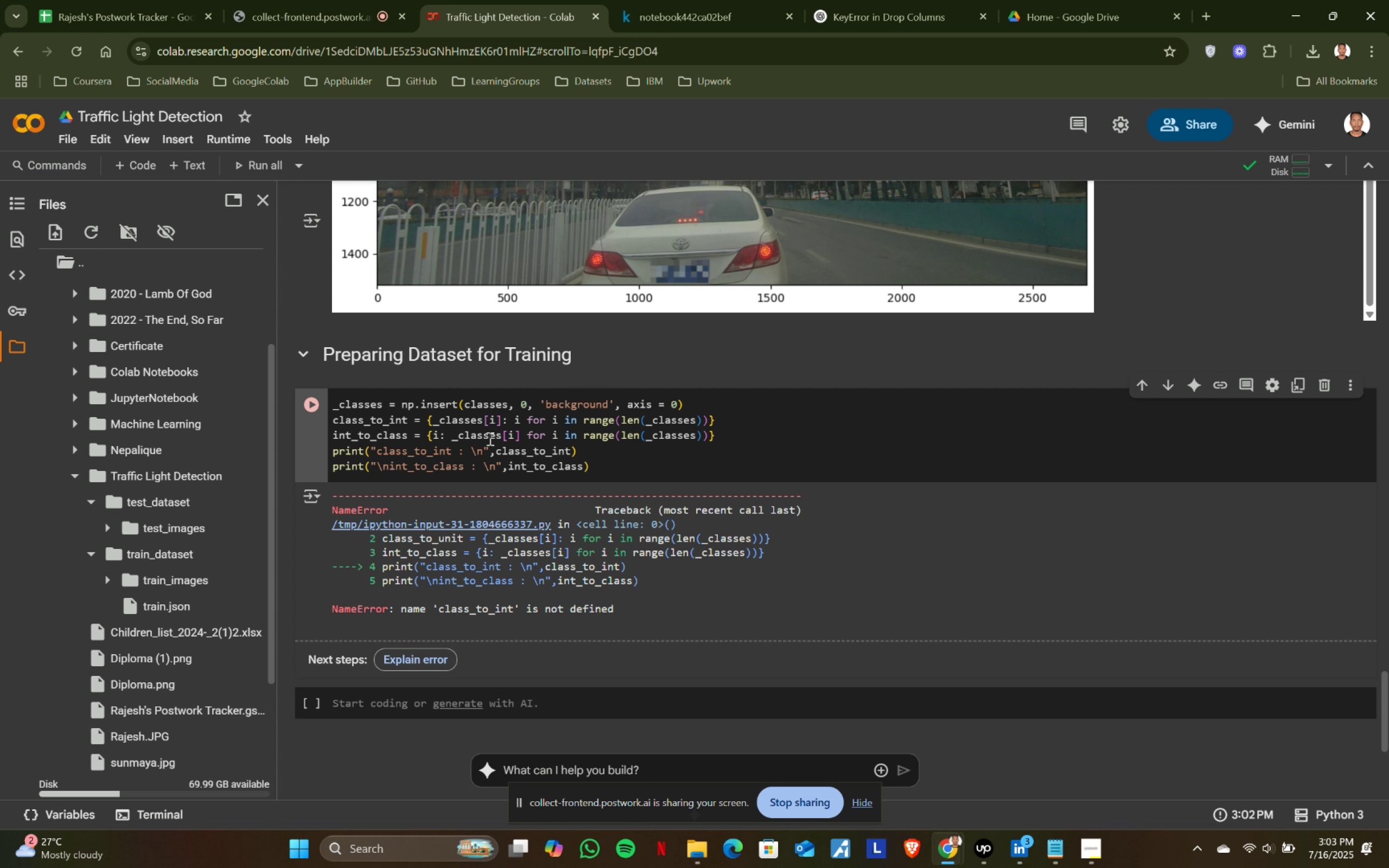 
key(Shift+ShiftRight)
 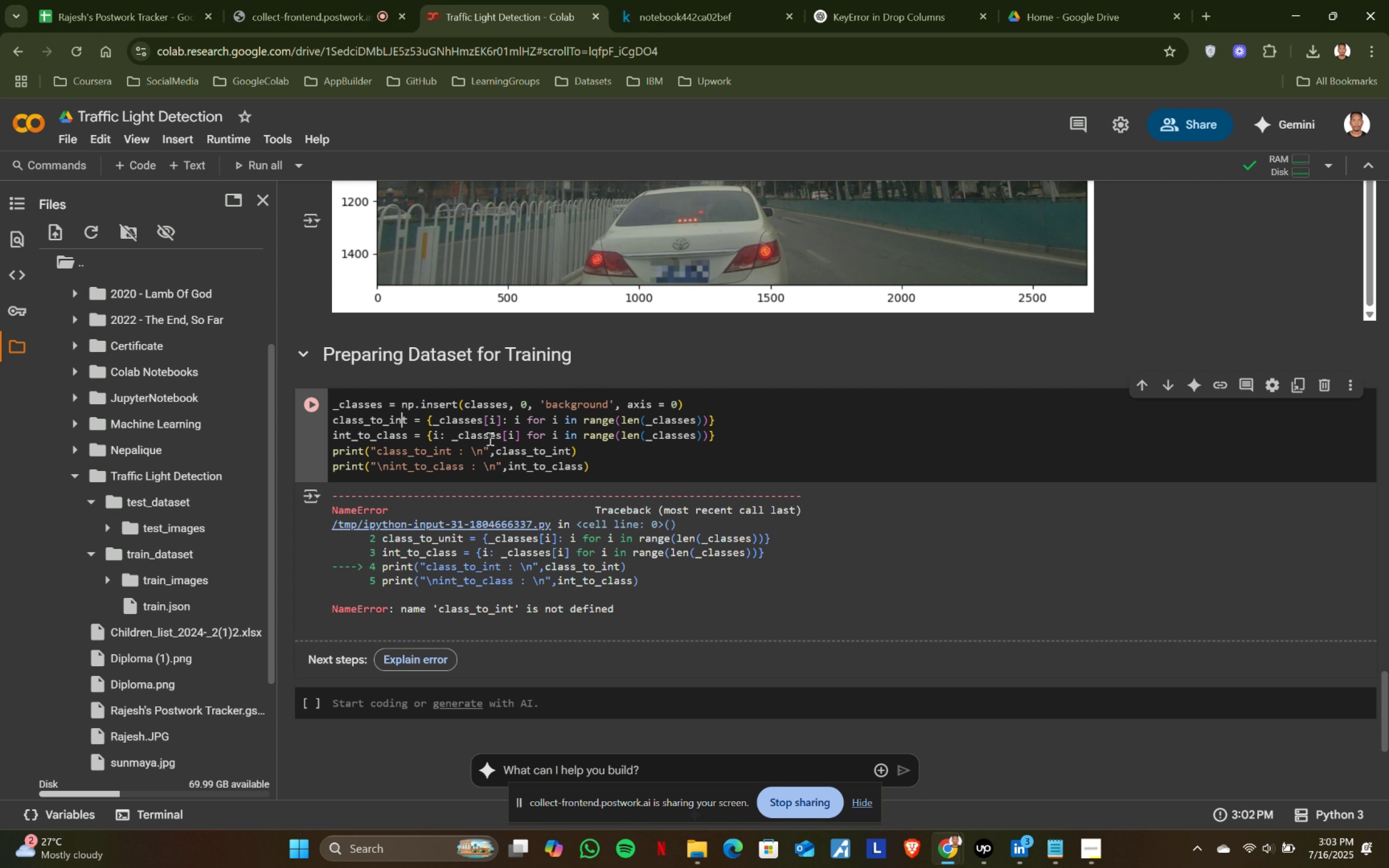 
key(Shift+Enter)
 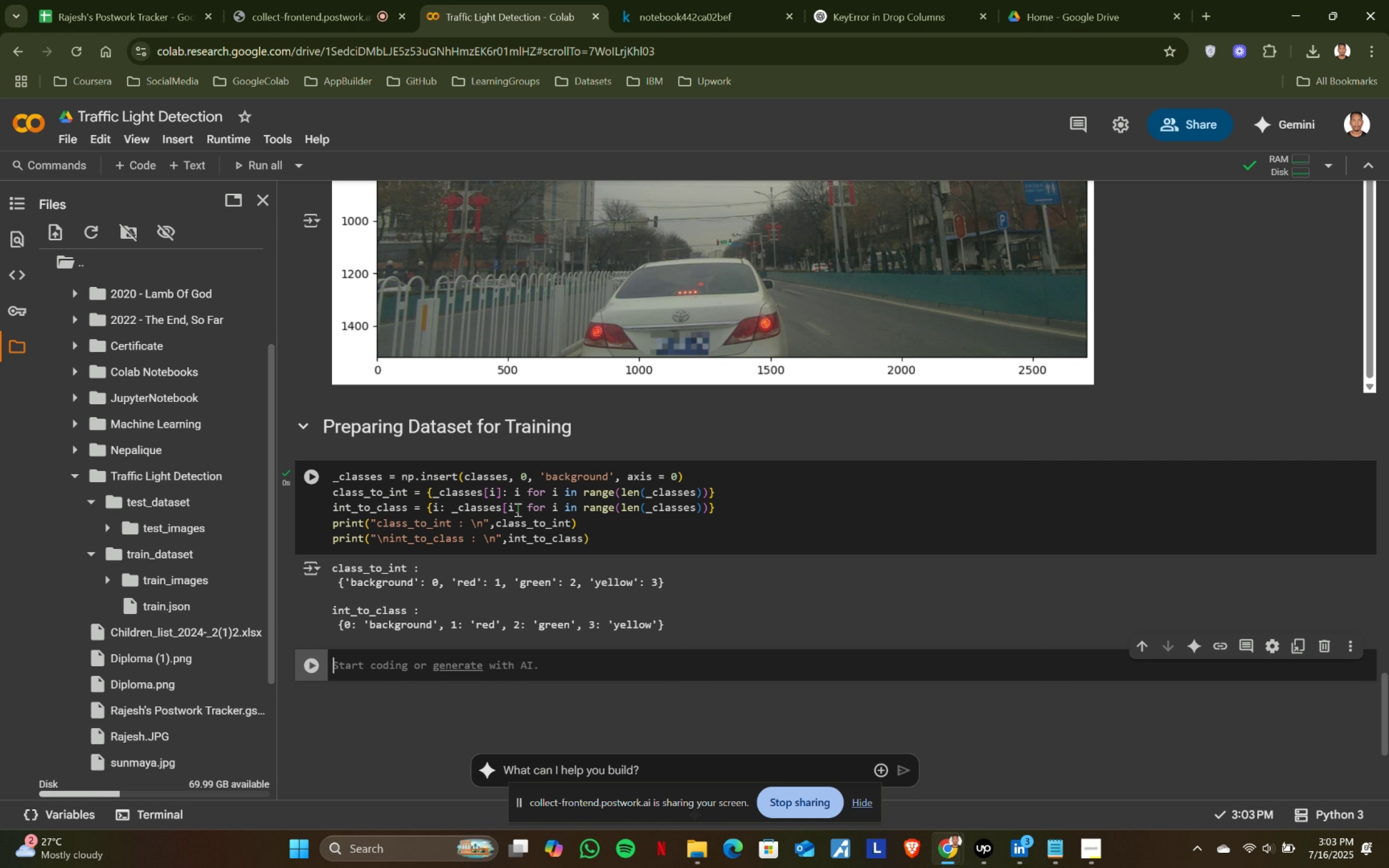 
scroll: coordinate [517, 509], scroll_direction: up, amount: 1.0
 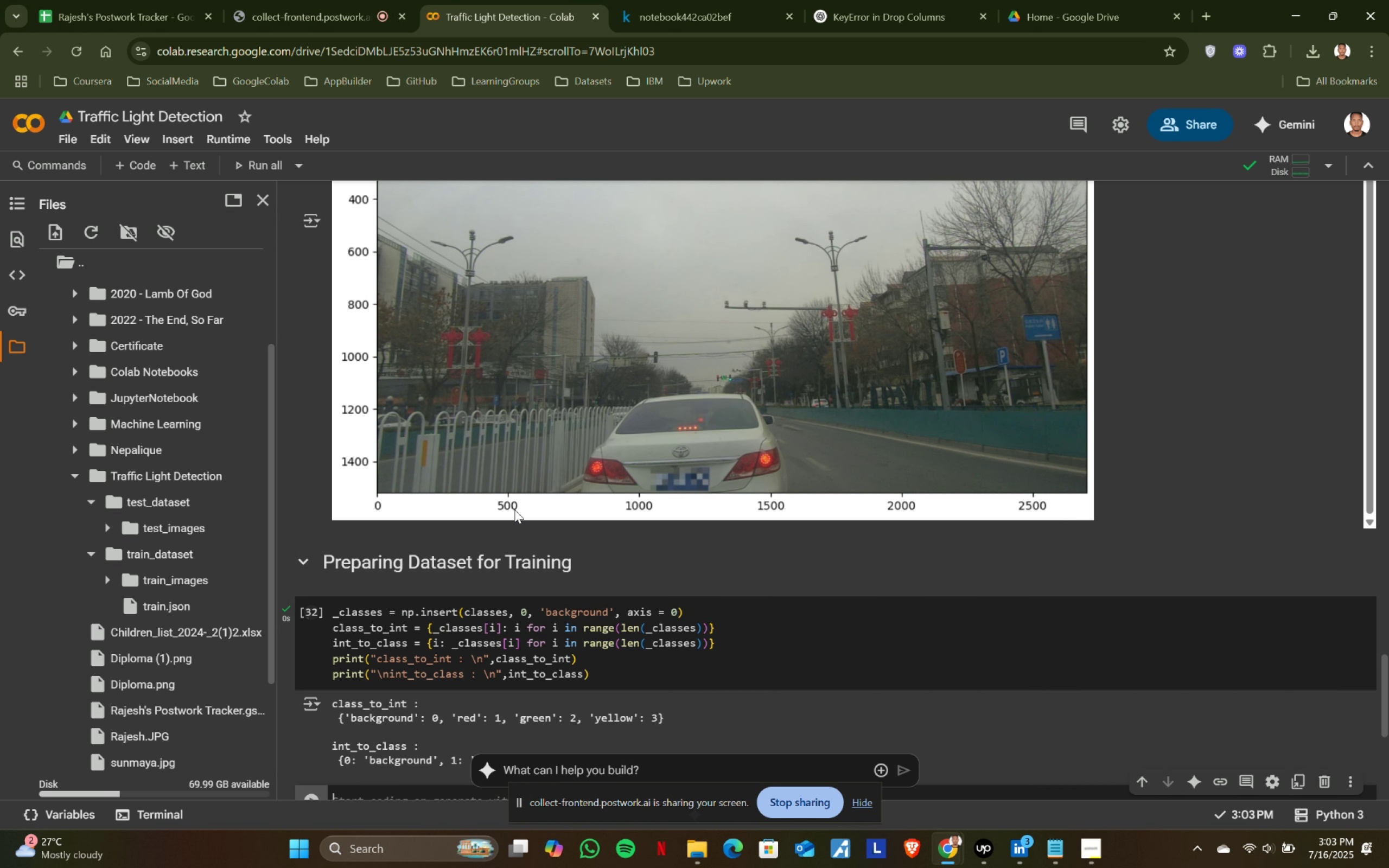 
scroll: coordinate [514, 508], scroll_direction: down, amount: 1.0
 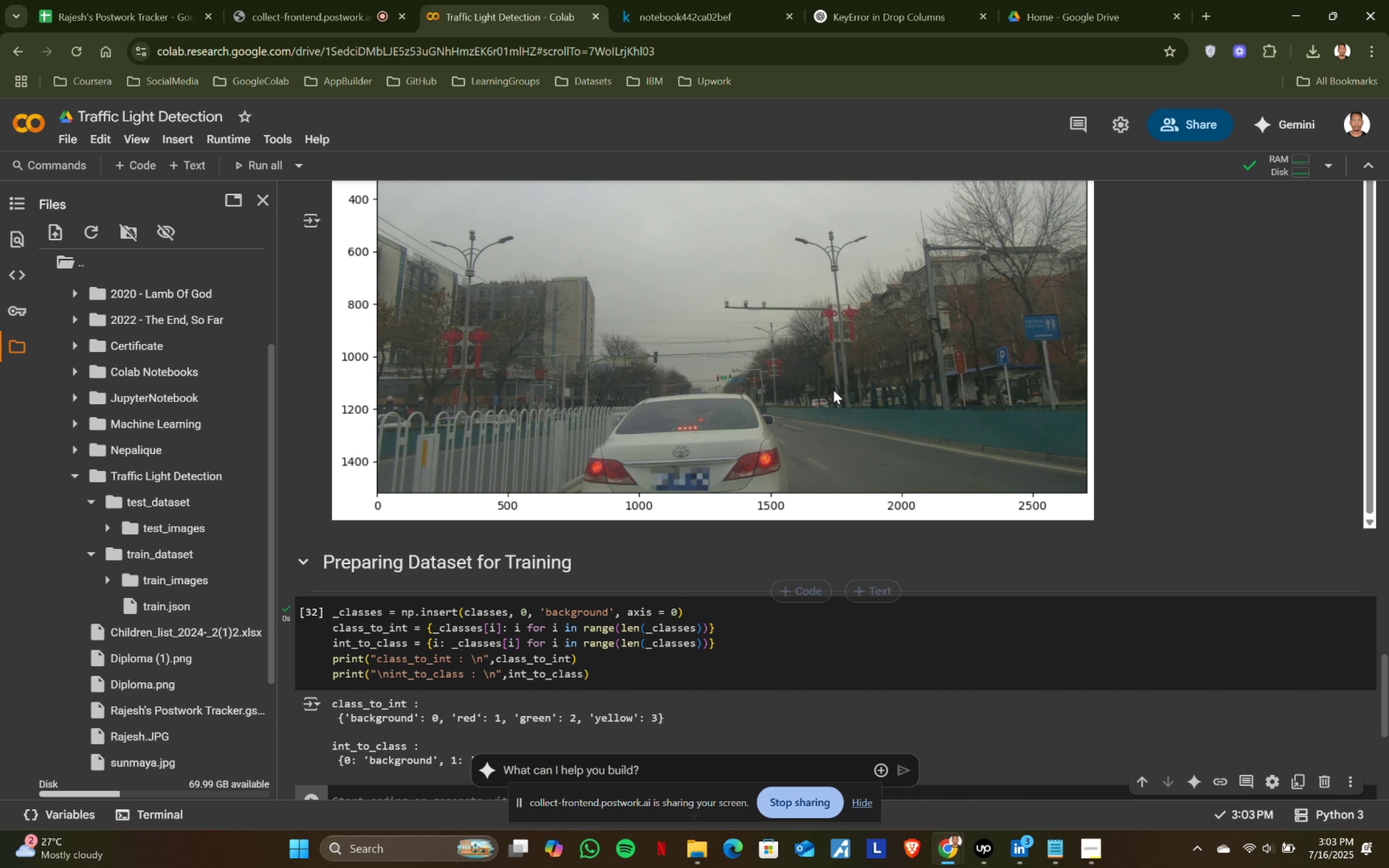 
left_click([1072, 0])
 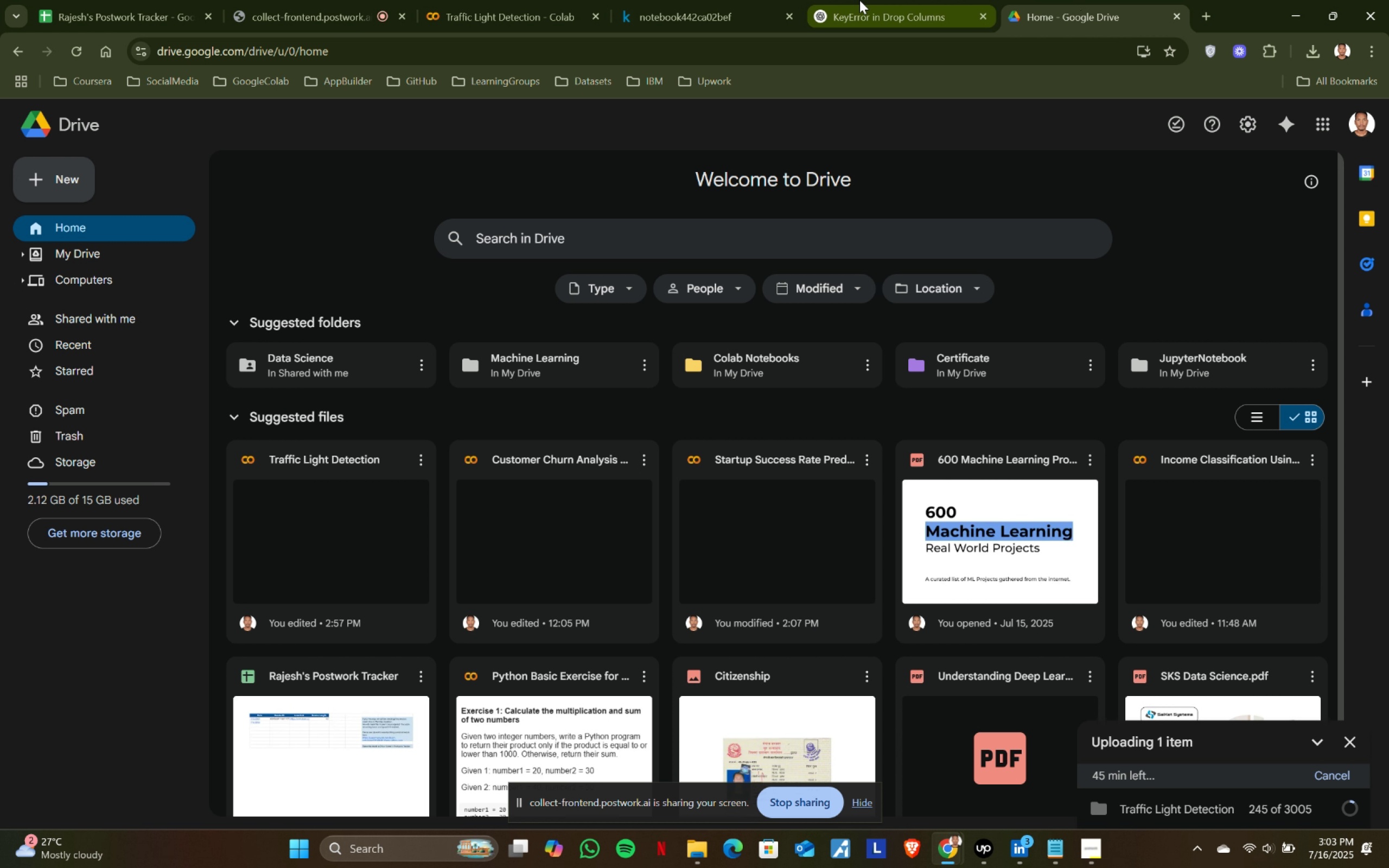 
left_click([859, 0])
 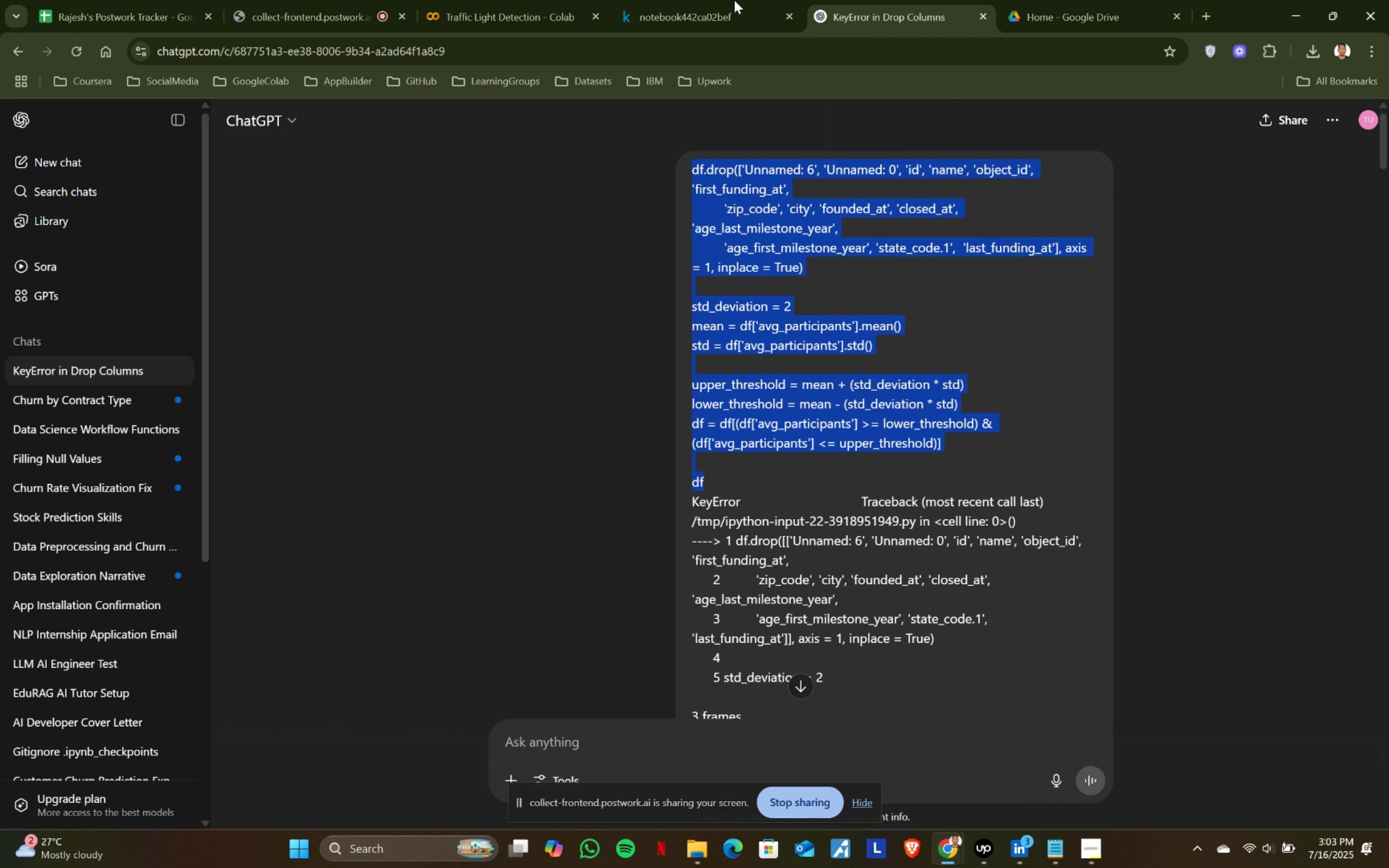 
left_click([689, 0])
 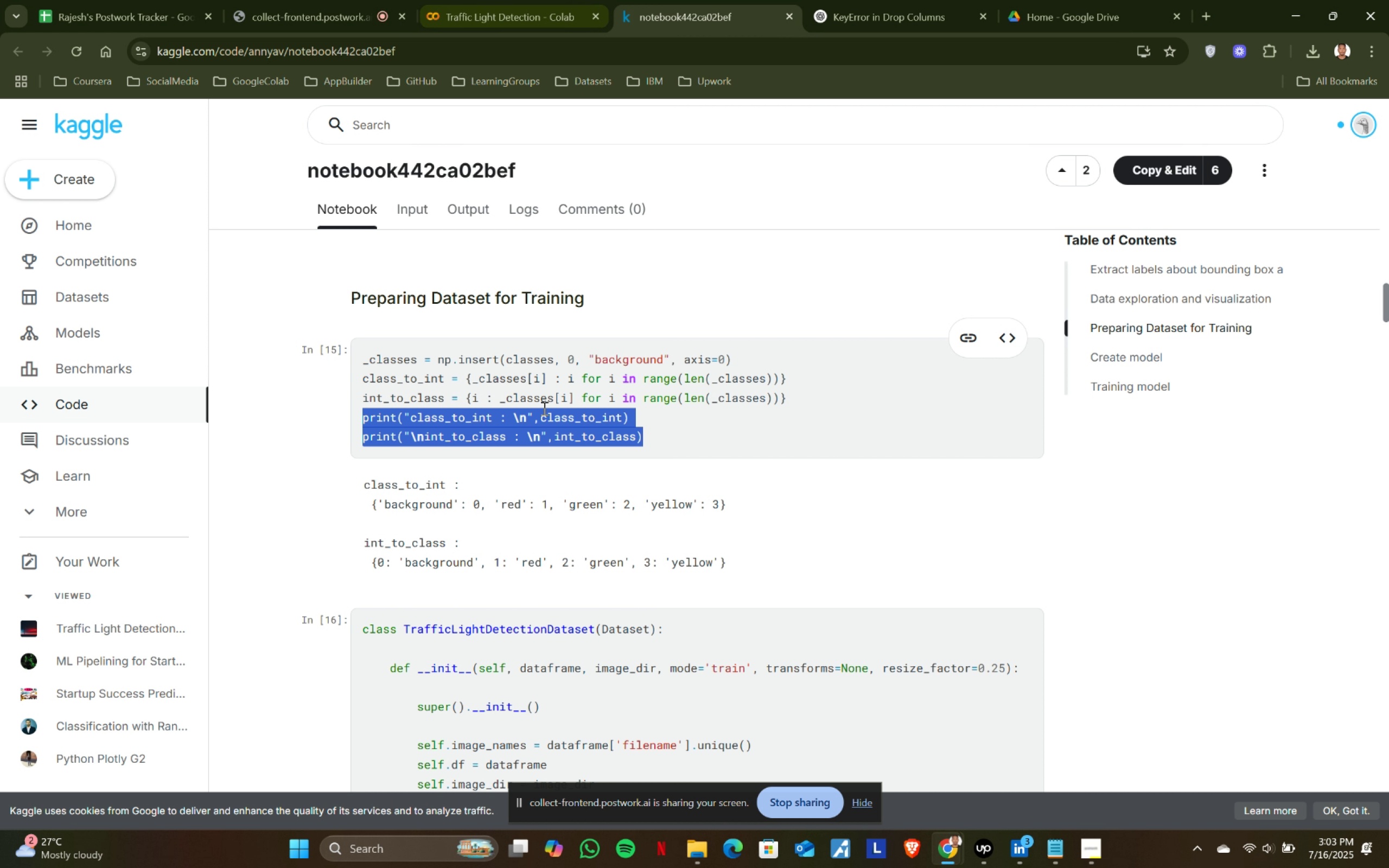 
scroll: coordinate [516, 538], scroll_direction: down, amount: 2.0
 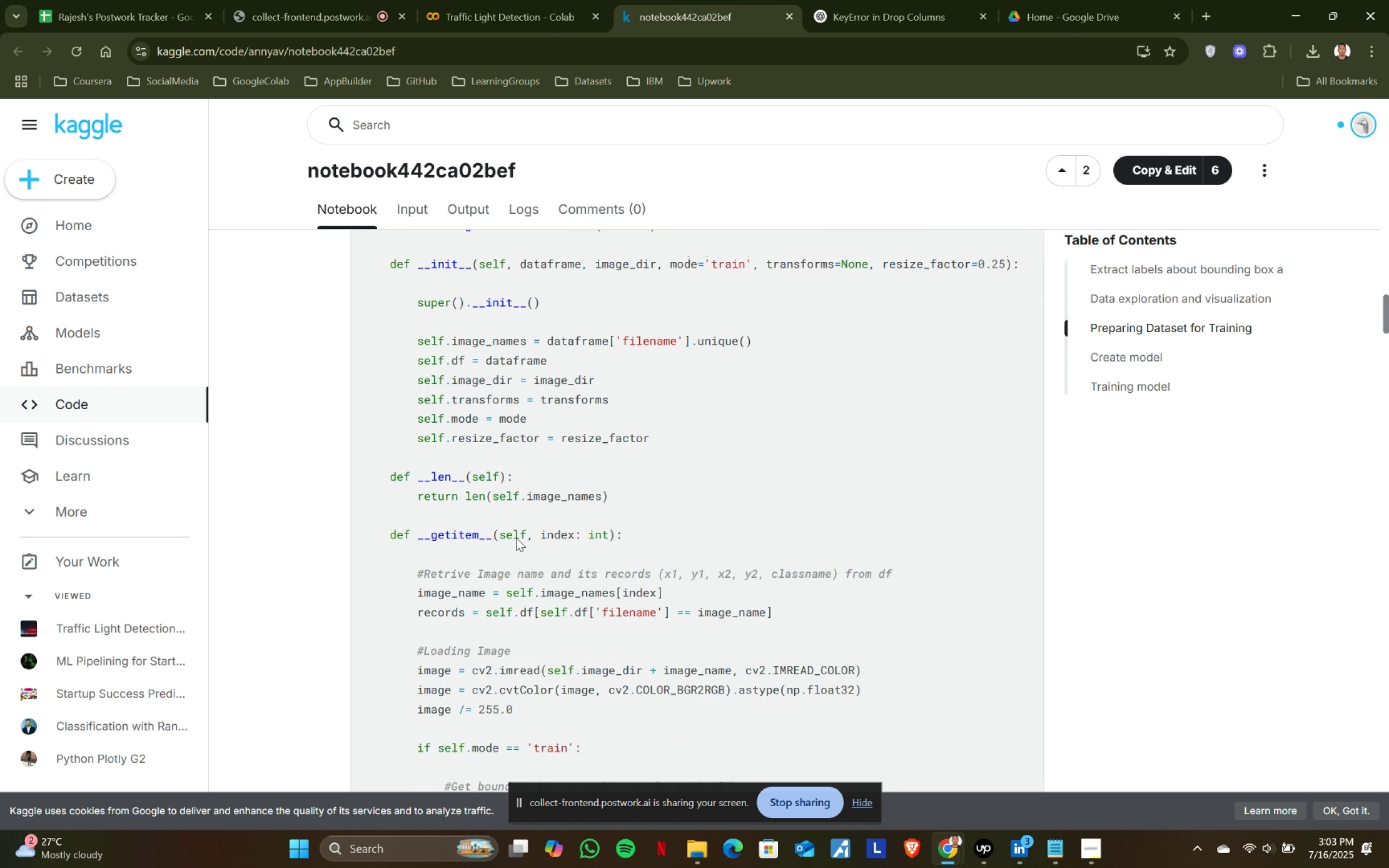 
scroll: coordinate [516, 538], scroll_direction: up, amount: 1.0
 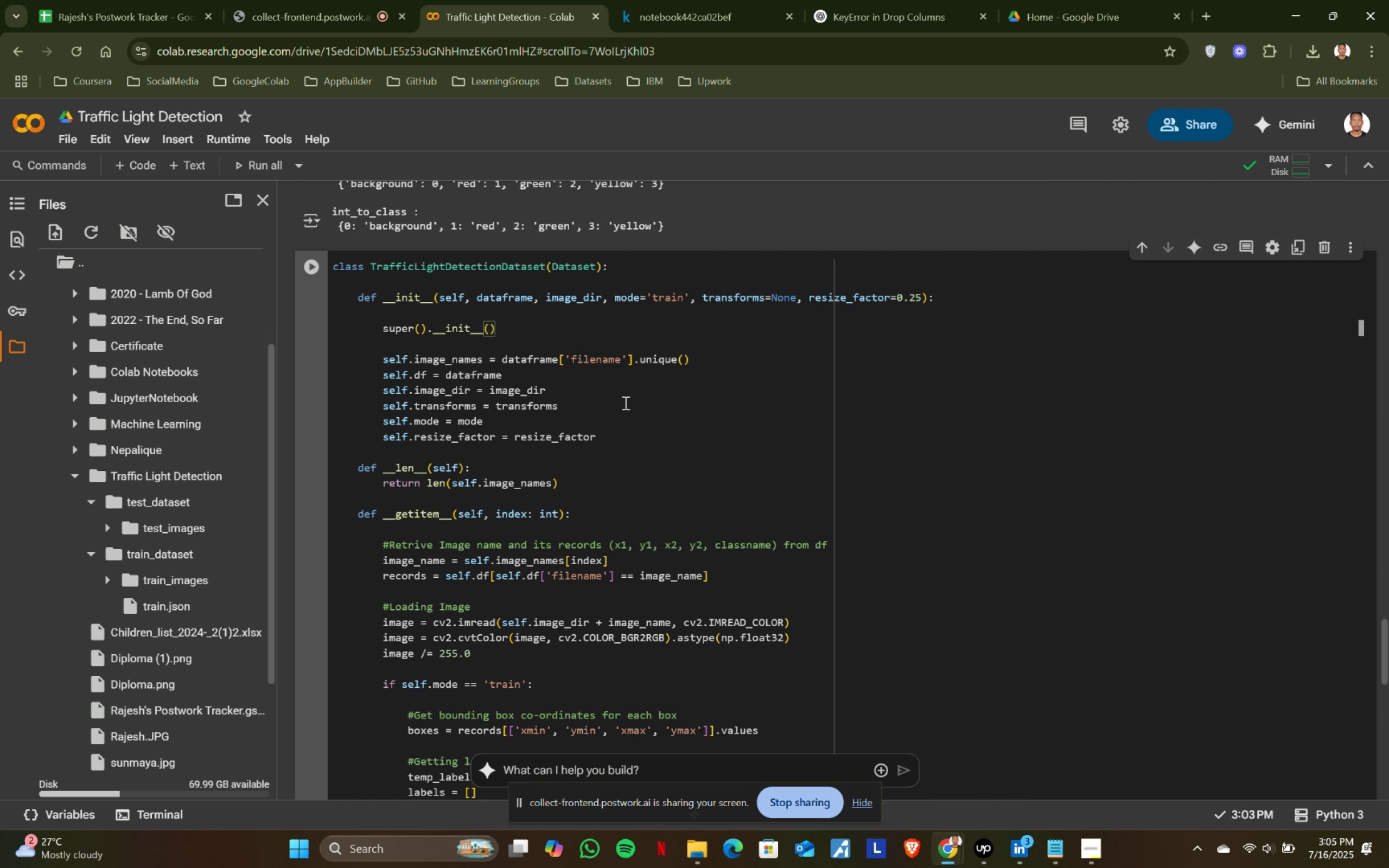 
wait(89.62)
 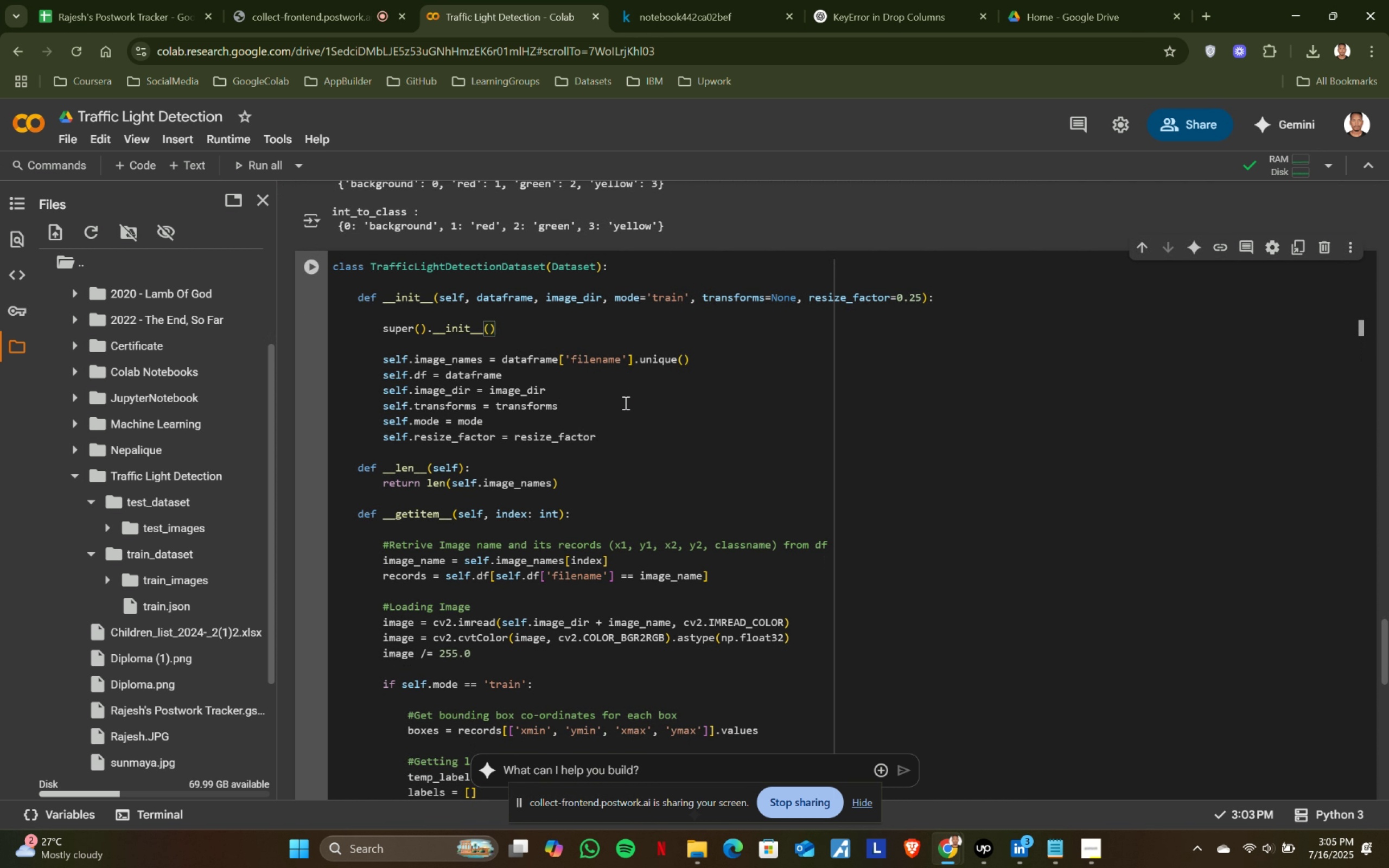 
scroll: coordinate [502, 493], scroll_direction: down, amount: 1.0
 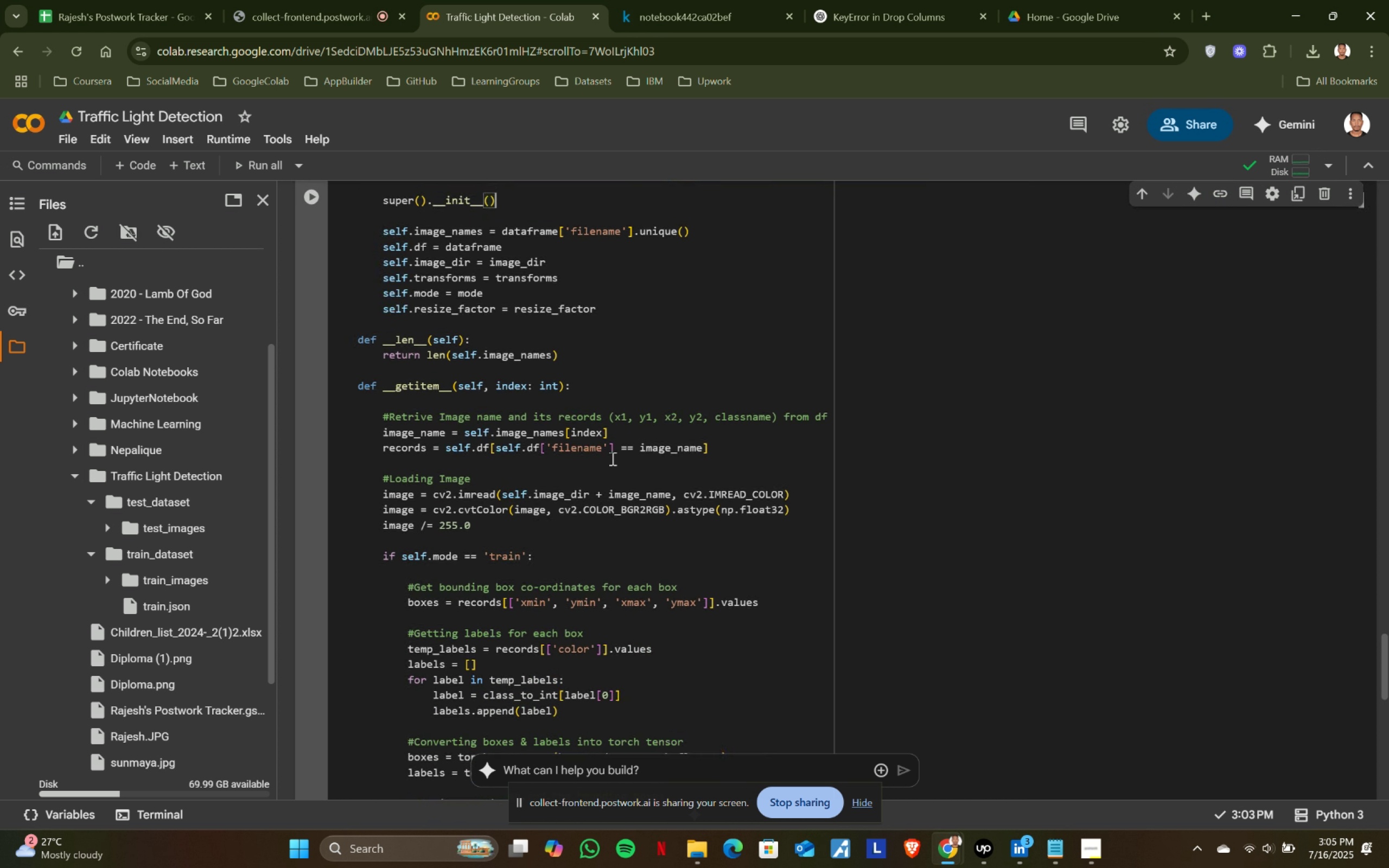 
scroll: coordinate [502, 493], scroll_direction: up, amount: 1.0
 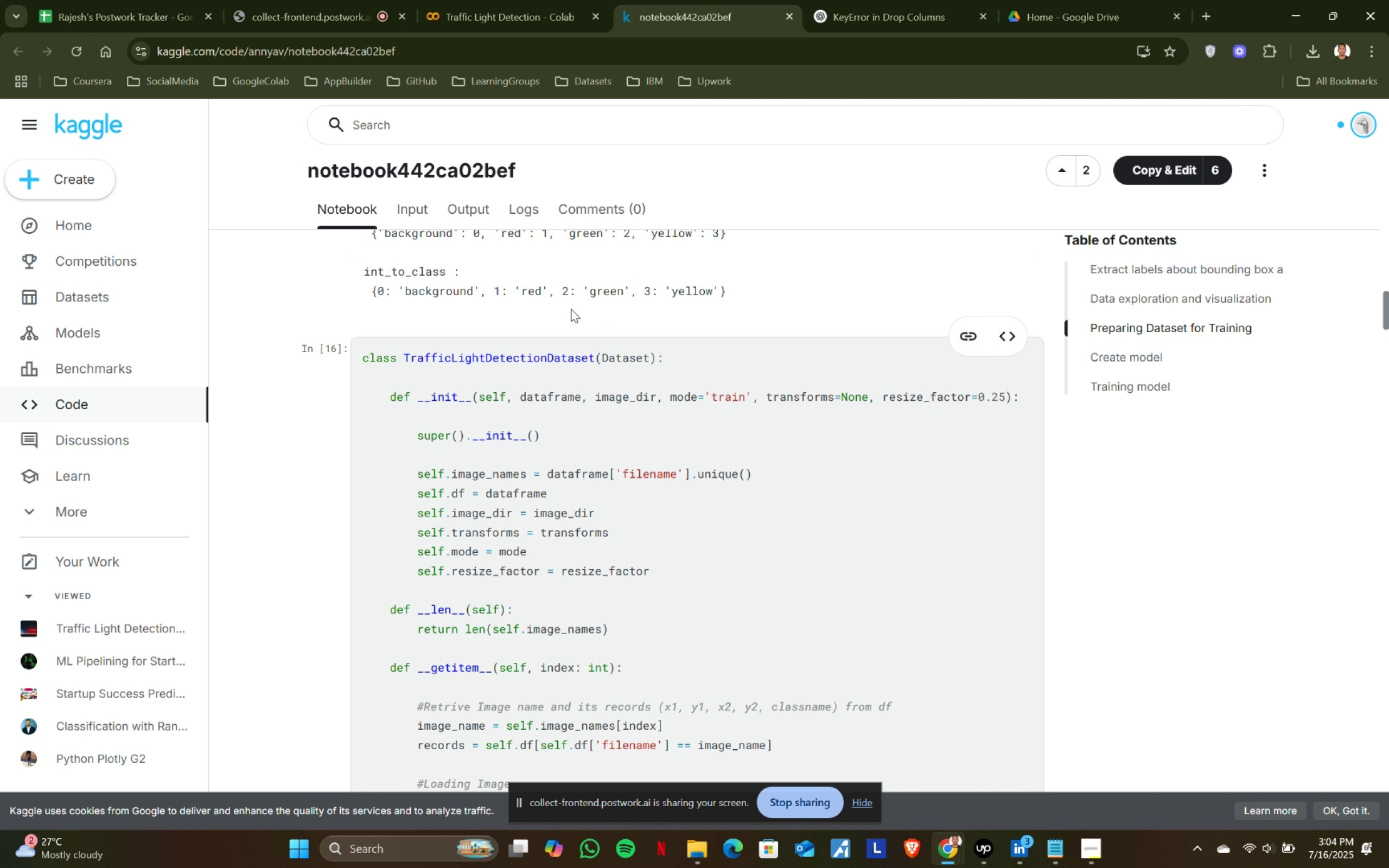 
scroll: coordinate [482, 459], scroll_direction: down, amount: 1.0
 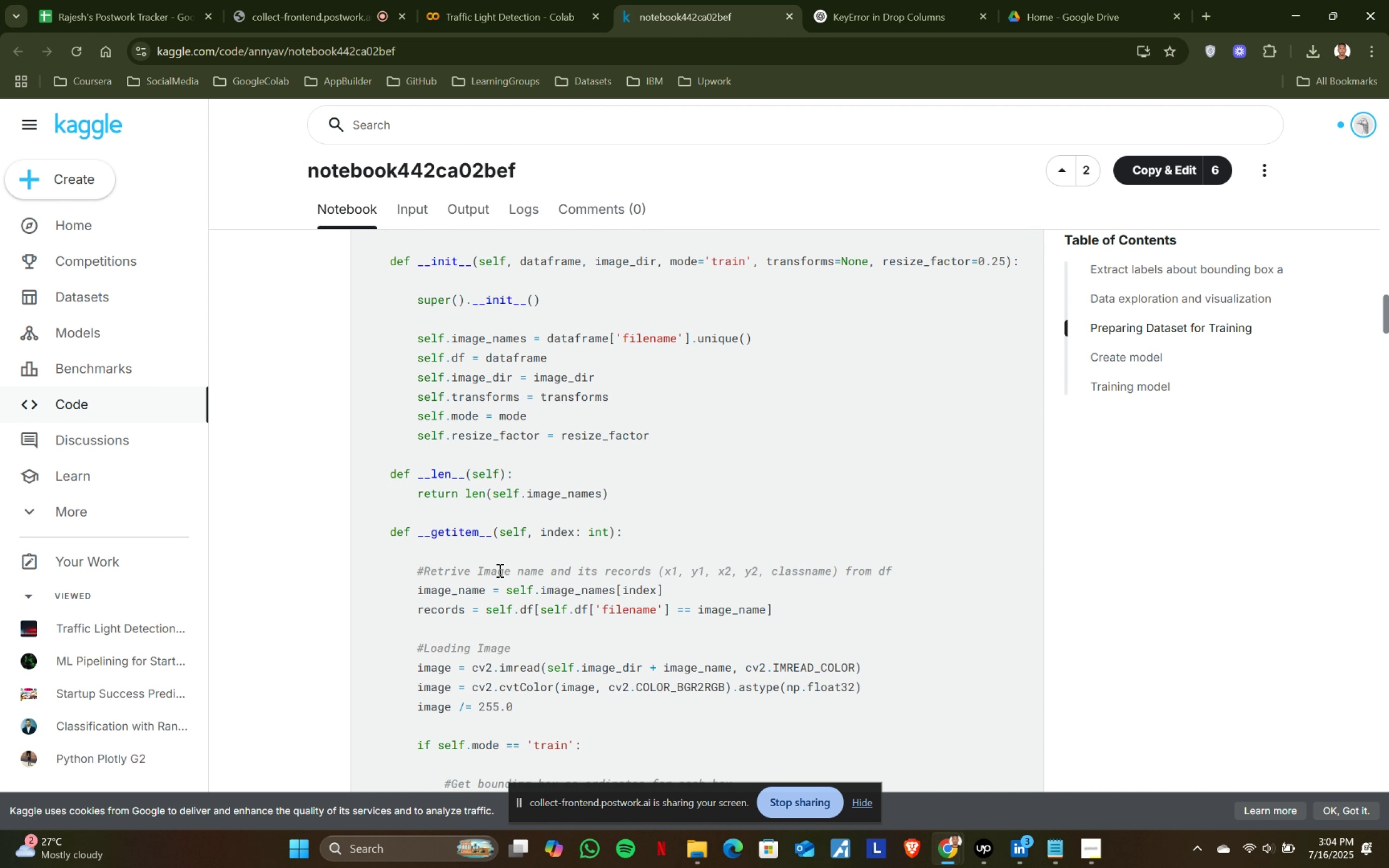 
scroll: coordinate [464, 356], scroll_direction: up, amount: 1.0
 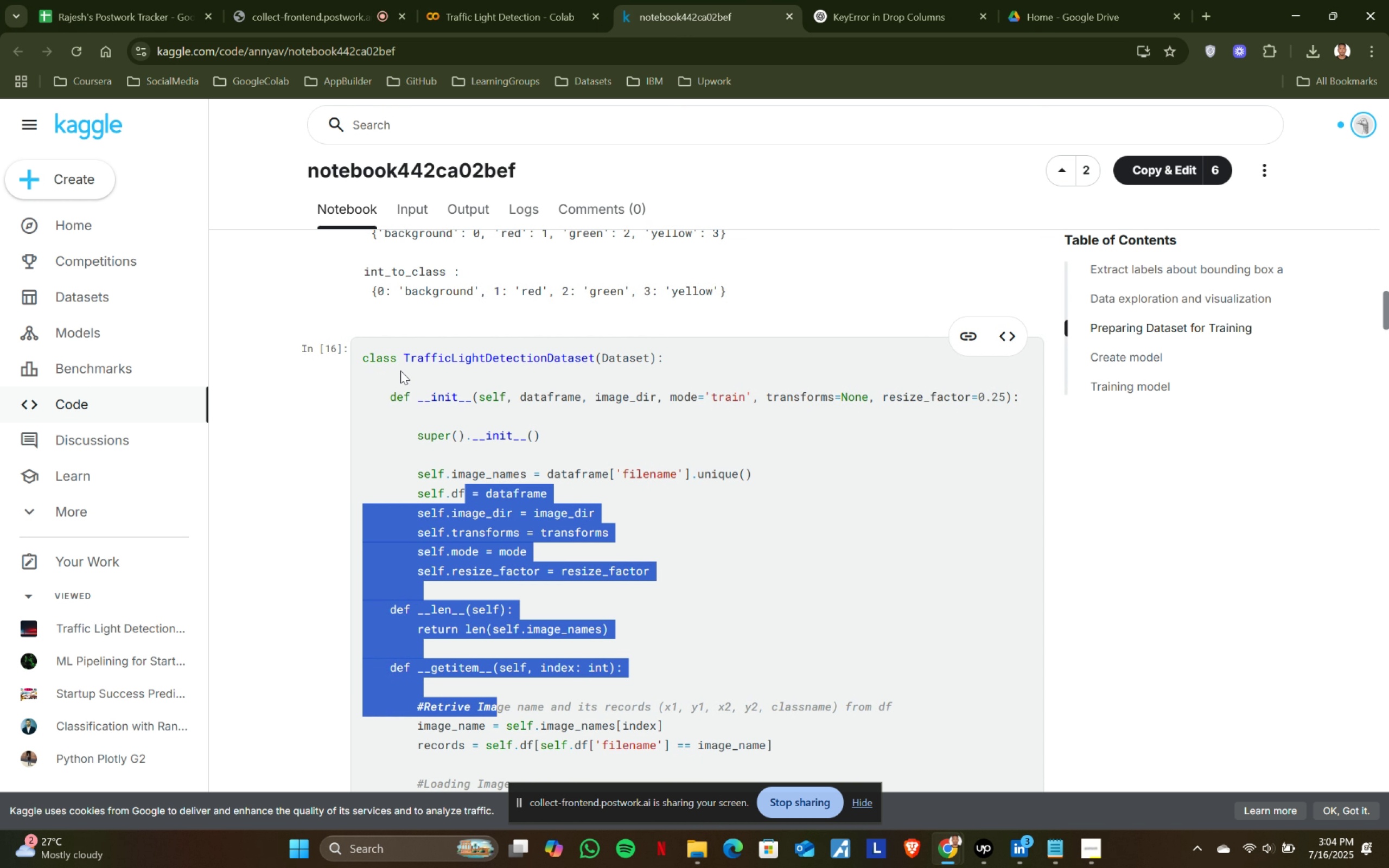 
left_click([399, 362])
 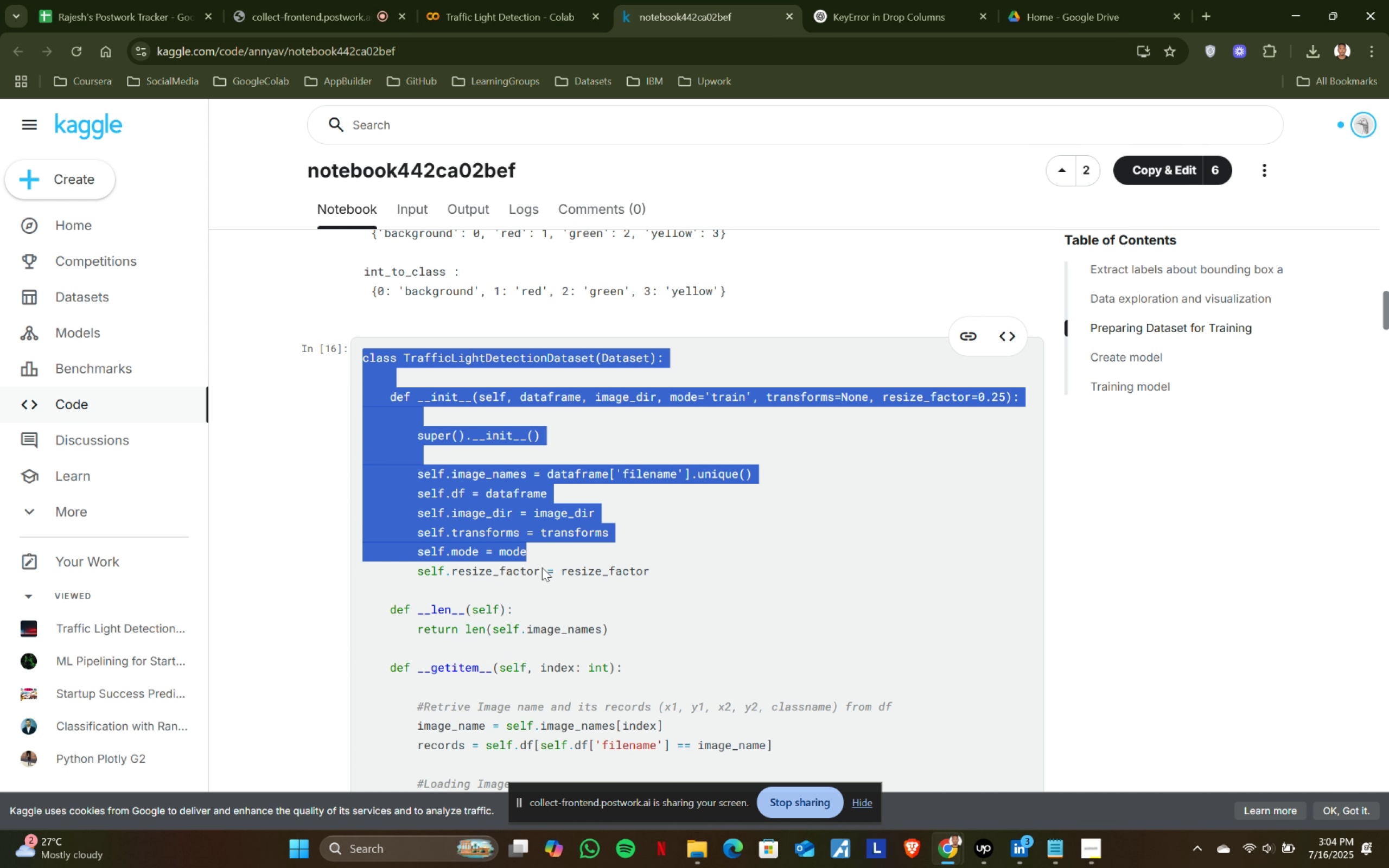 
scroll: coordinate [527, 595], scroll_direction: down, amount: 10.0
 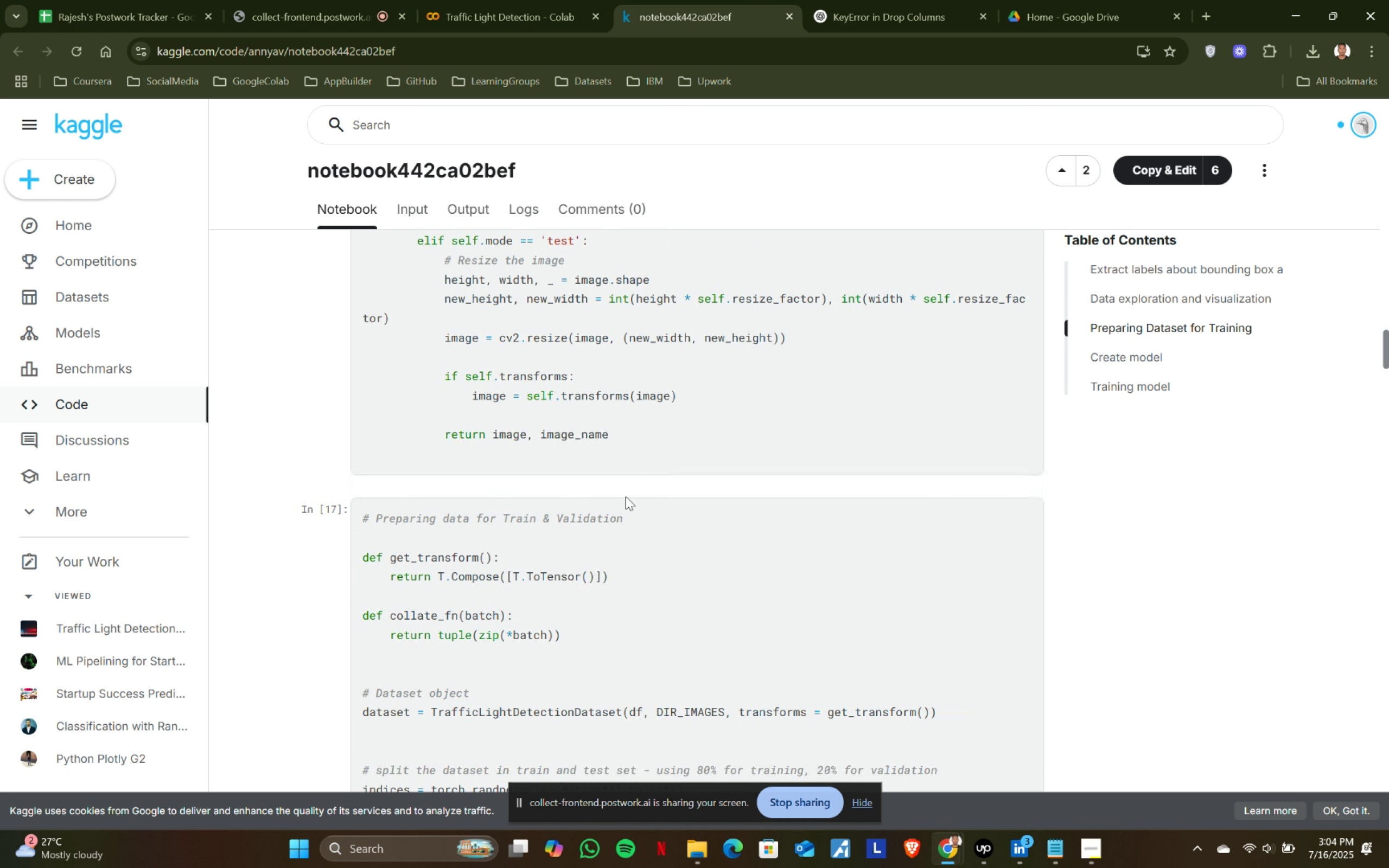 
hold_key(key=ShiftLeft, duration=0.31)
left_click([622, 438])
 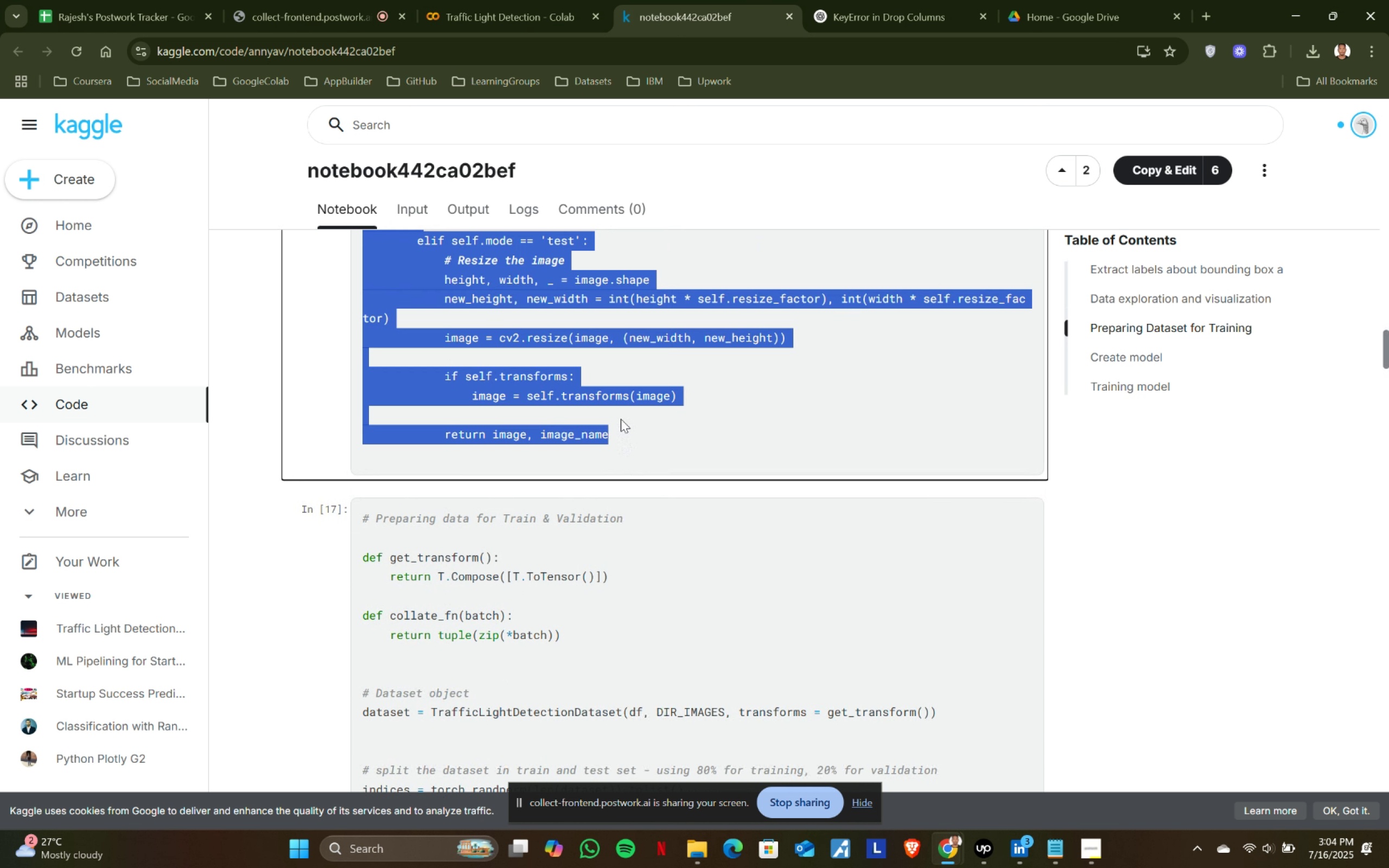 
key(Control+ControlLeft)
 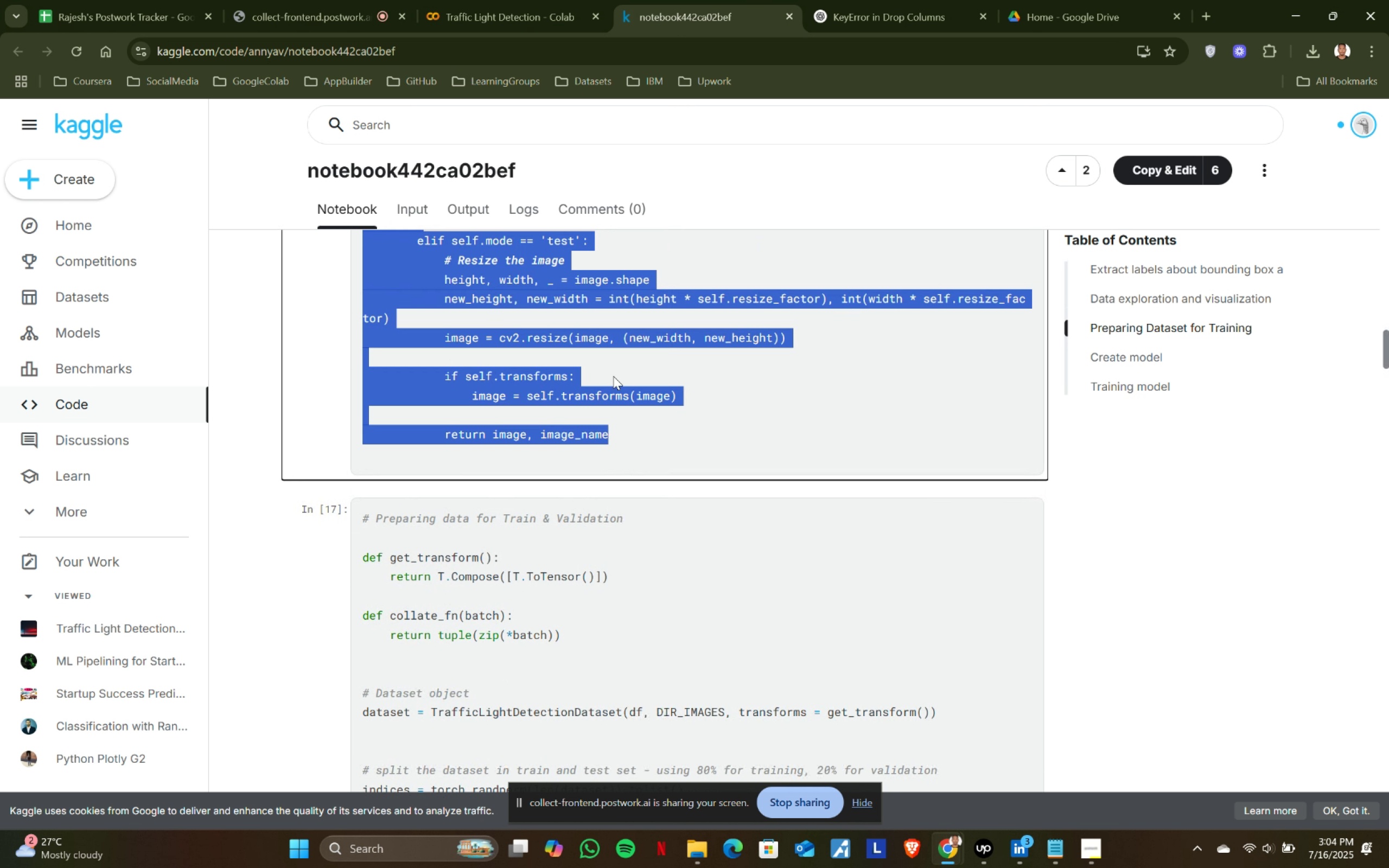 
key(Control+C)
 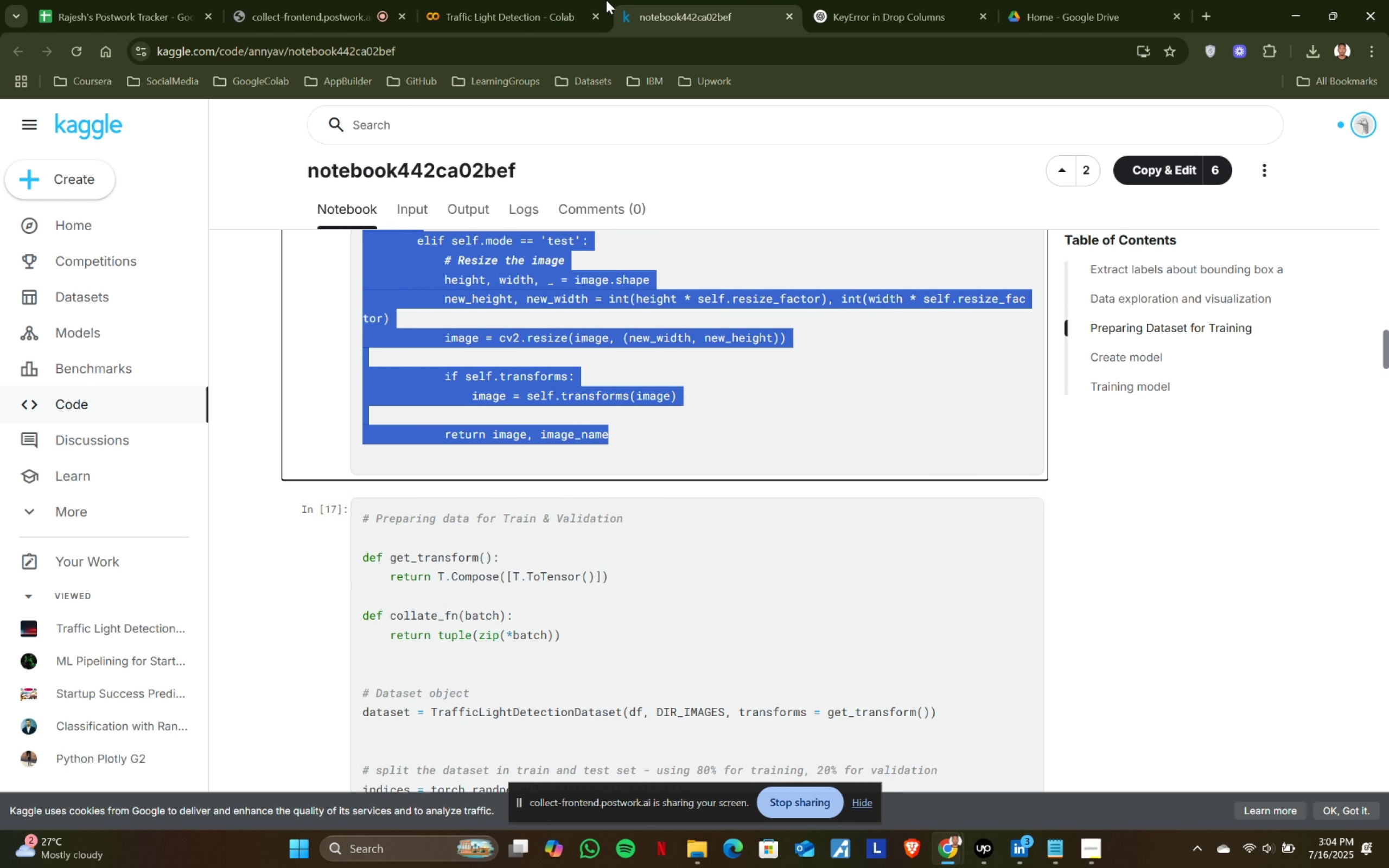 
left_click([511, 0])
 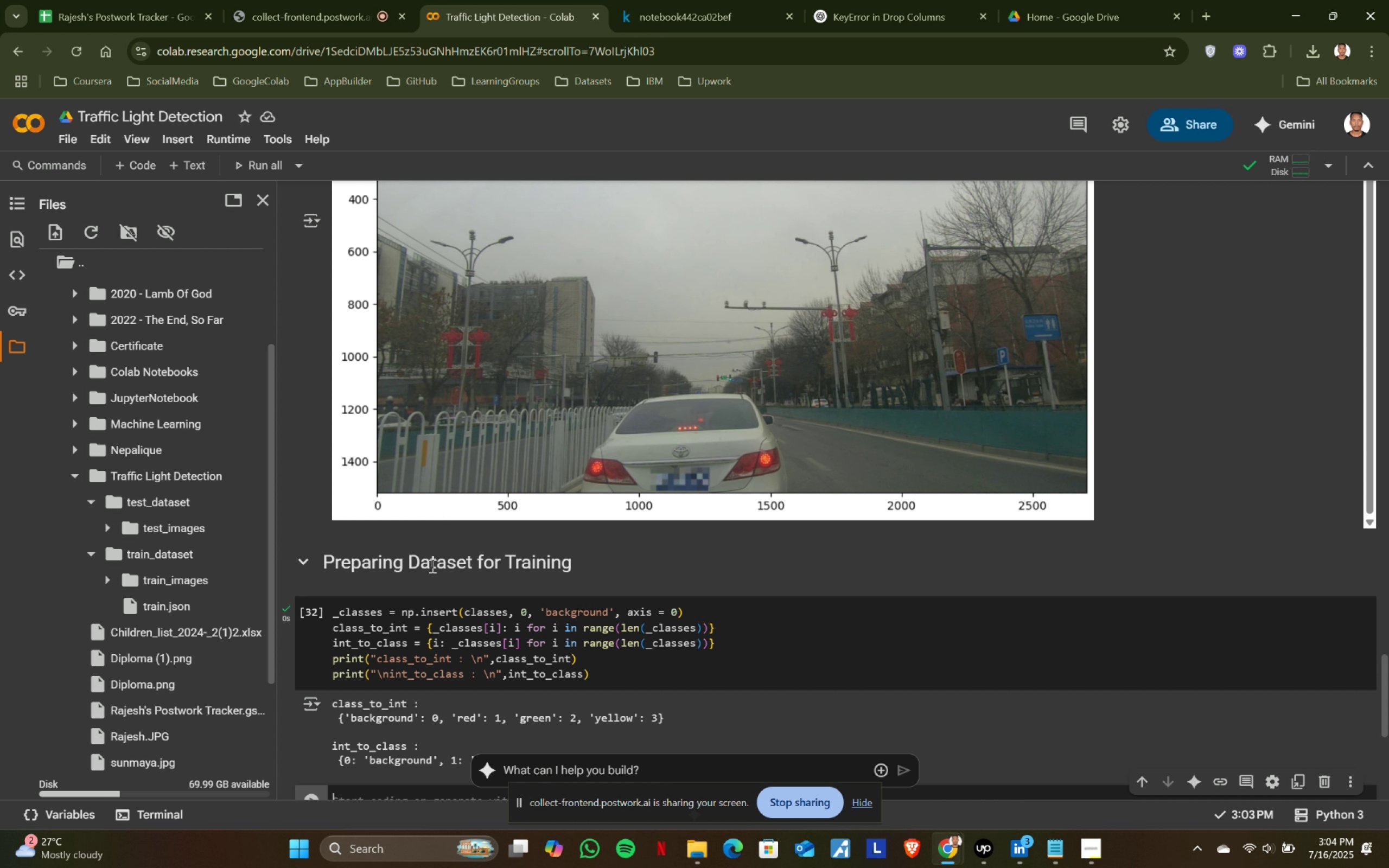 
scroll: coordinate [436, 639], scroll_direction: down, amount: 2.0
 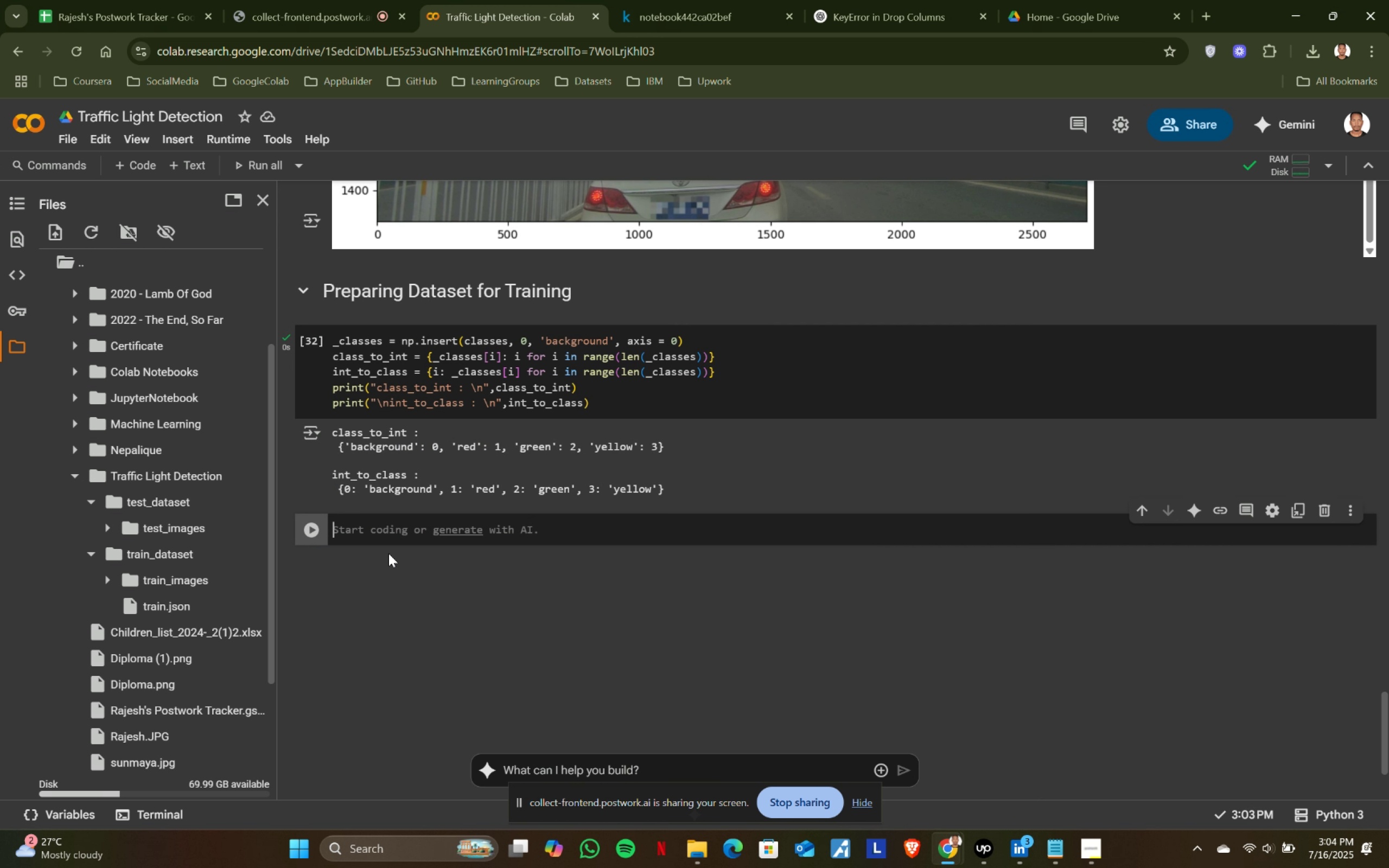 
left_click([388, 528])
 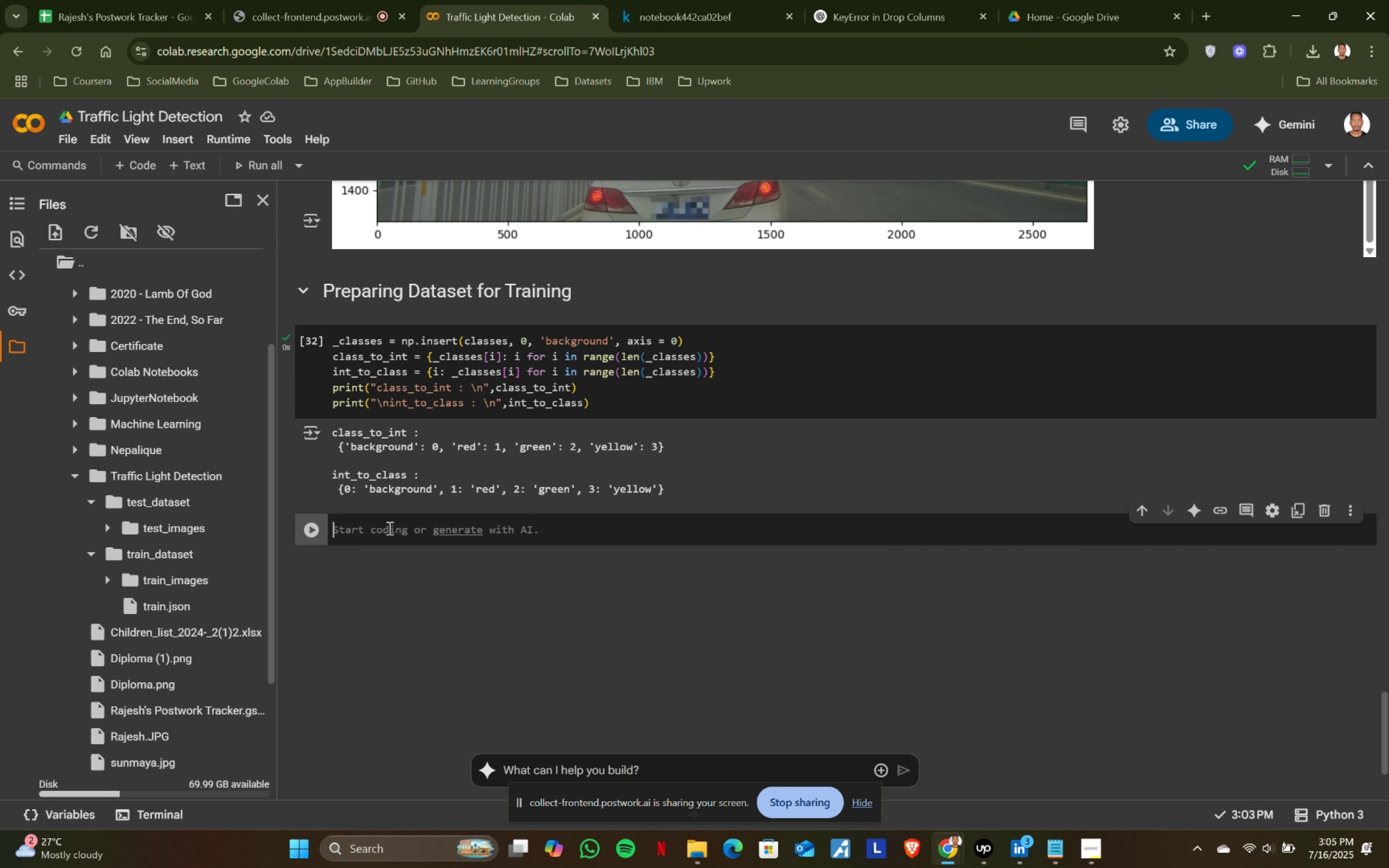 
key(Control+ControlLeft)
 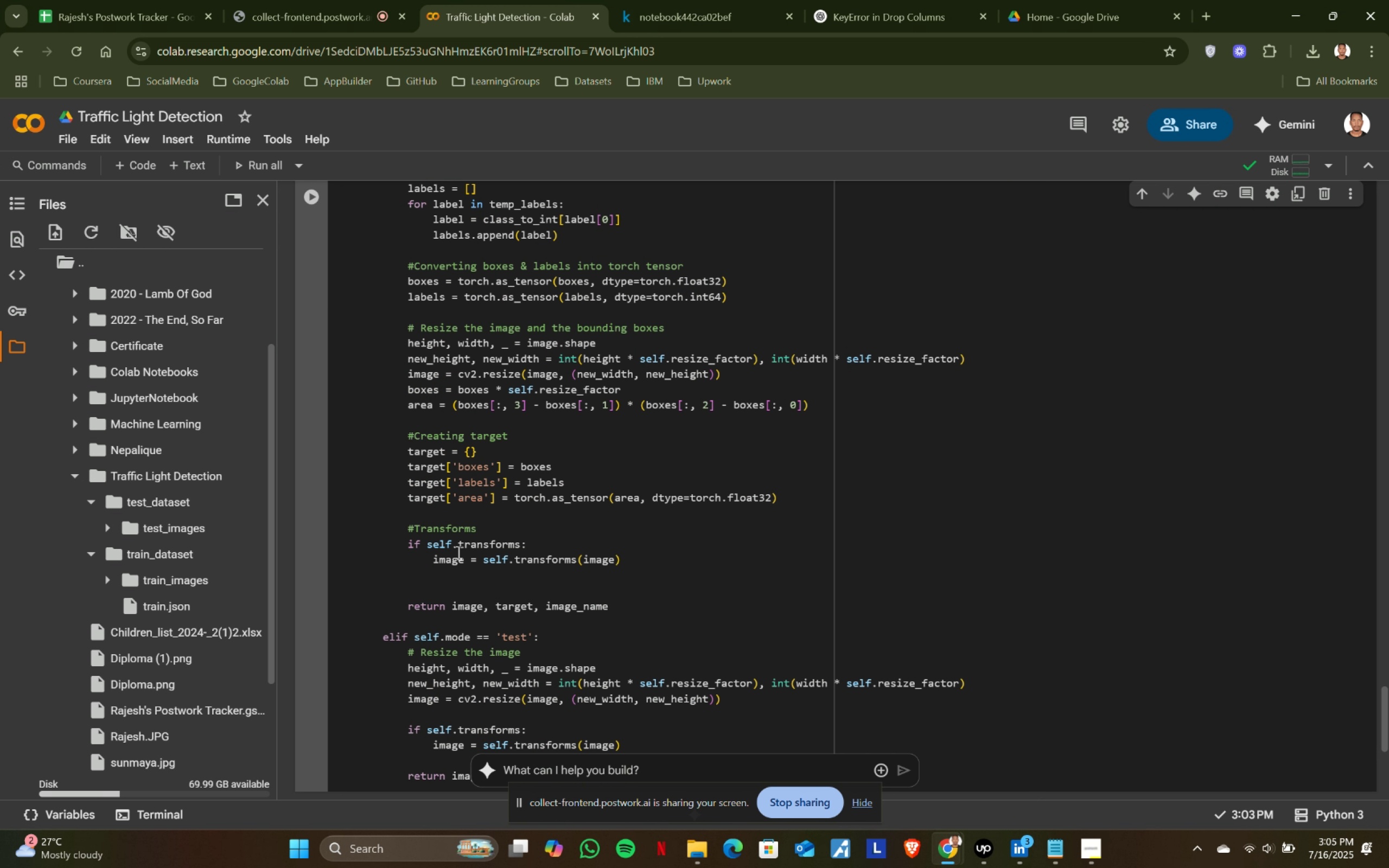 
key(Control+V)
 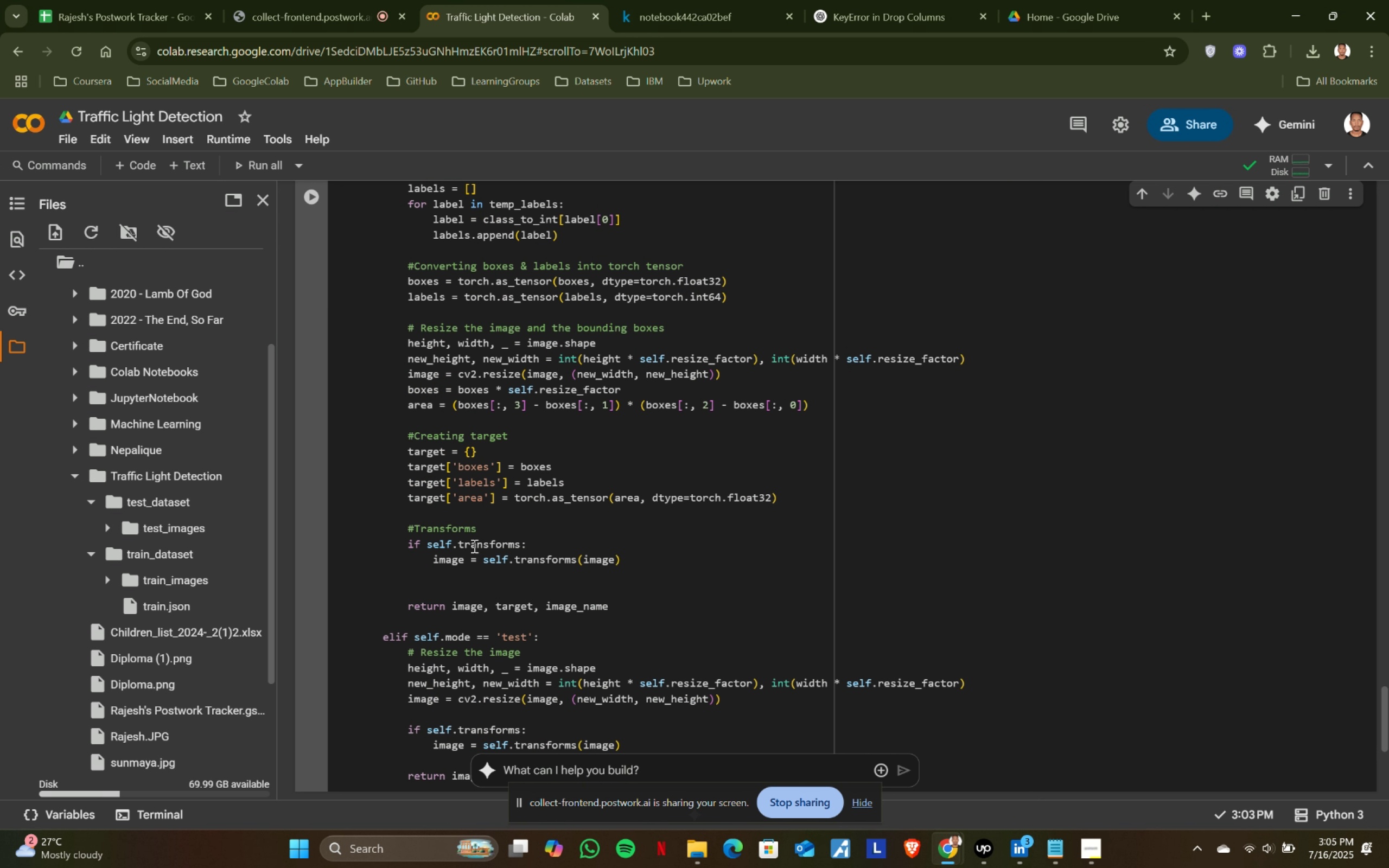 
scroll: coordinate [629, 401], scroll_direction: up, amount: 5.0
 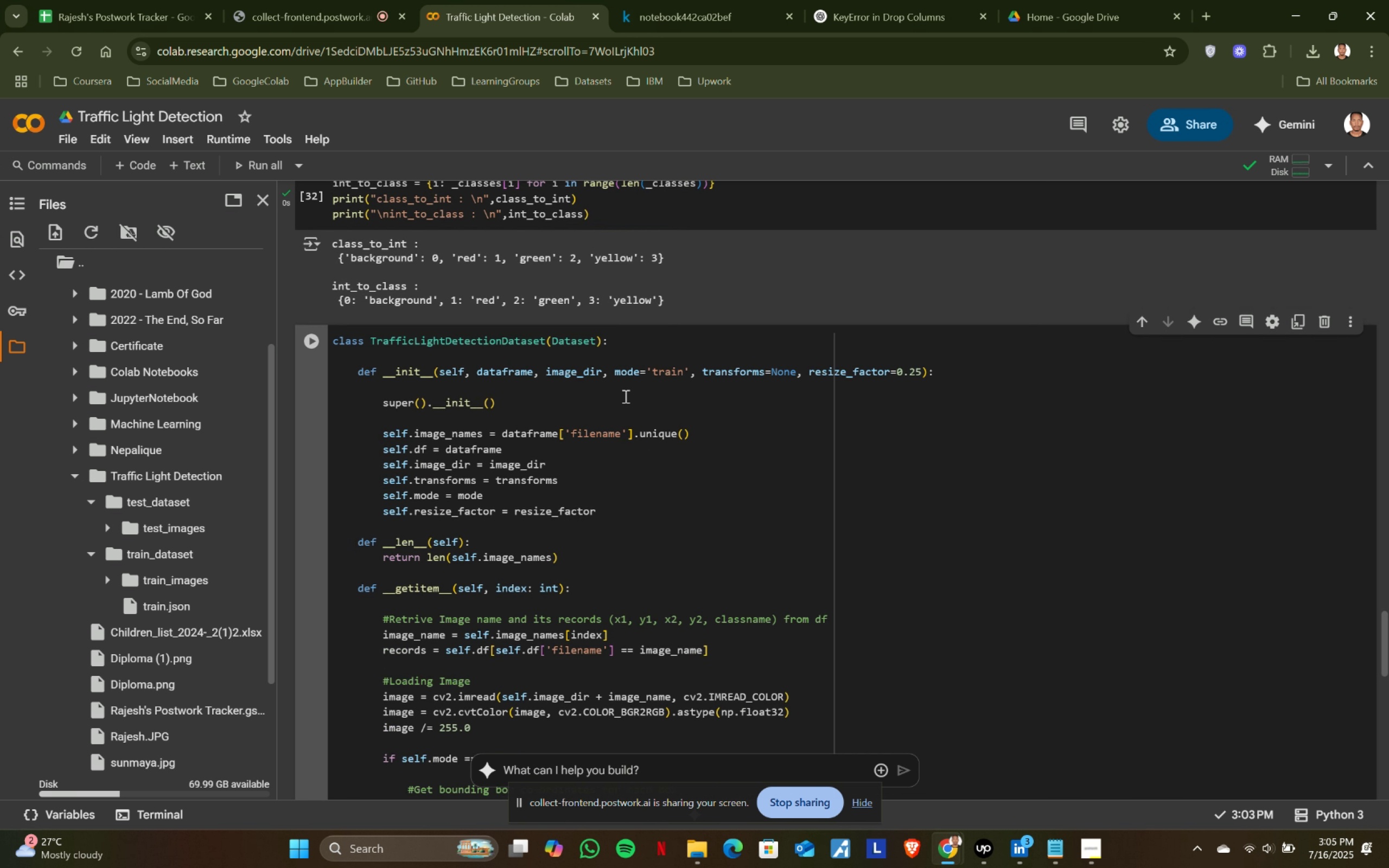 
left_click([625, 403])
 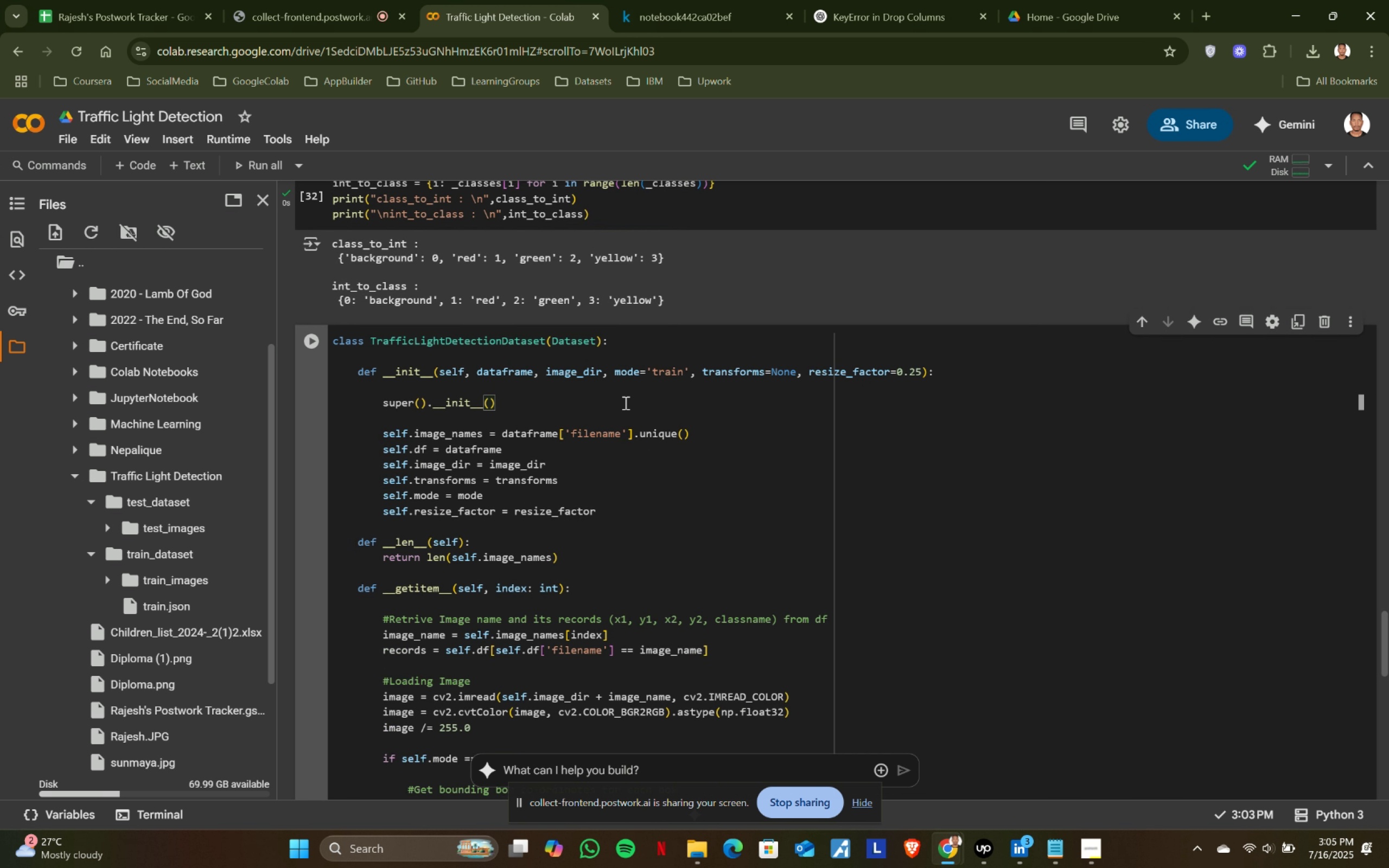 
wait(8.47)
 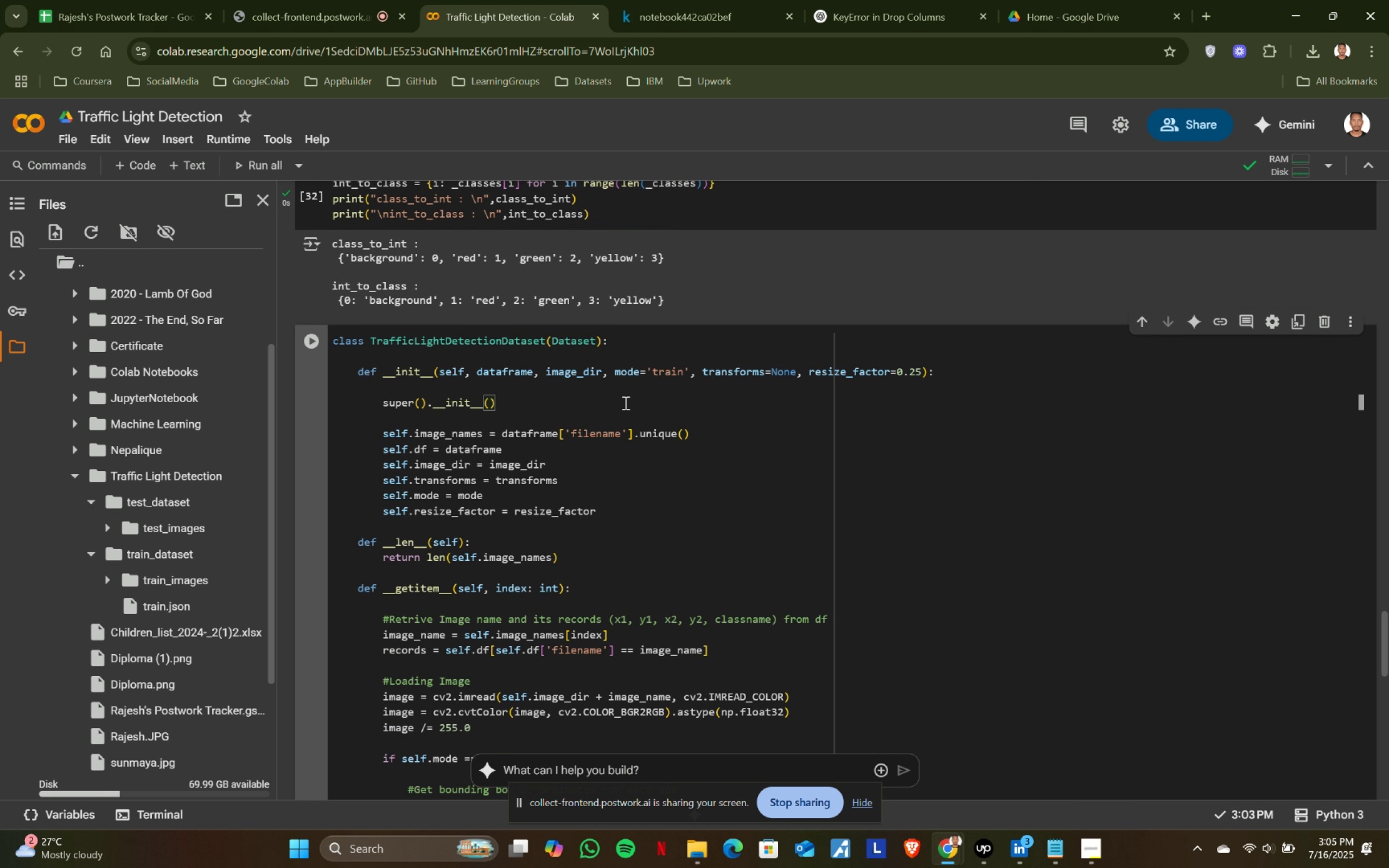 
scroll: coordinate [615, 455], scroll_direction: down, amount: 1.0
 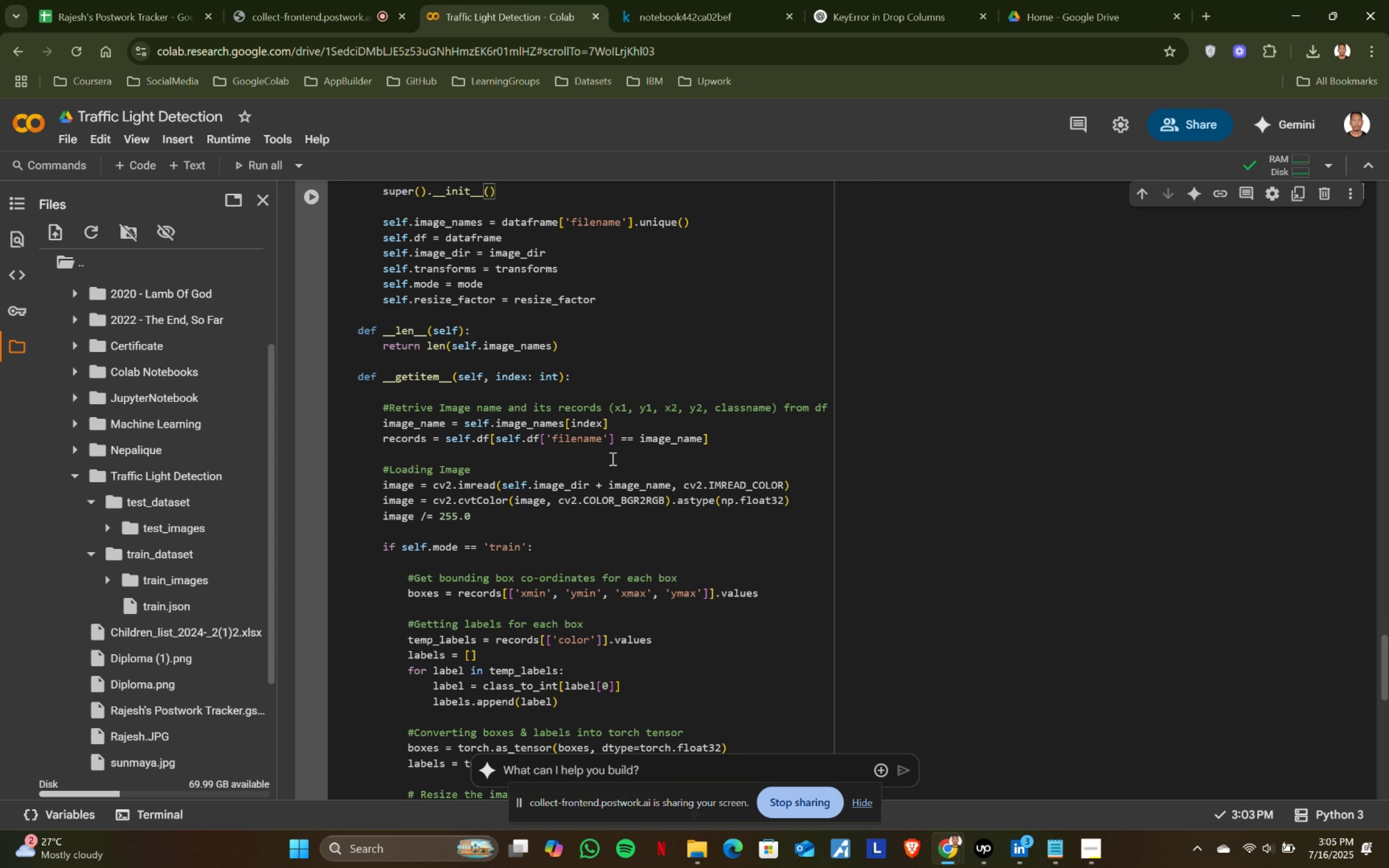 
scroll: coordinate [611, 458], scroll_direction: up, amount: 1.0
 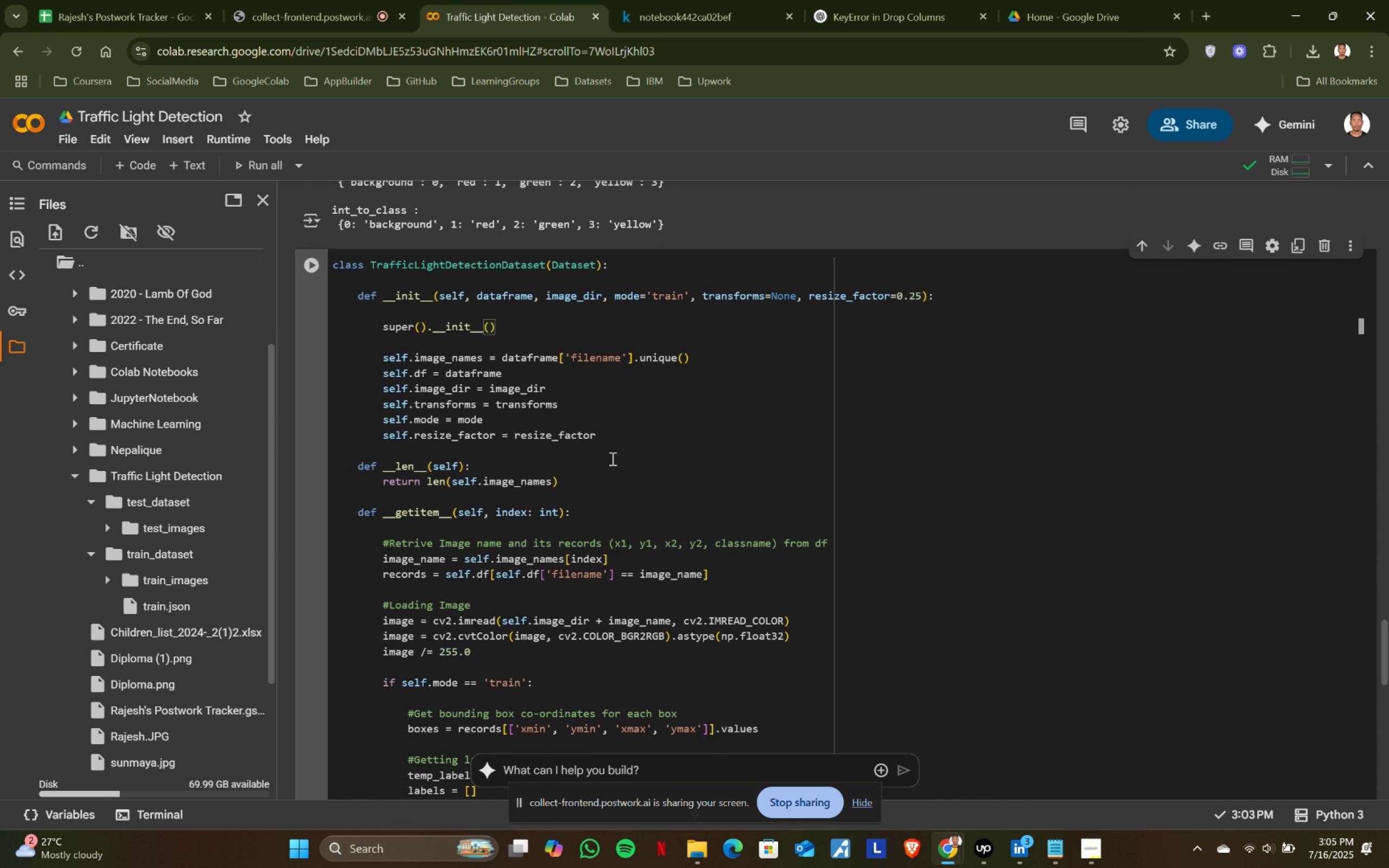 
scroll: coordinate [611, 458], scroll_direction: none, amount: 0.0
 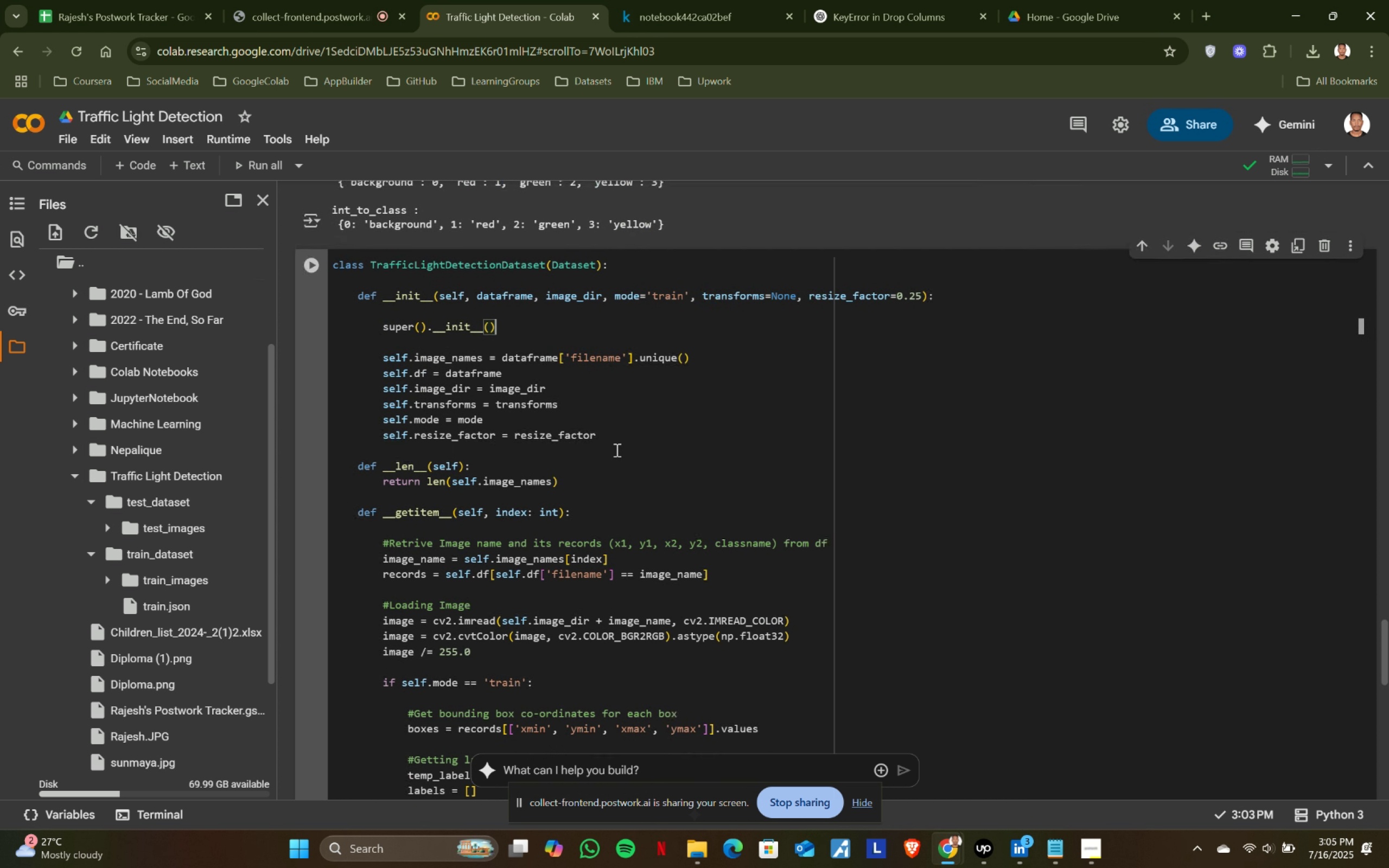 
wait(7.88)
 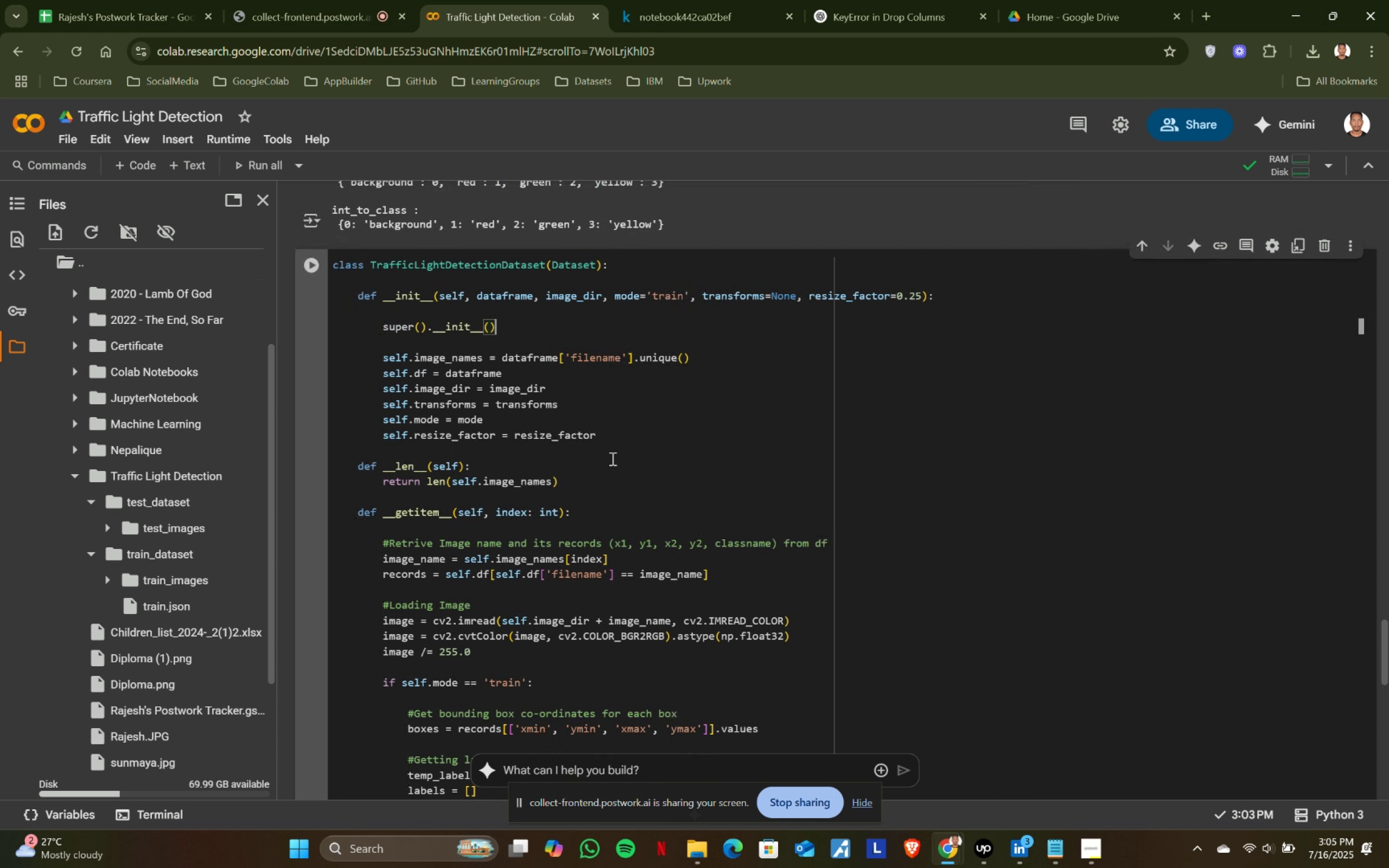 
scroll: coordinate [653, 406], scroll_direction: down, amount: 2.0
 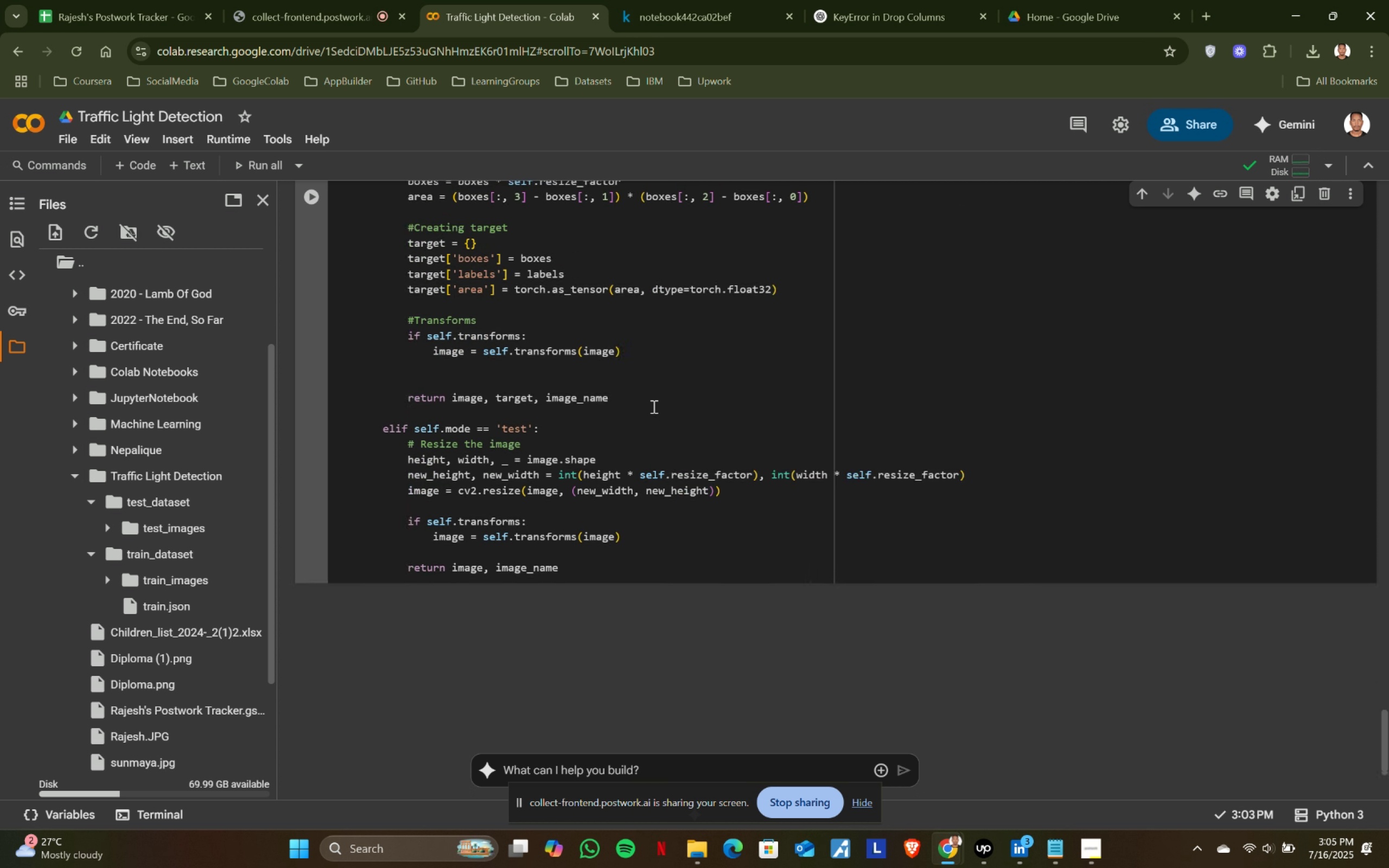 
scroll: coordinate [653, 406], scroll_direction: up, amount: 4.0
 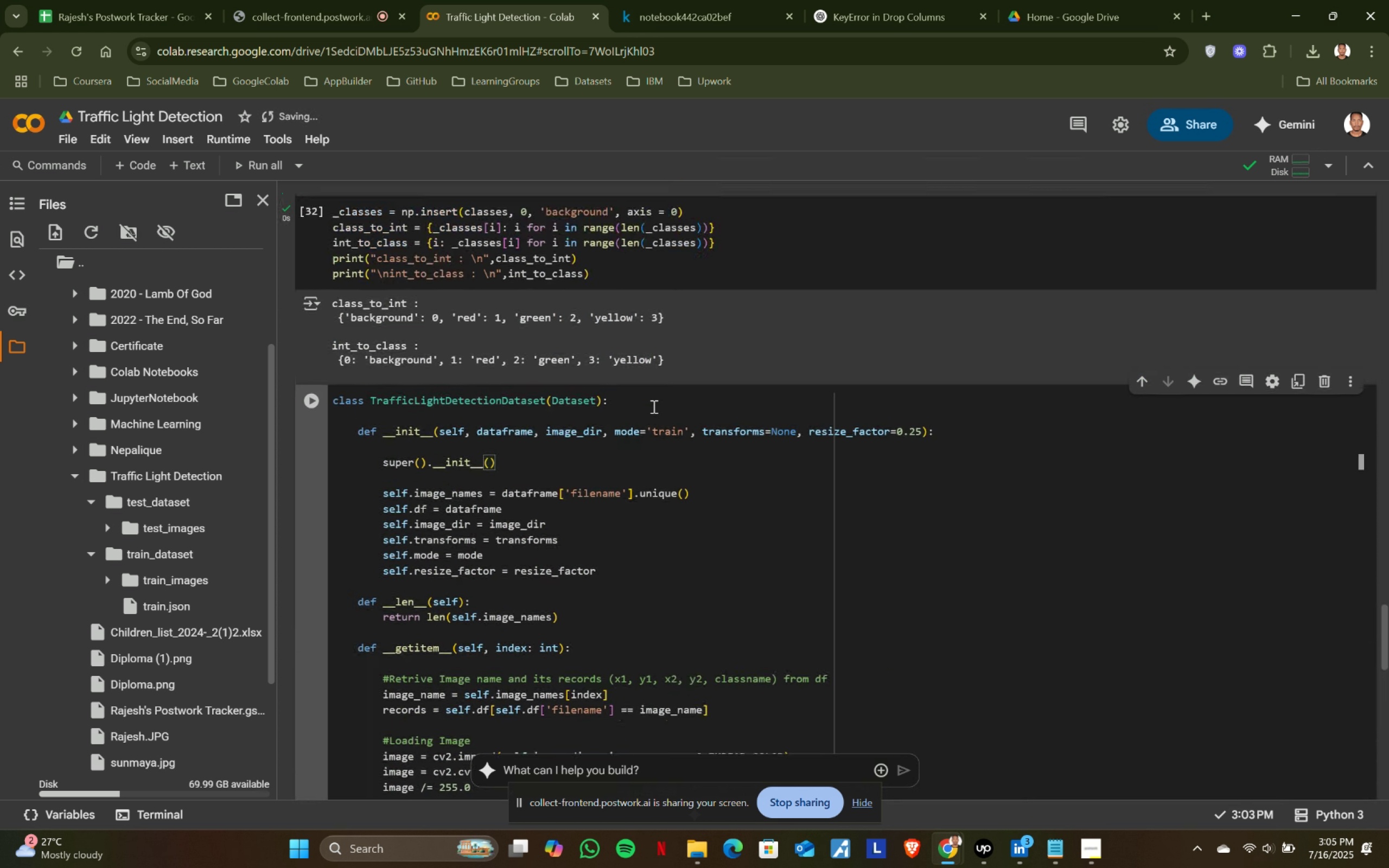 
scroll: coordinate [653, 406], scroll_direction: down, amount: 1.0
 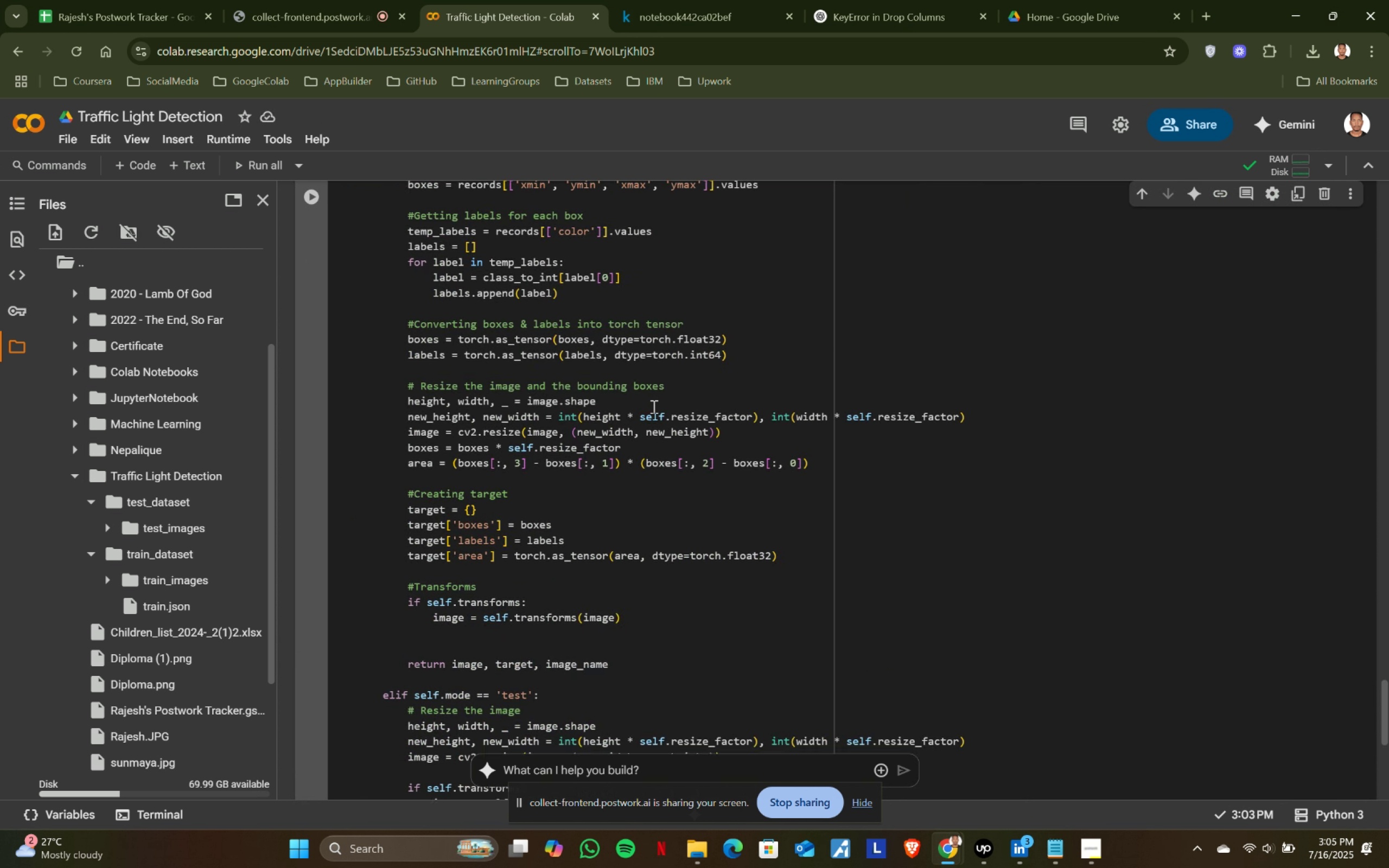 
scroll: coordinate [653, 406], scroll_direction: up, amount: 3.0
 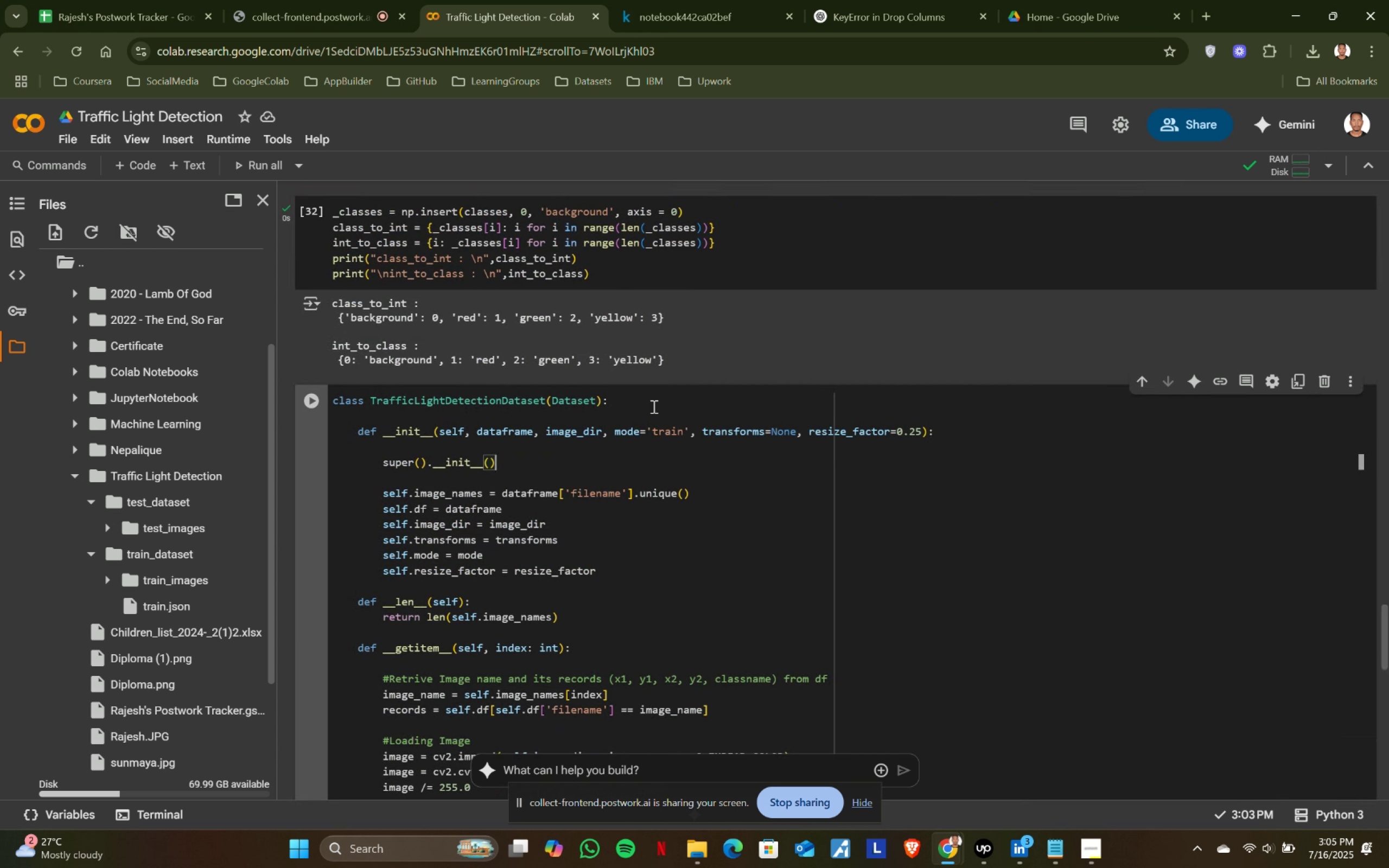 
scroll: coordinate [653, 406], scroll_direction: down, amount: 1.0
 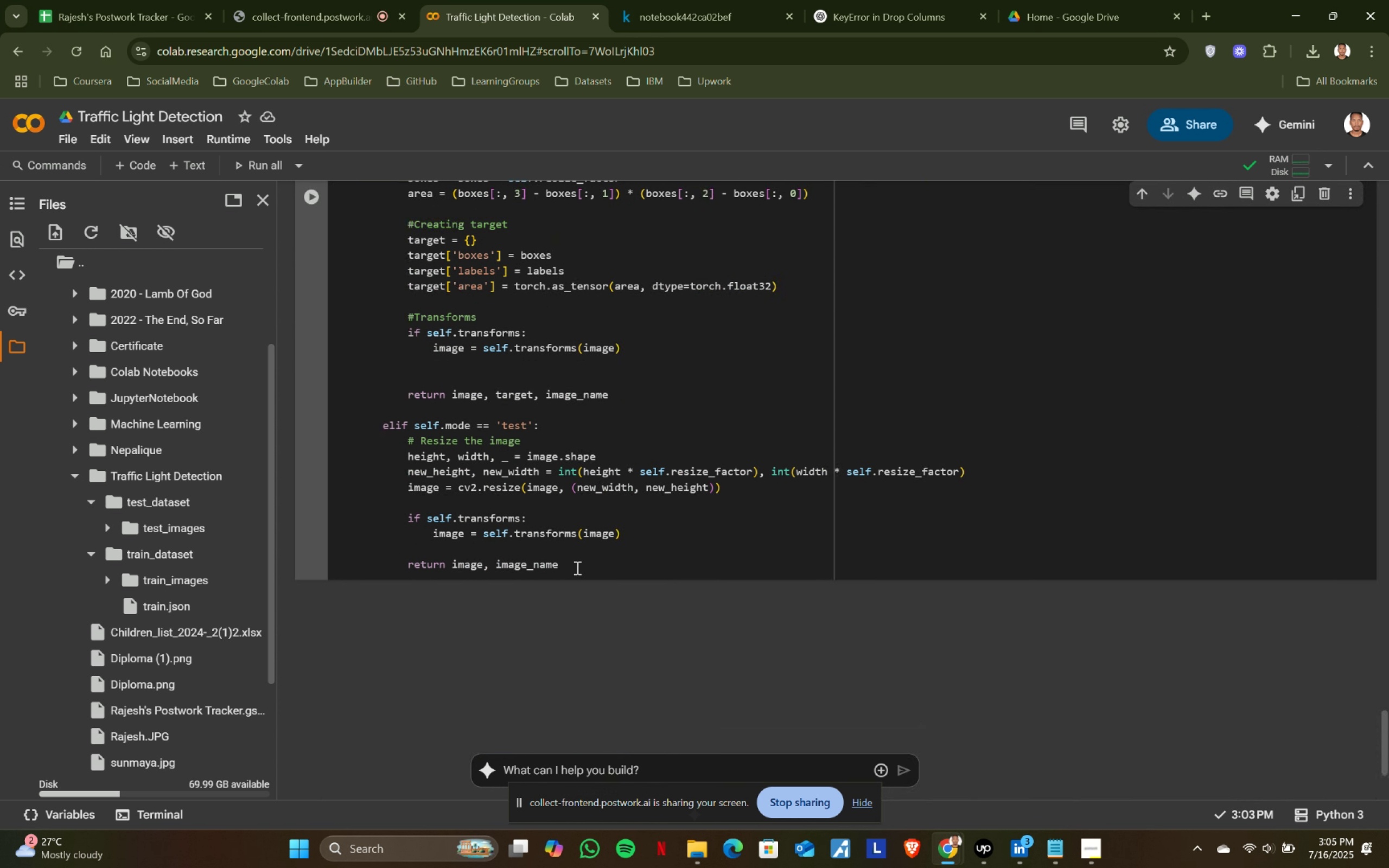 
left_click([586, 553])
 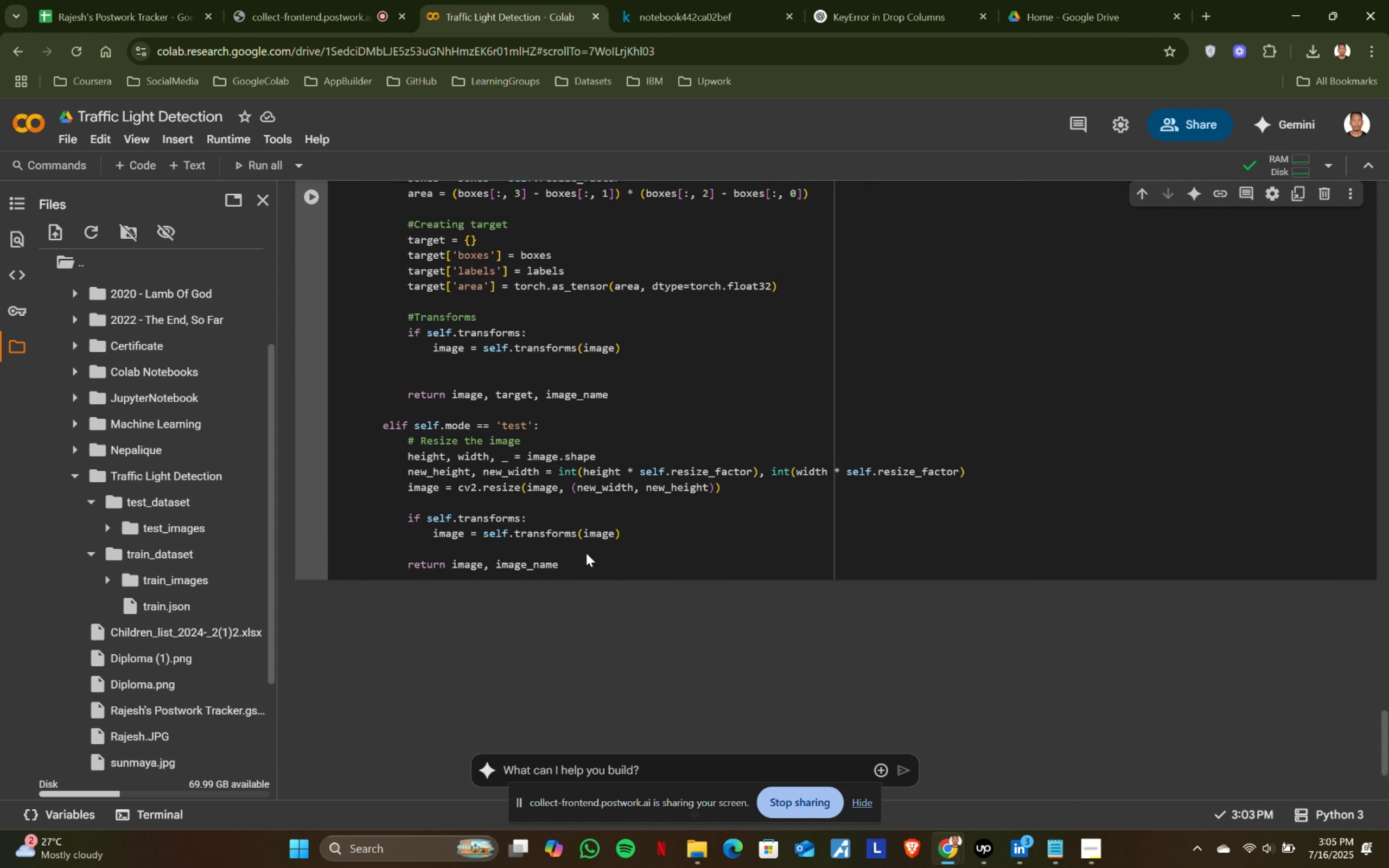 
key(Shift+ShiftRight)
 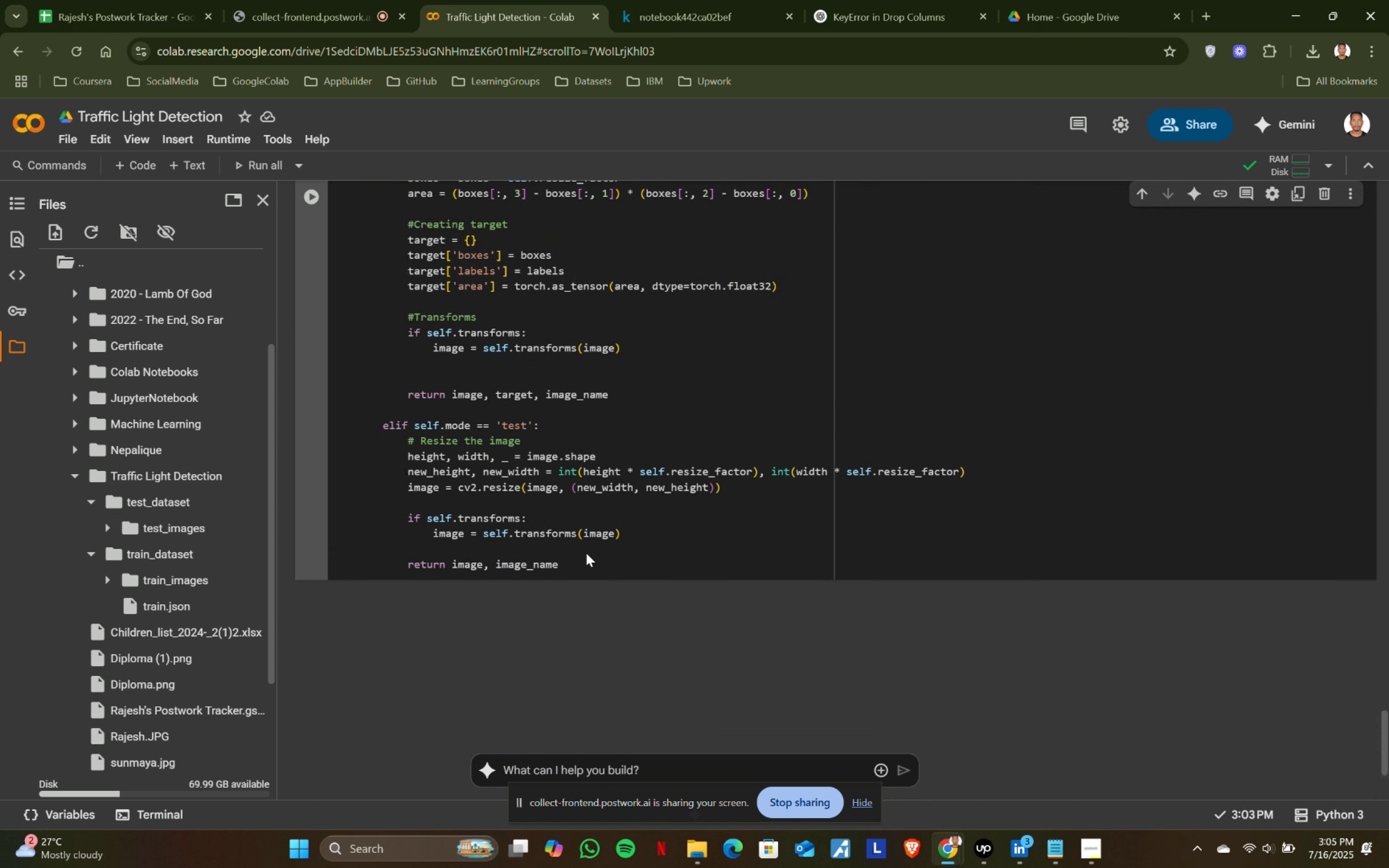 
key(Shift+Enter)
 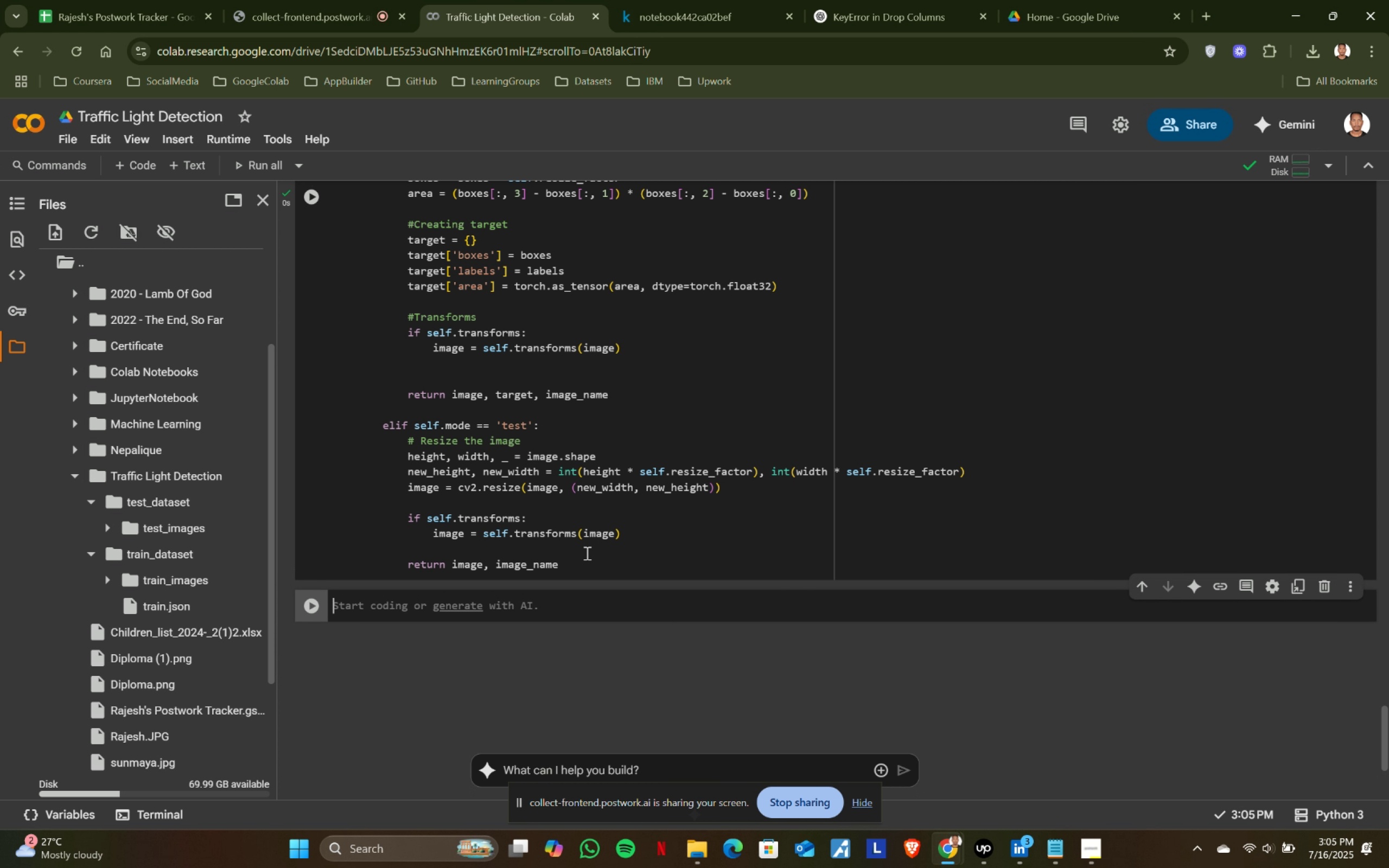 
scroll: coordinate [619, 533], scroll_direction: up, amount: 6.0
 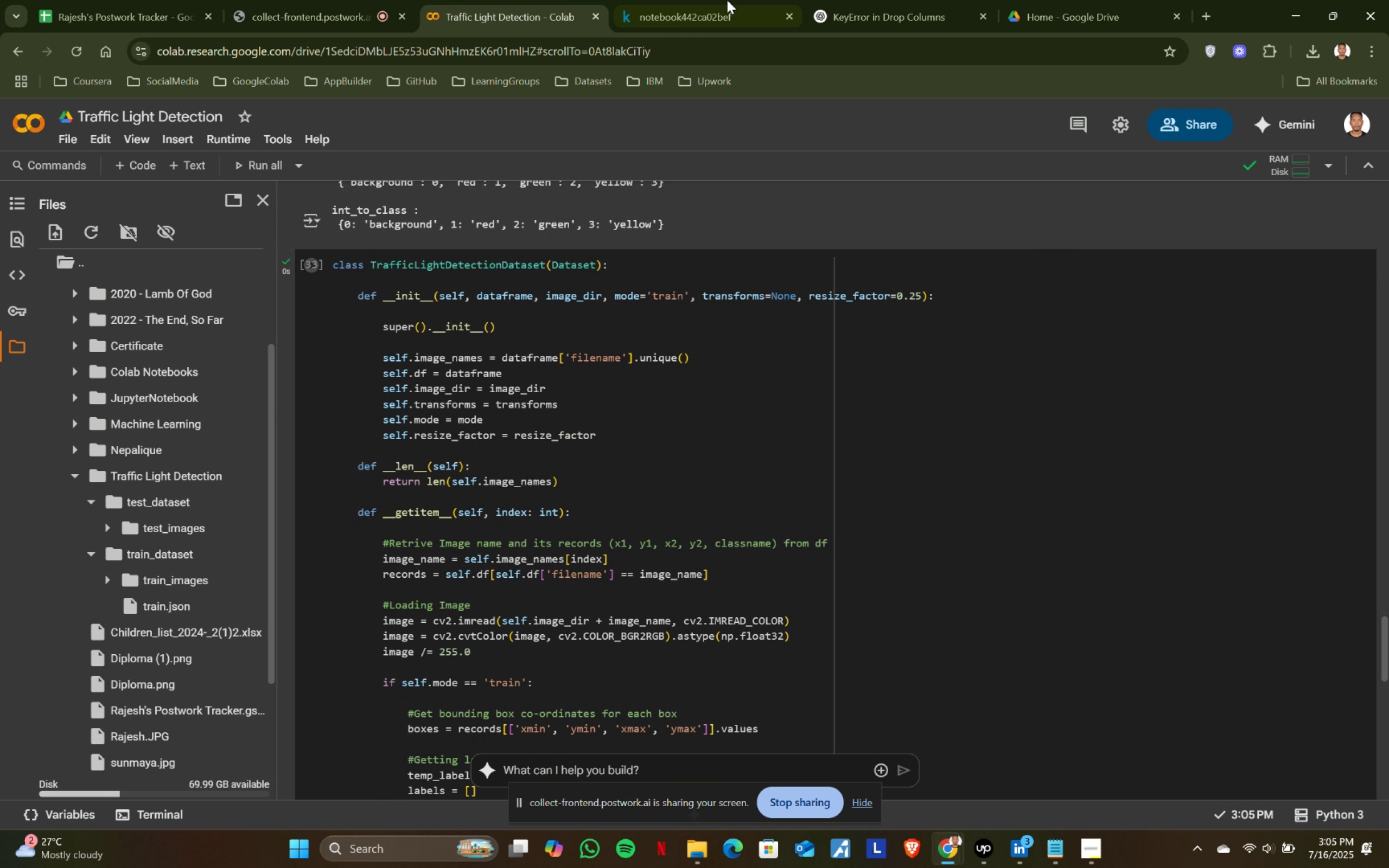 
scroll: coordinate [528, 502], scroll_direction: down, amount: 2.0
 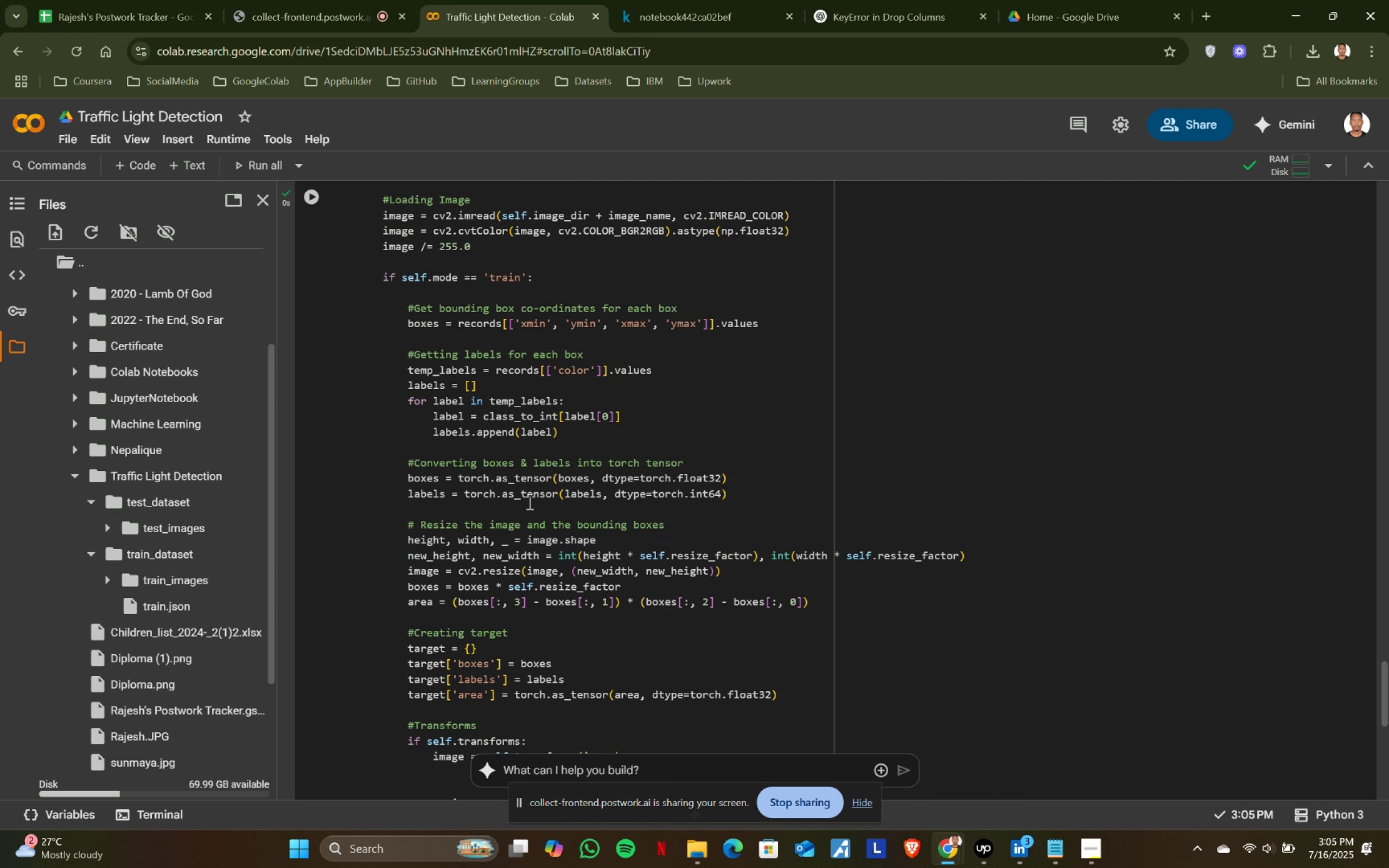 
scroll: coordinate [528, 502], scroll_direction: up, amount: 3.0
 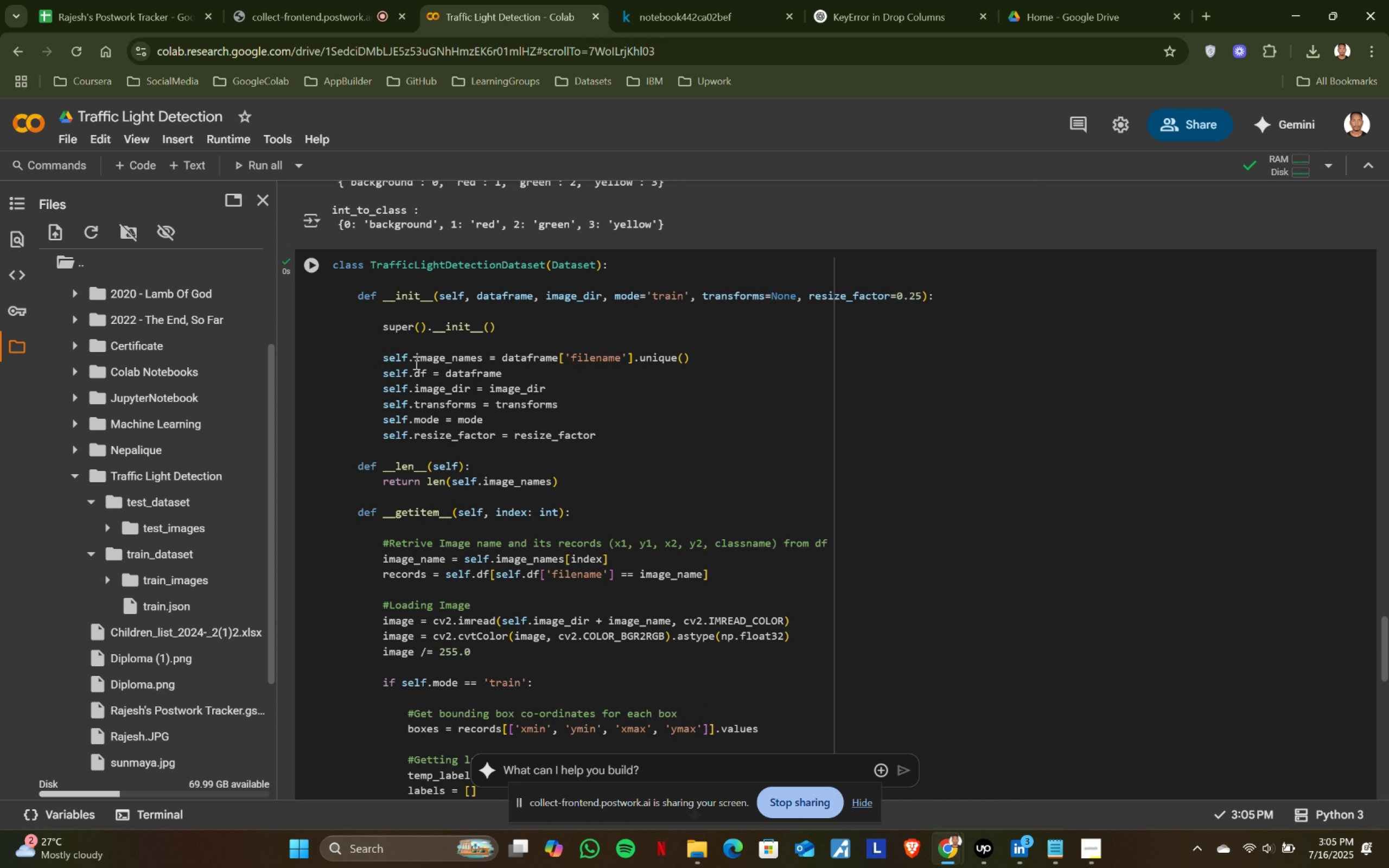 
double_click([441, 354])
 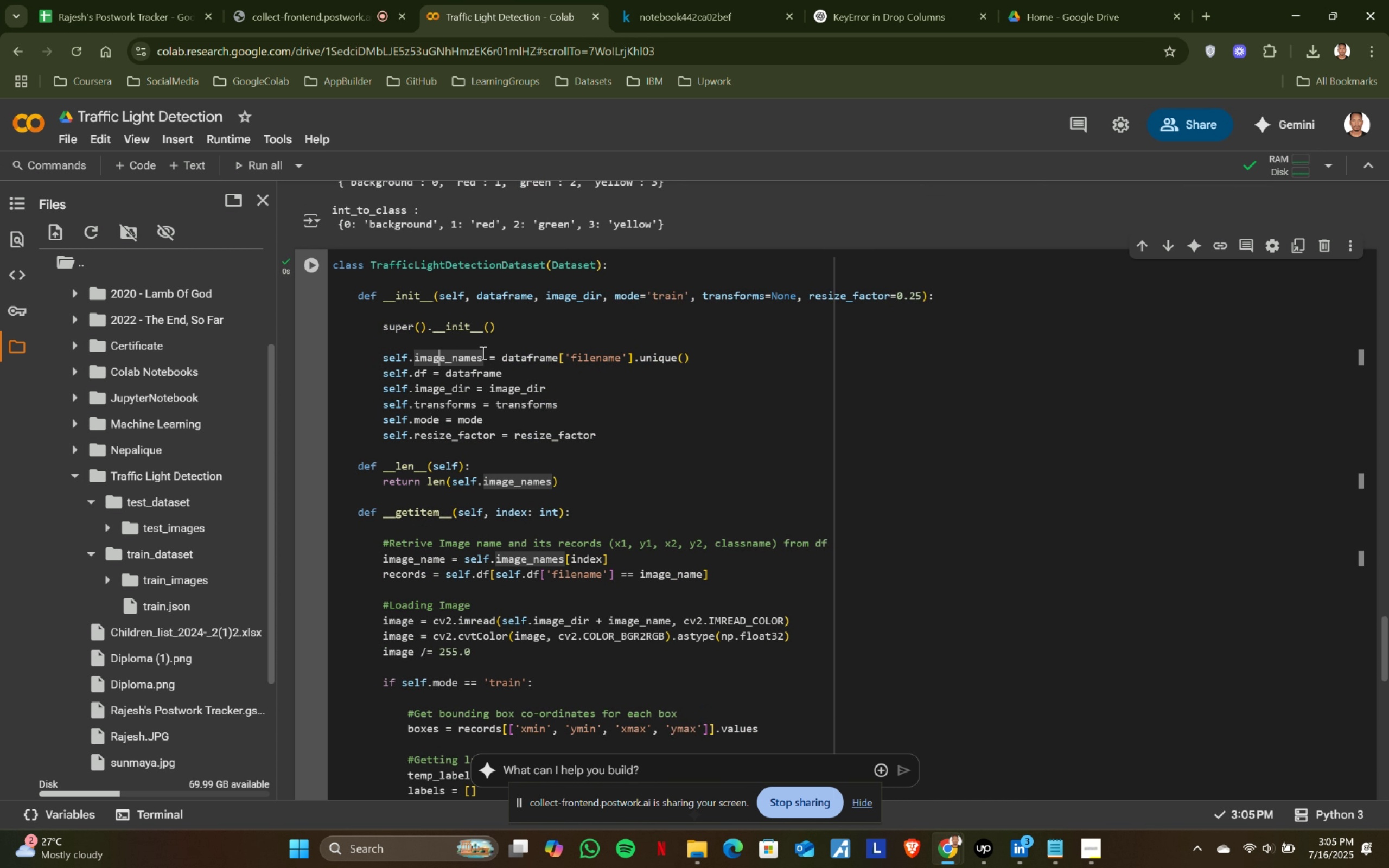 
triple_click([484, 353])
 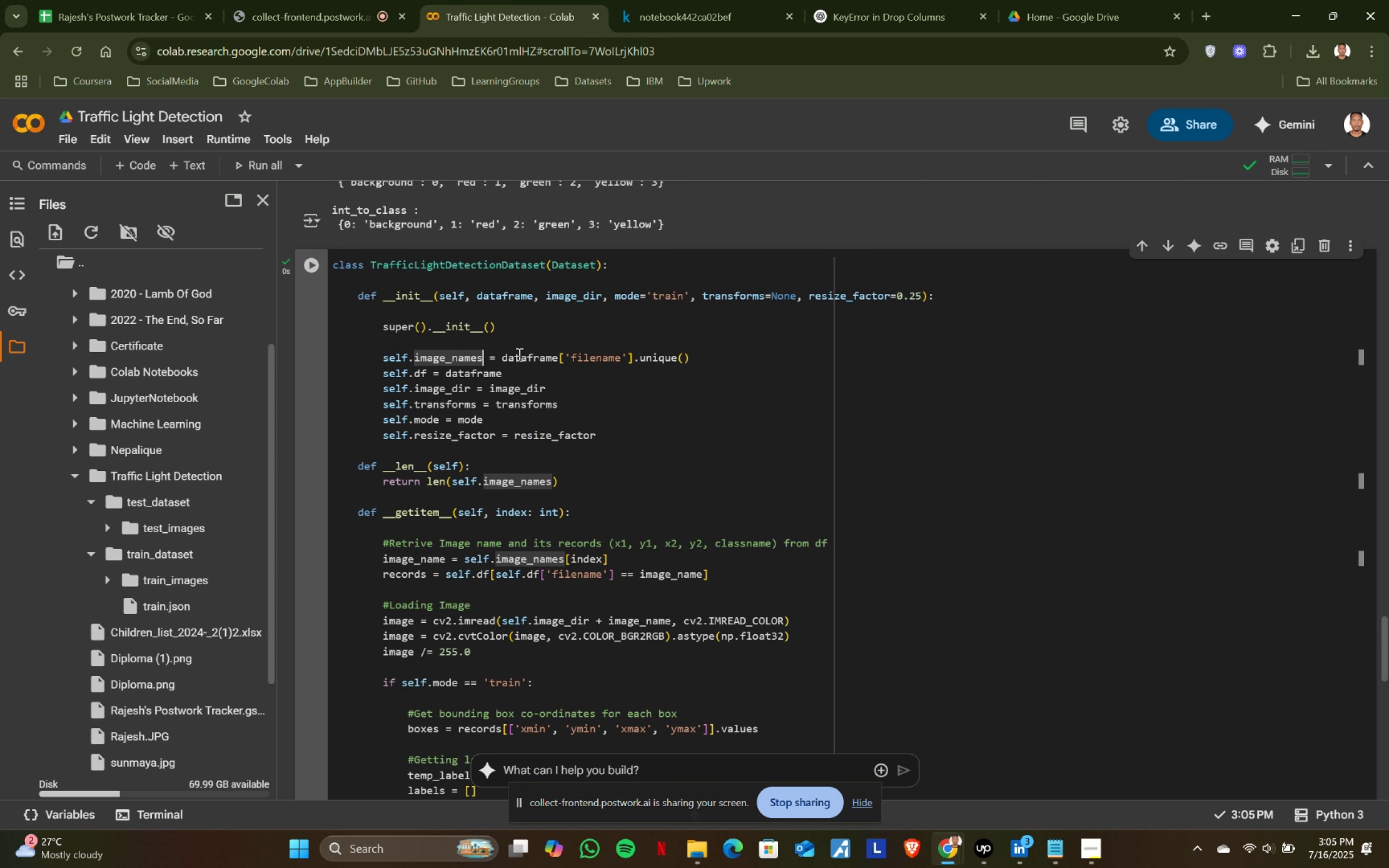 
triple_click([518, 354])
 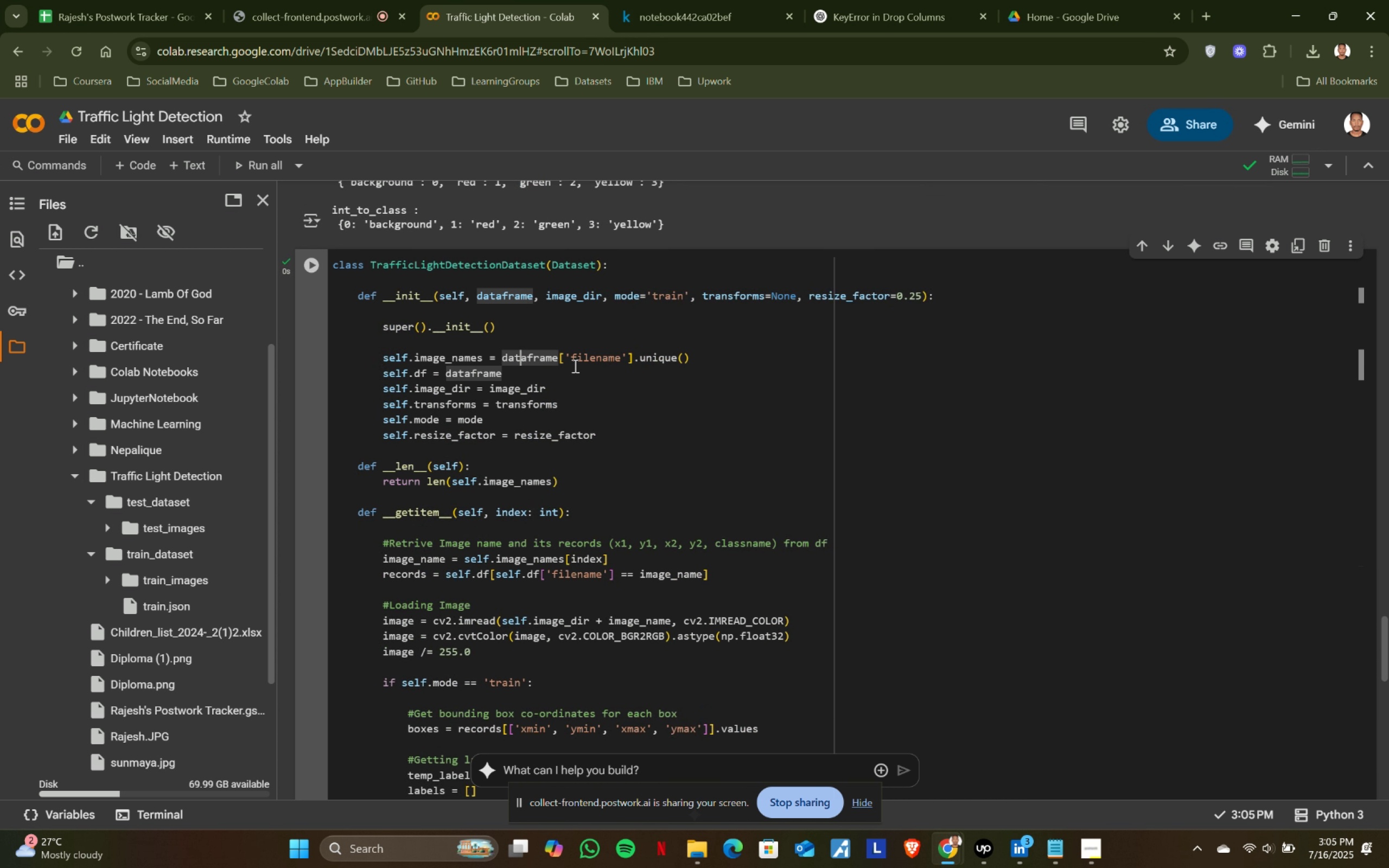 
left_click([575, 365])
 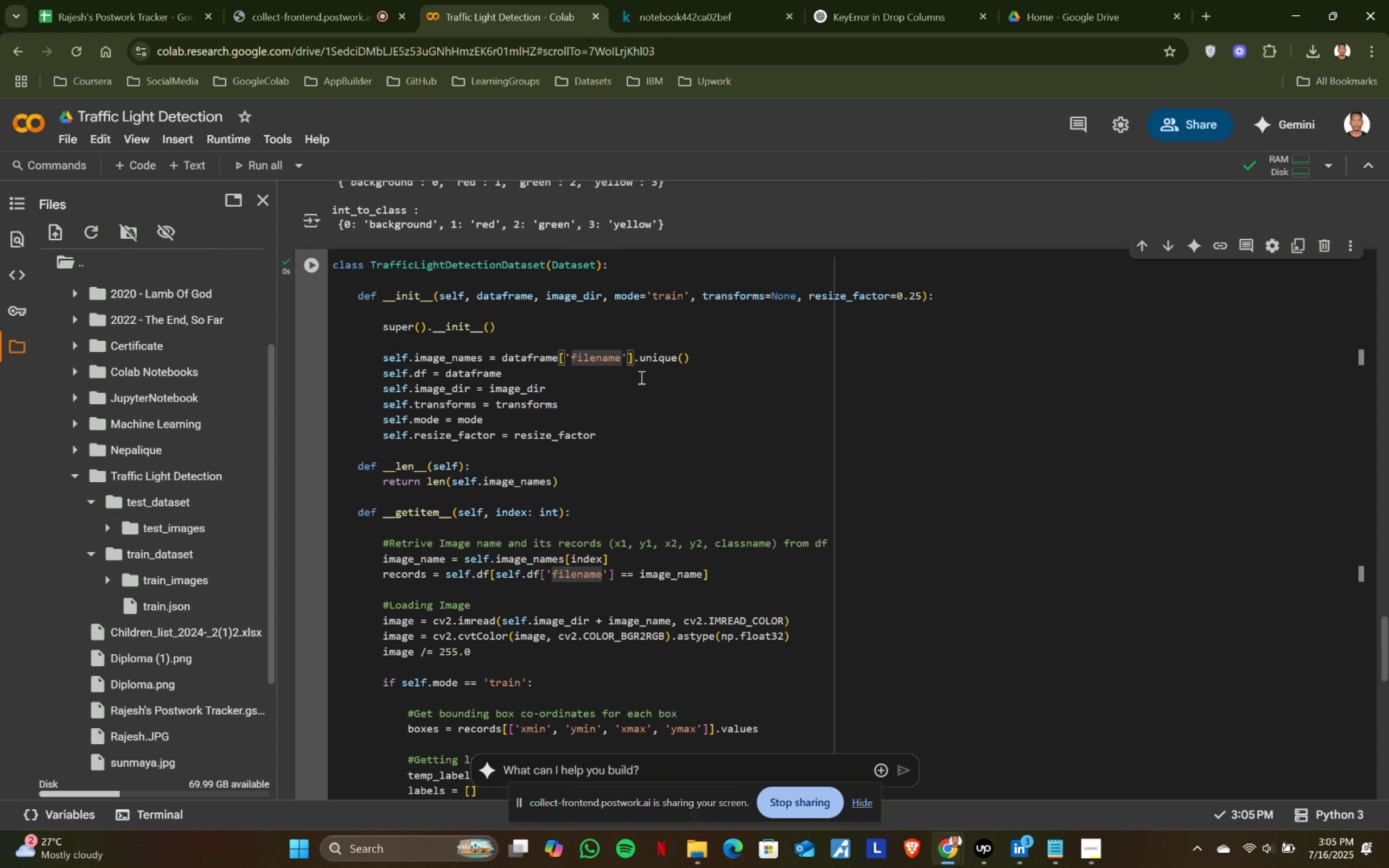 
left_click([654, 363])
 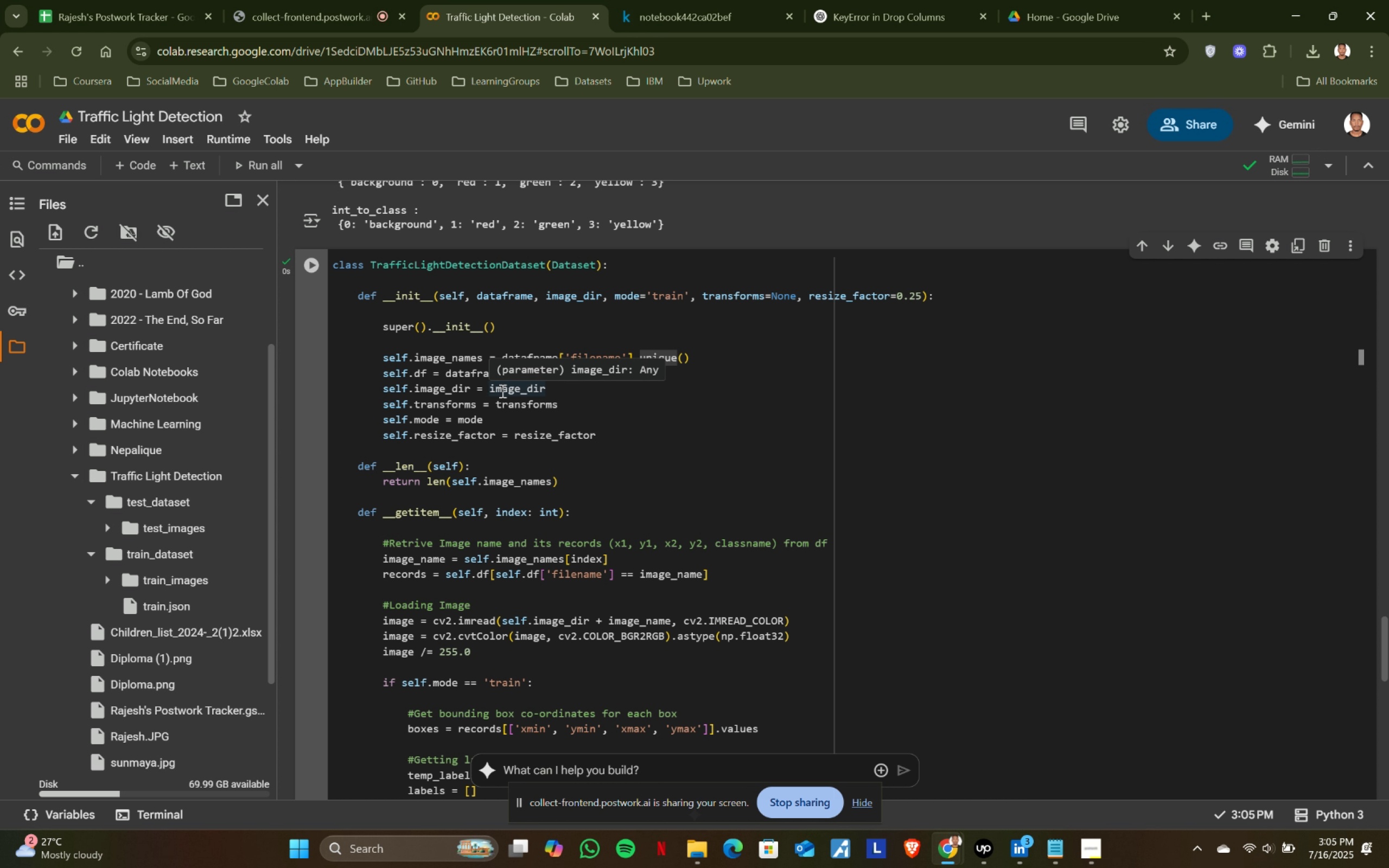 
left_click([759, 411])
 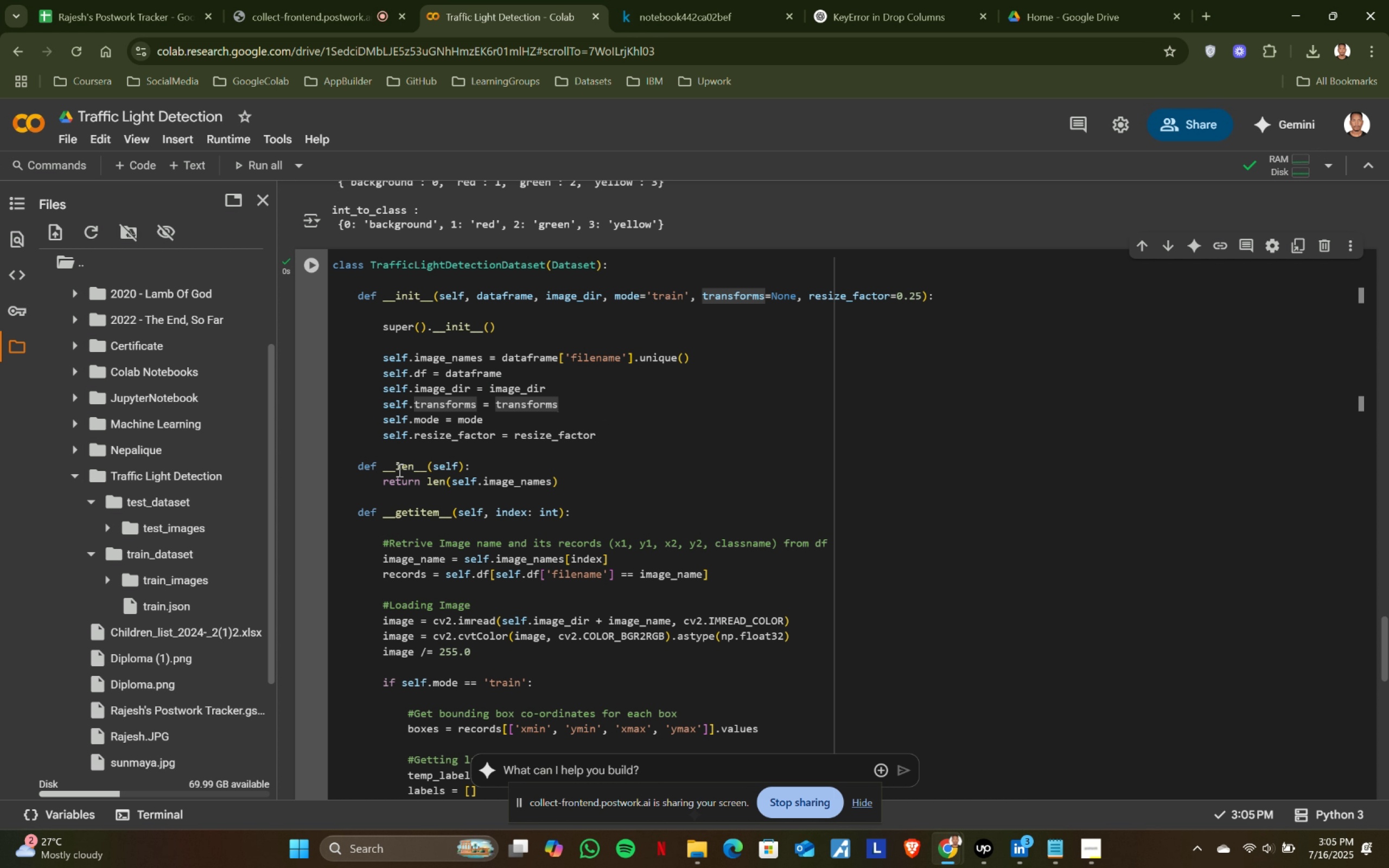 
left_click([105, 526])
 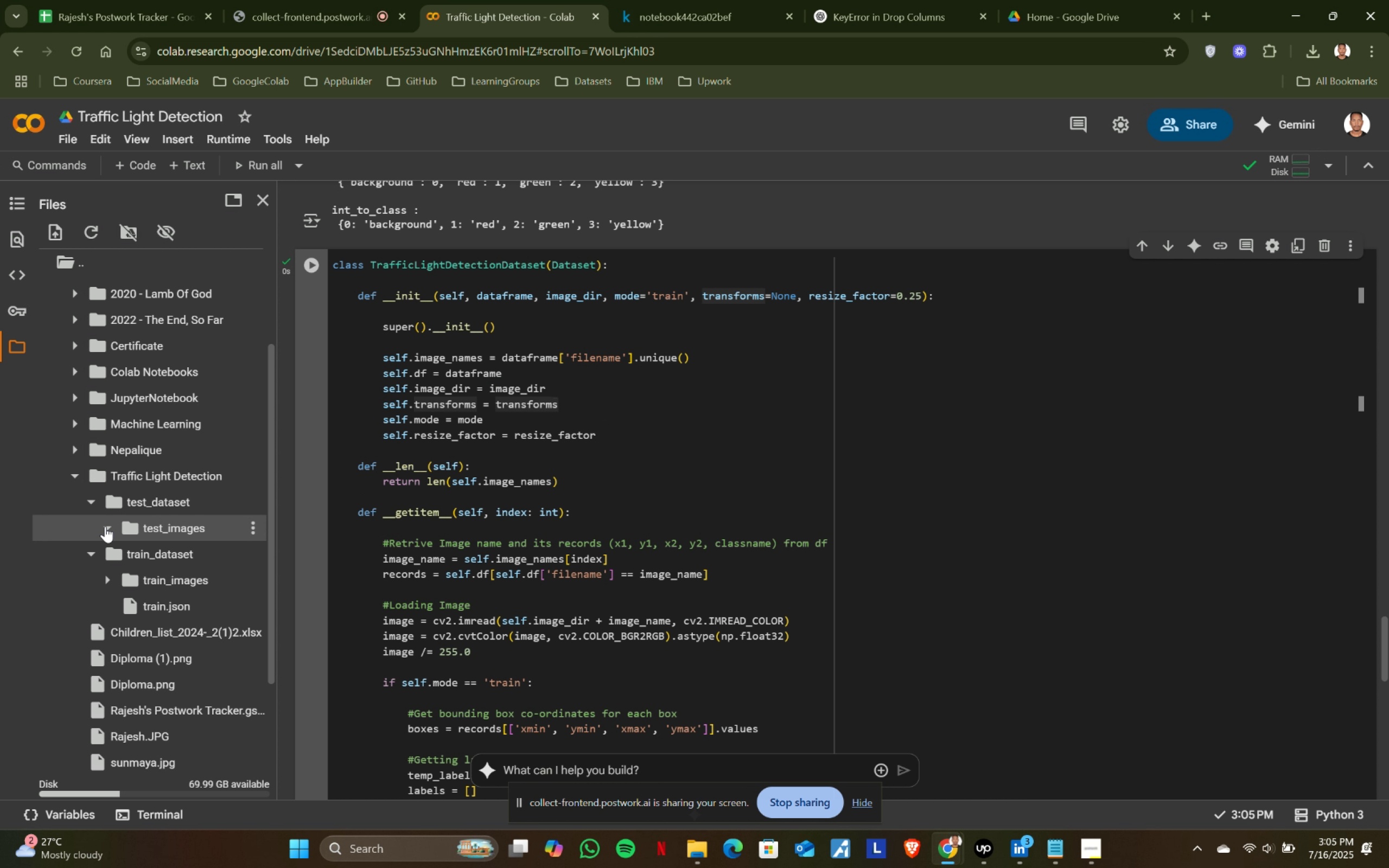 
left_click([105, 526])
 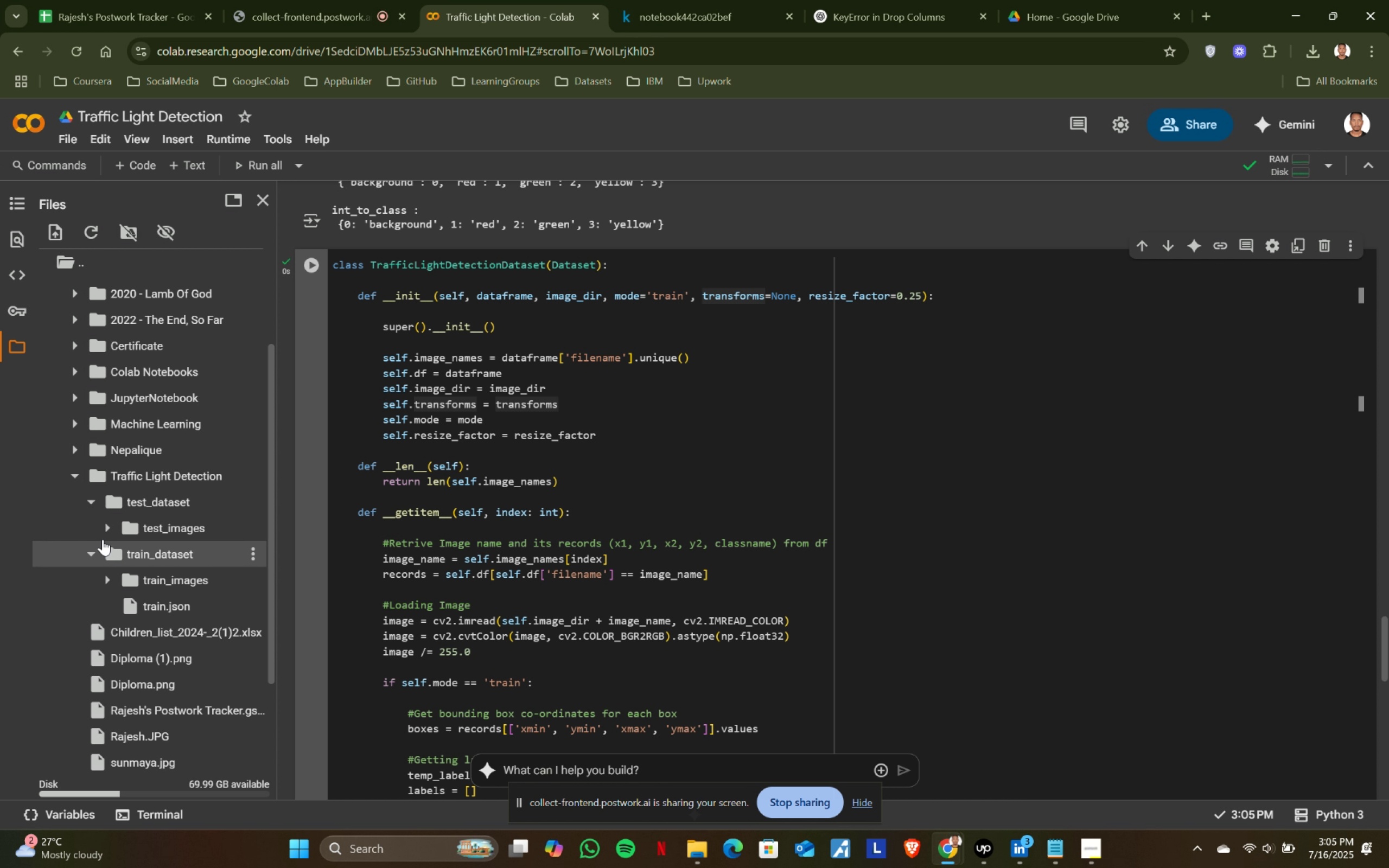 
left_click([89, 502])
 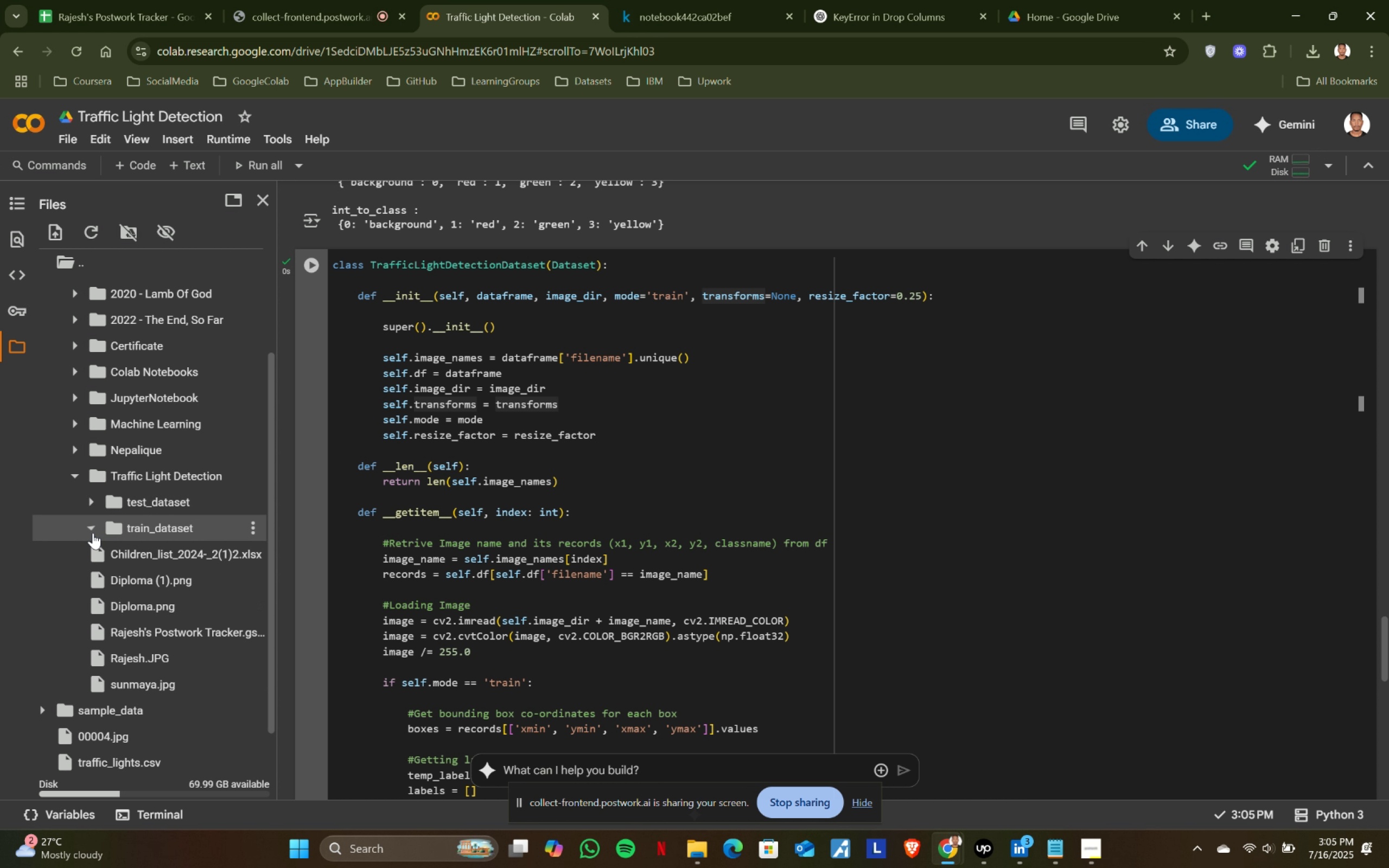 
left_click([93, 533])
 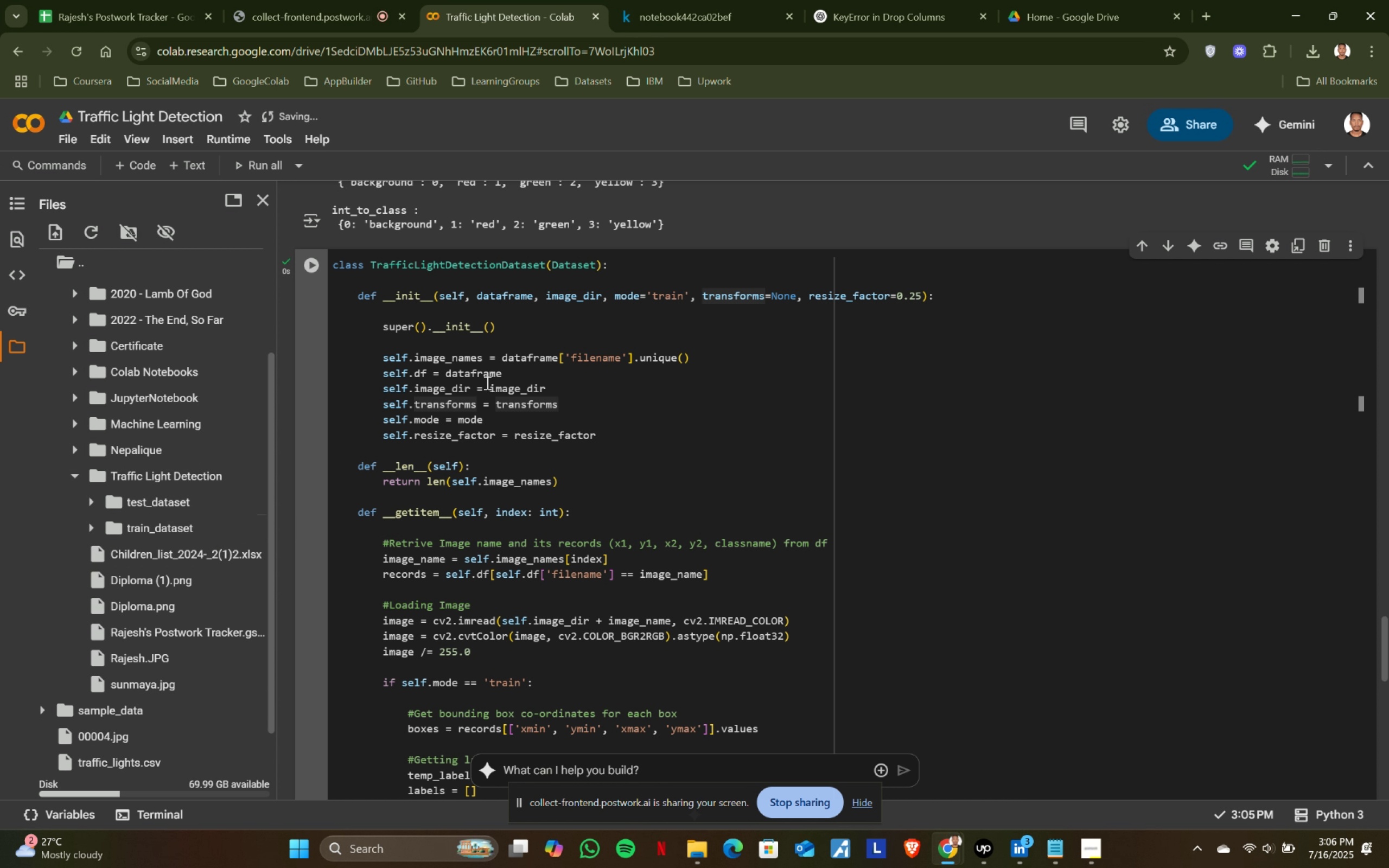 
wait(5.7)
 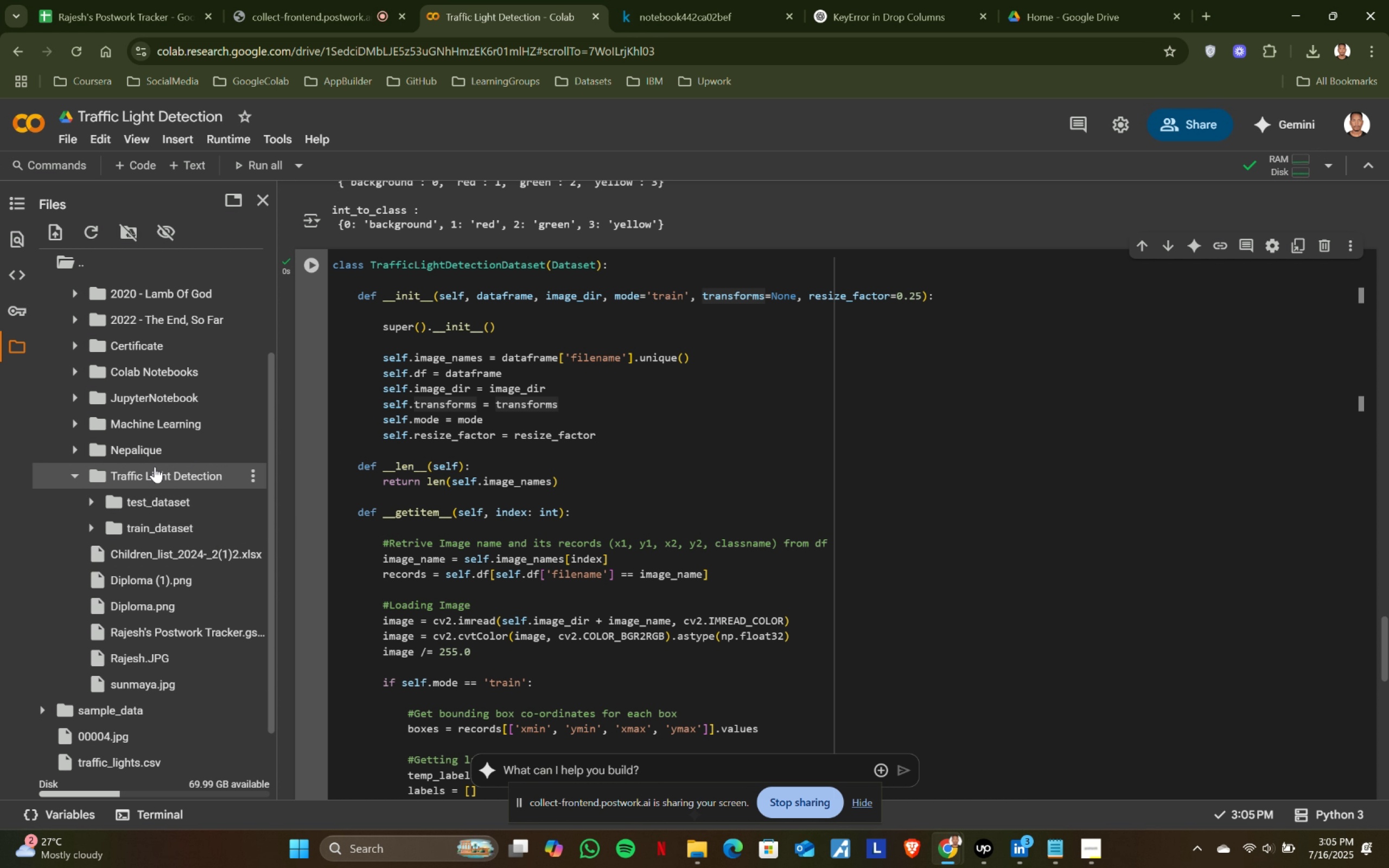 
scroll: coordinate [479, 444], scroll_direction: down, amount: 2.0
 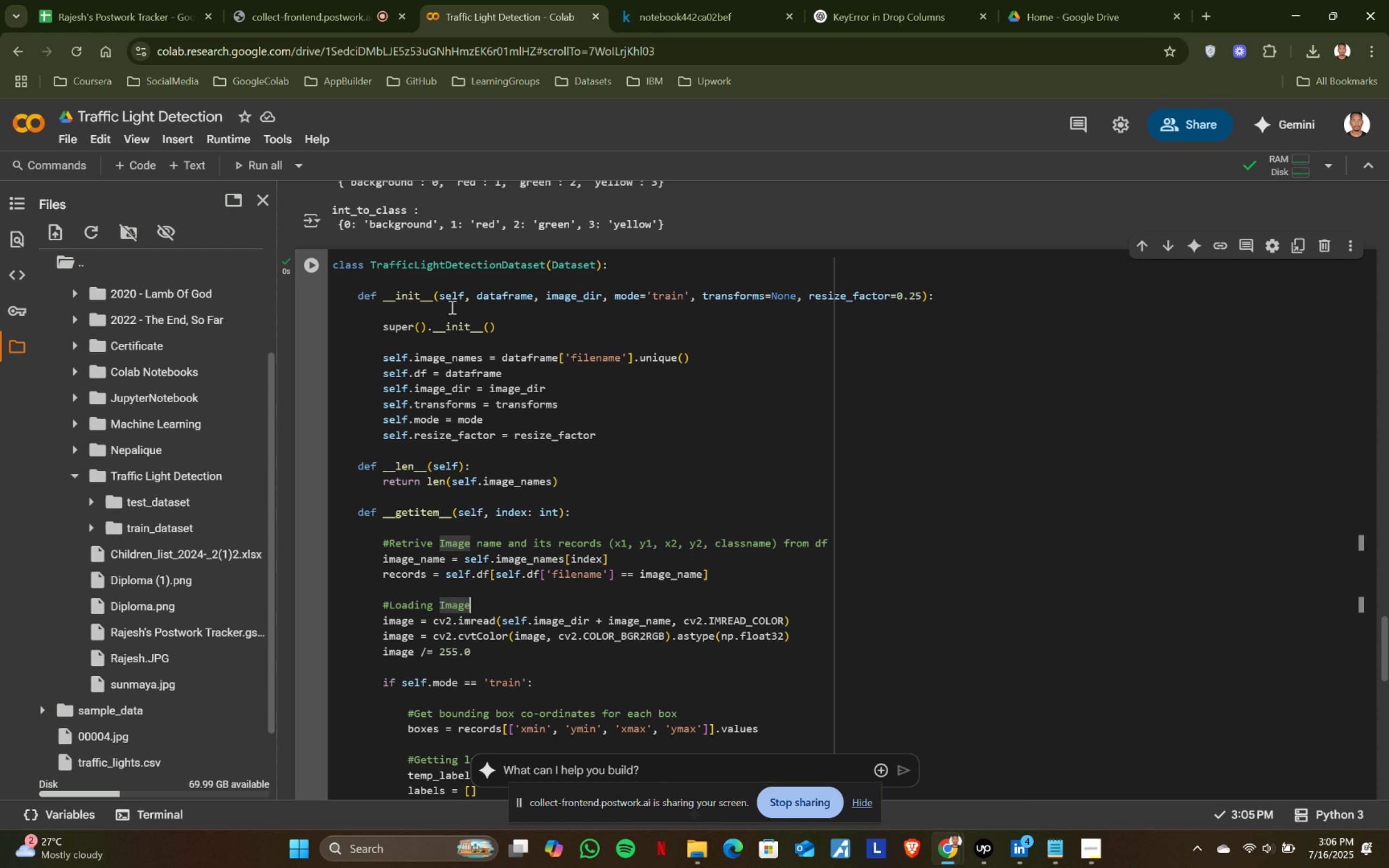 
wait(27.5)
 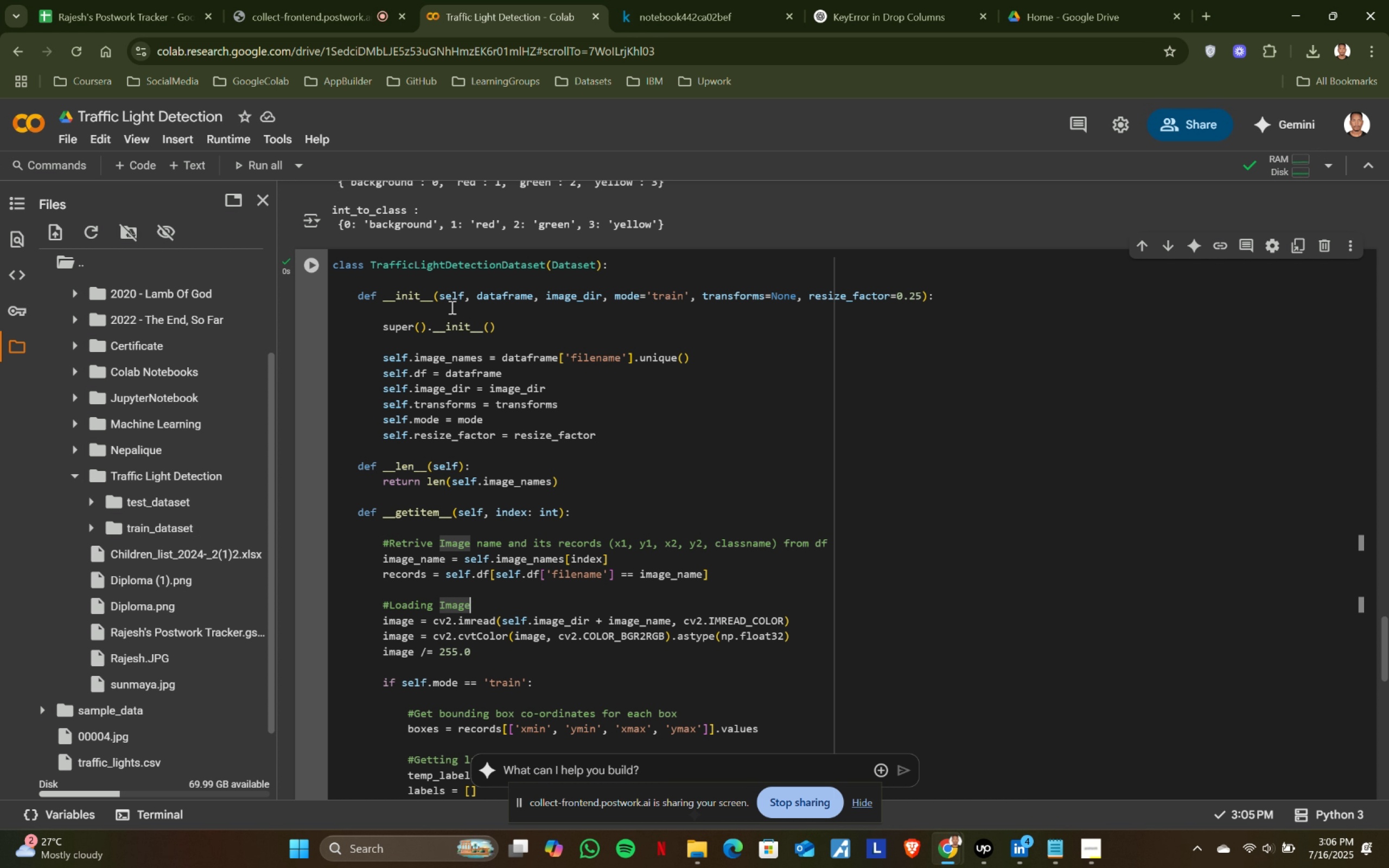 
left_click([526, 361])
 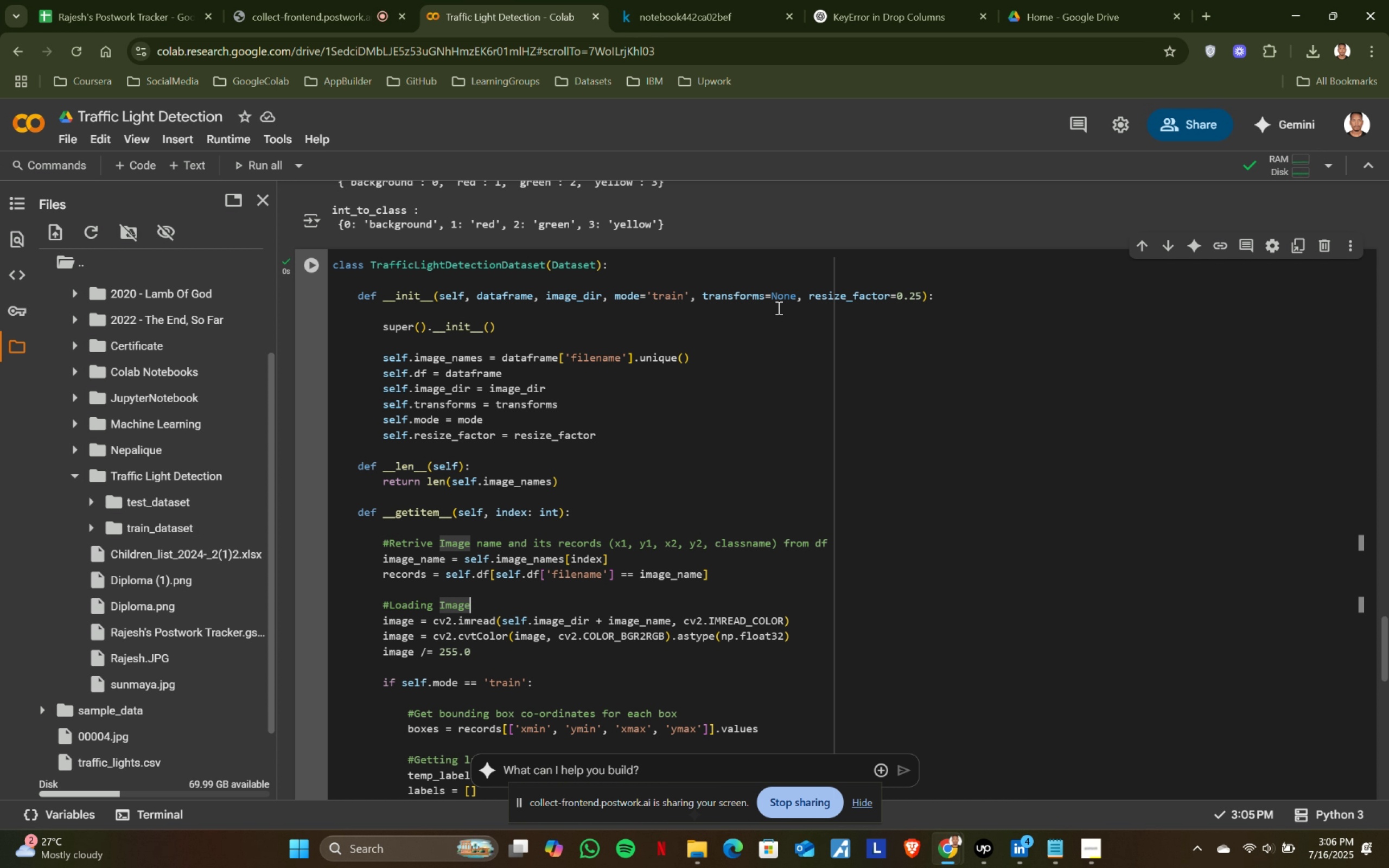 
left_click([573, 360])
 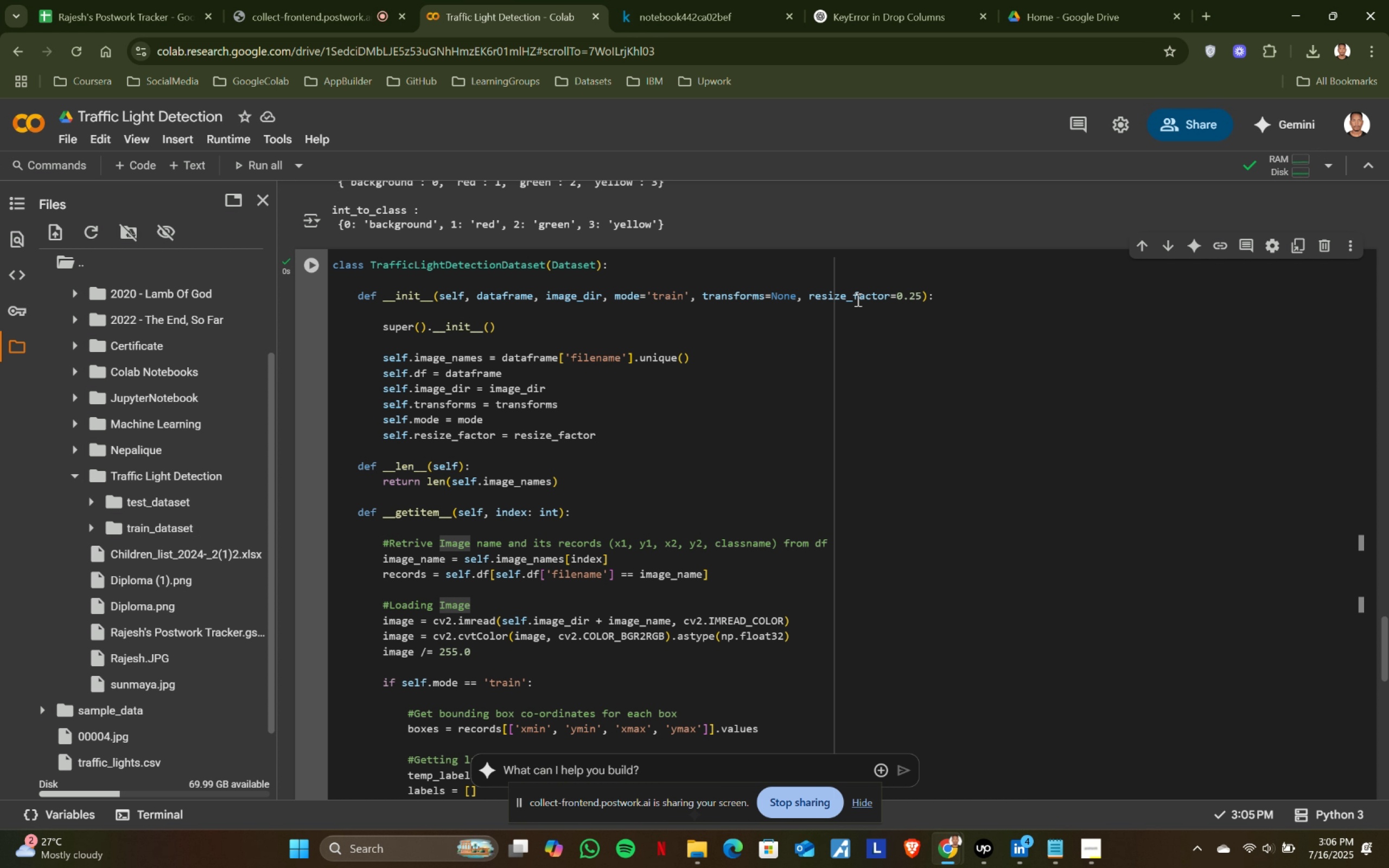 
double_click([762, 365])
 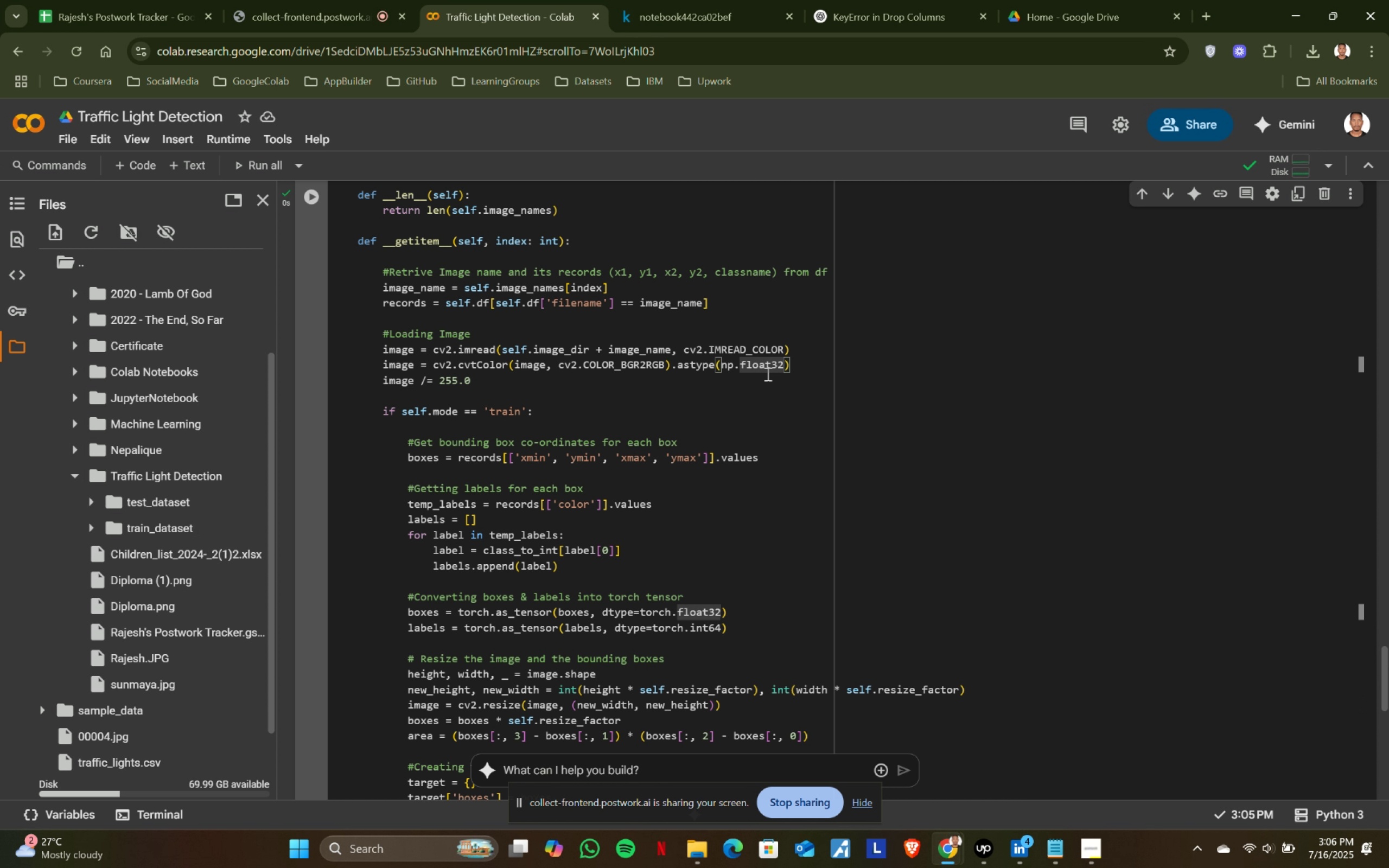 
wait(7.36)
 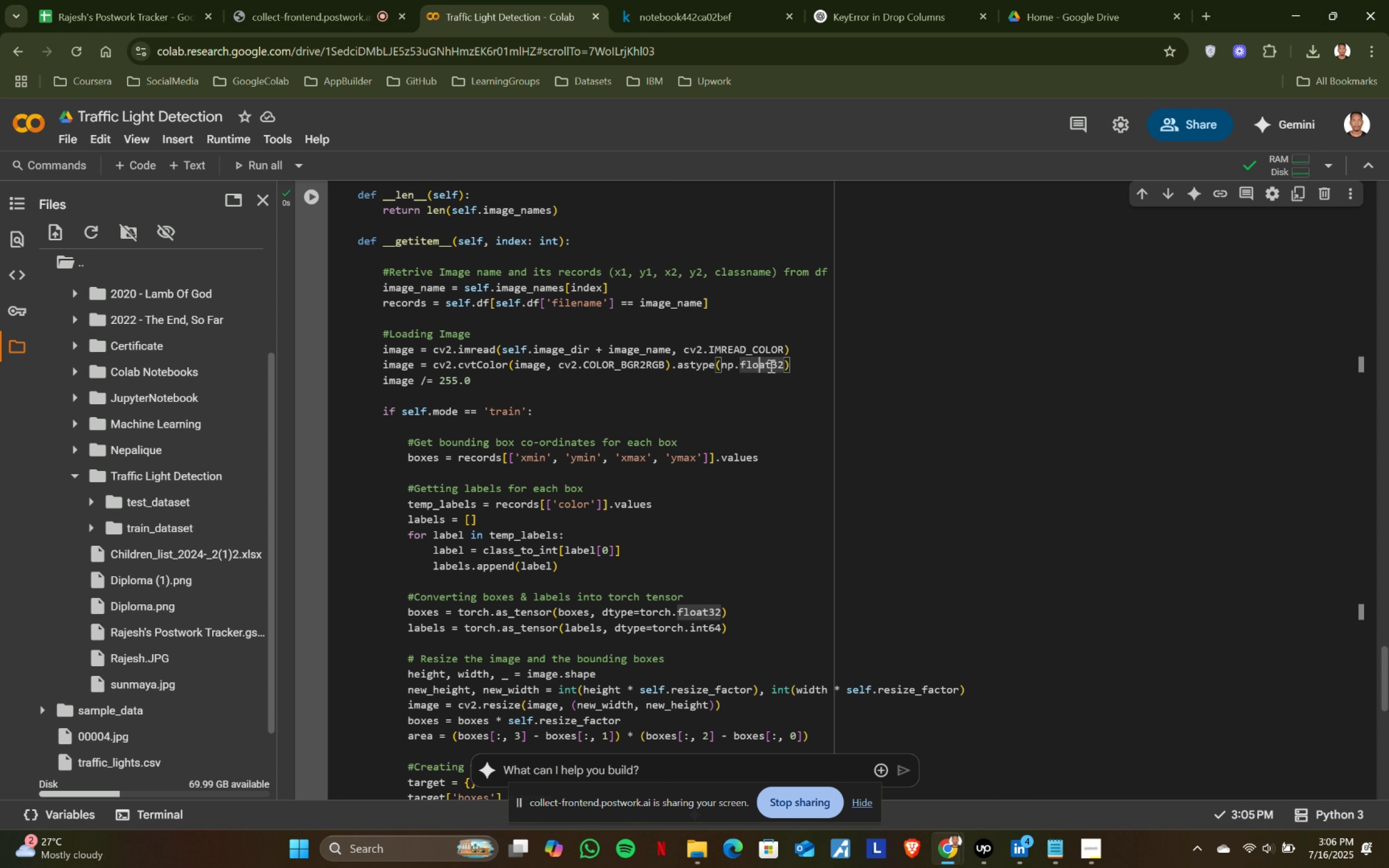 
double_click([424, 288])
 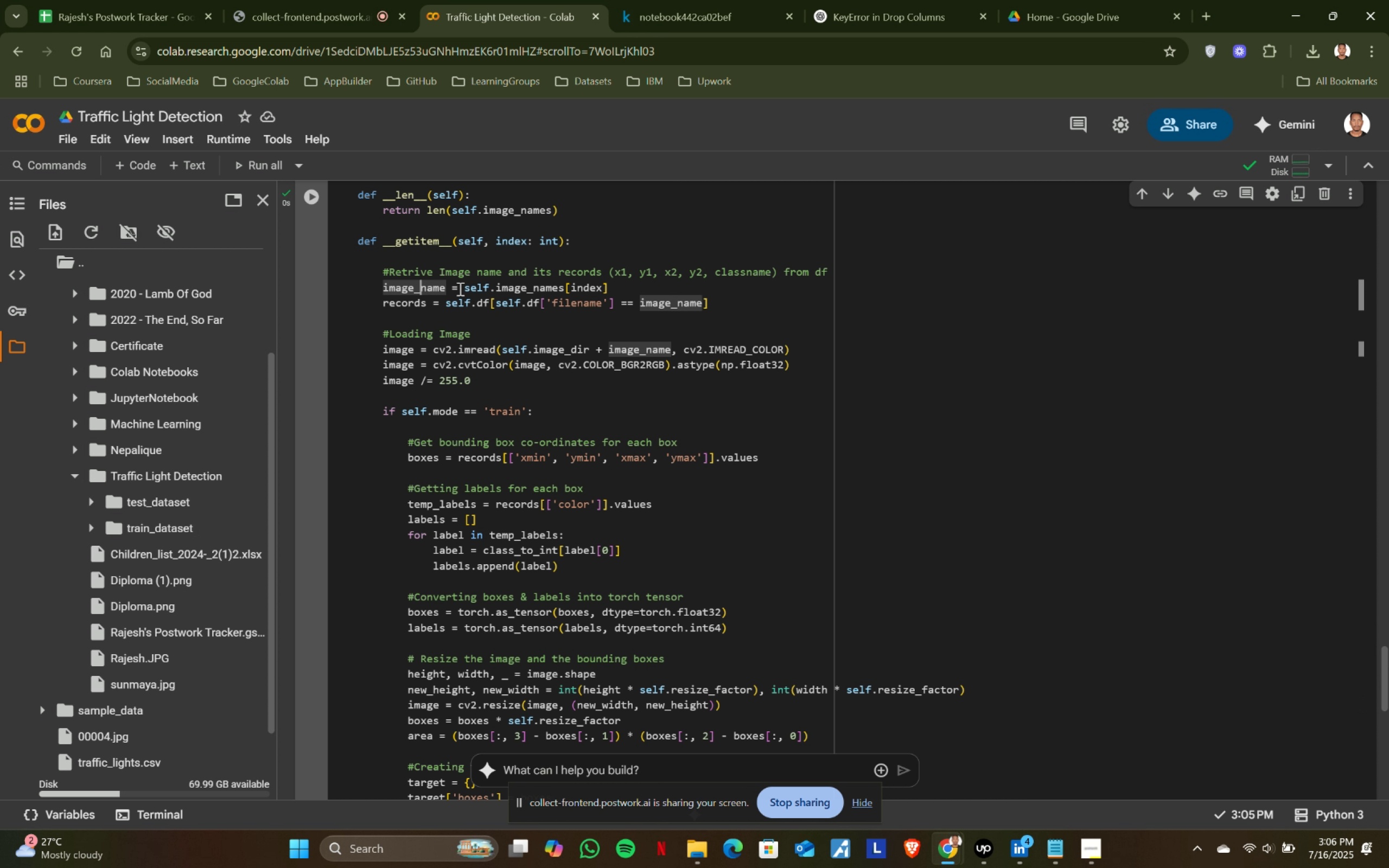 
triple_click([459, 289])
 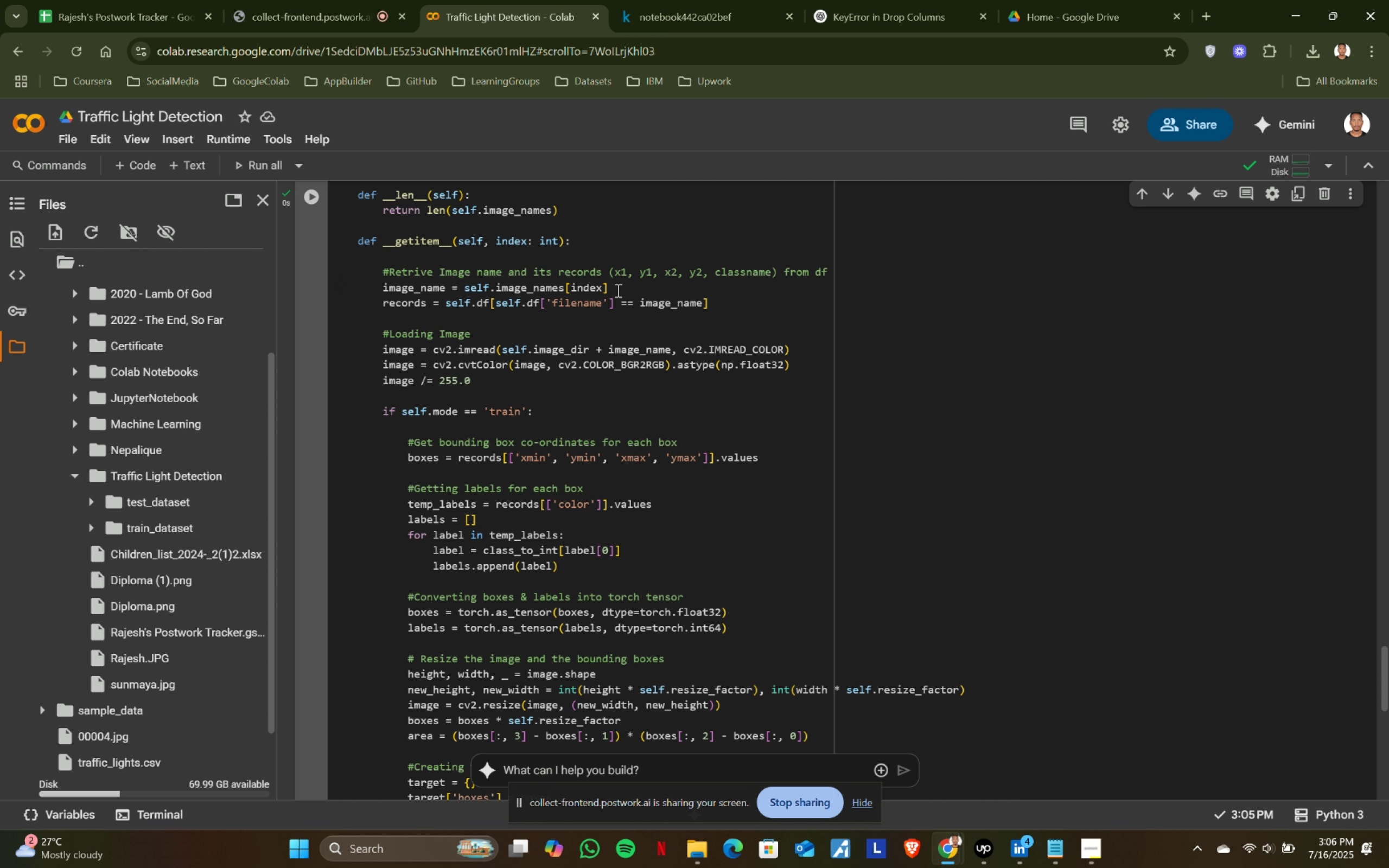 
left_click([646, 291])
 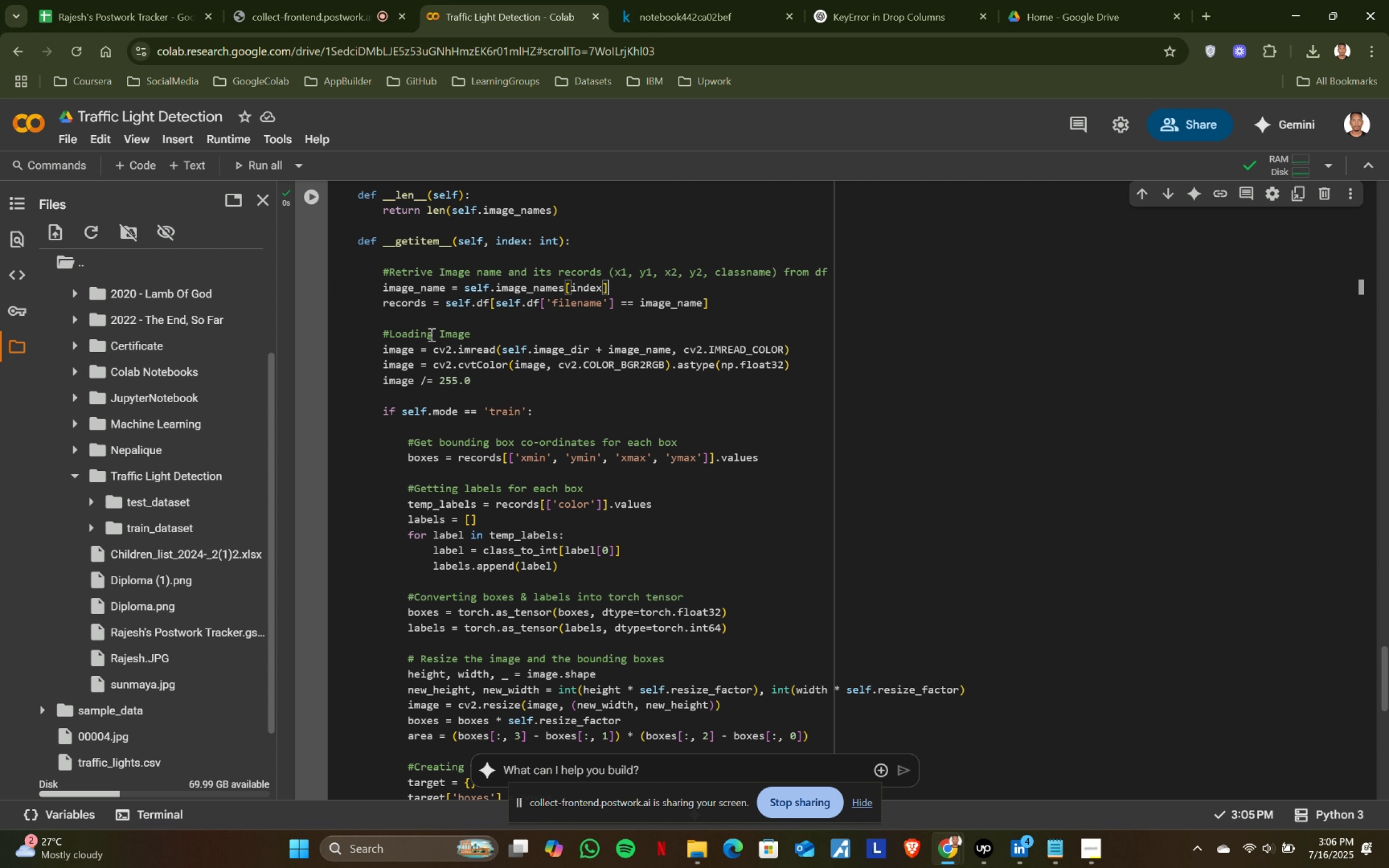 
left_click([403, 306])
 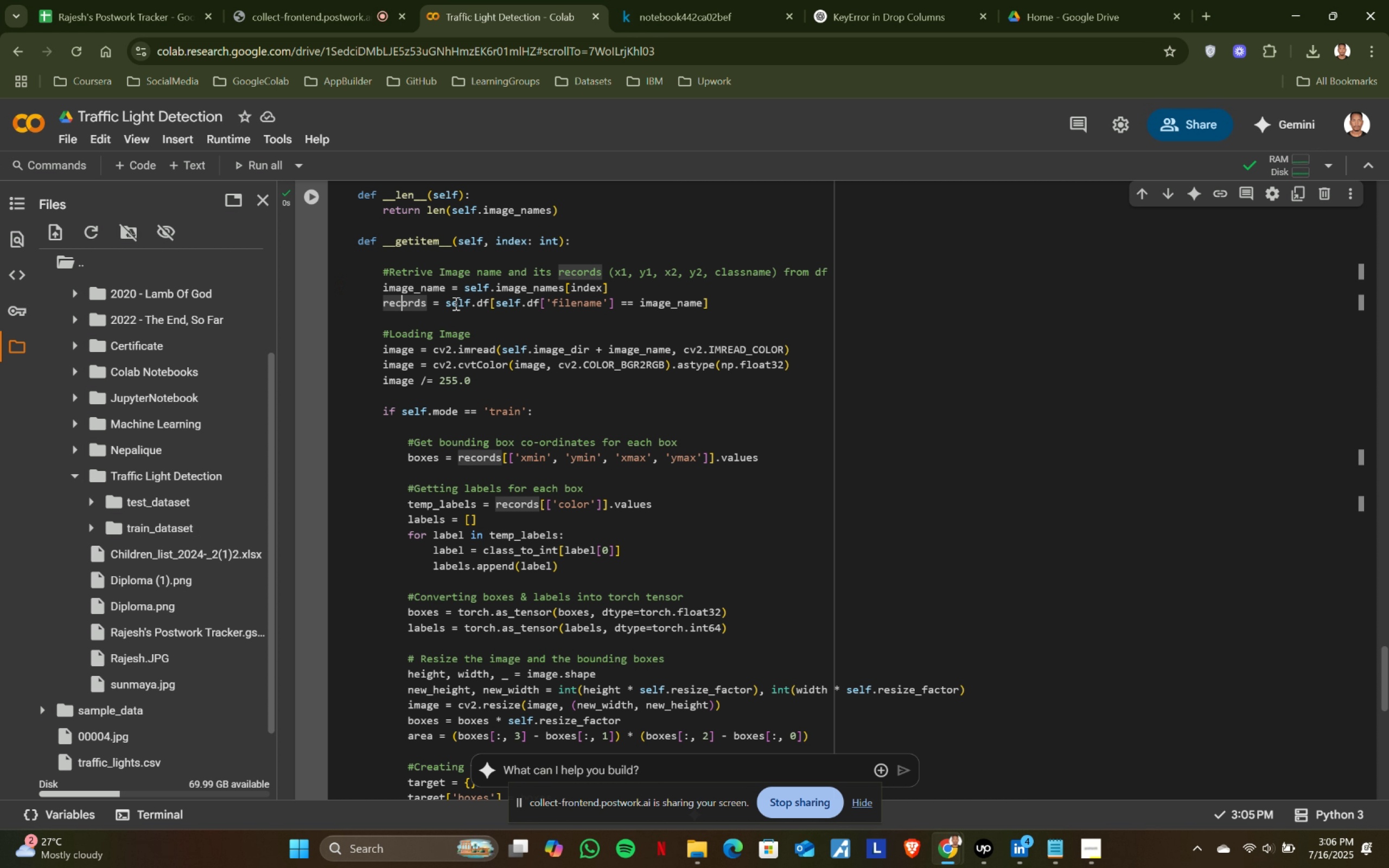 
left_click([464, 304])
 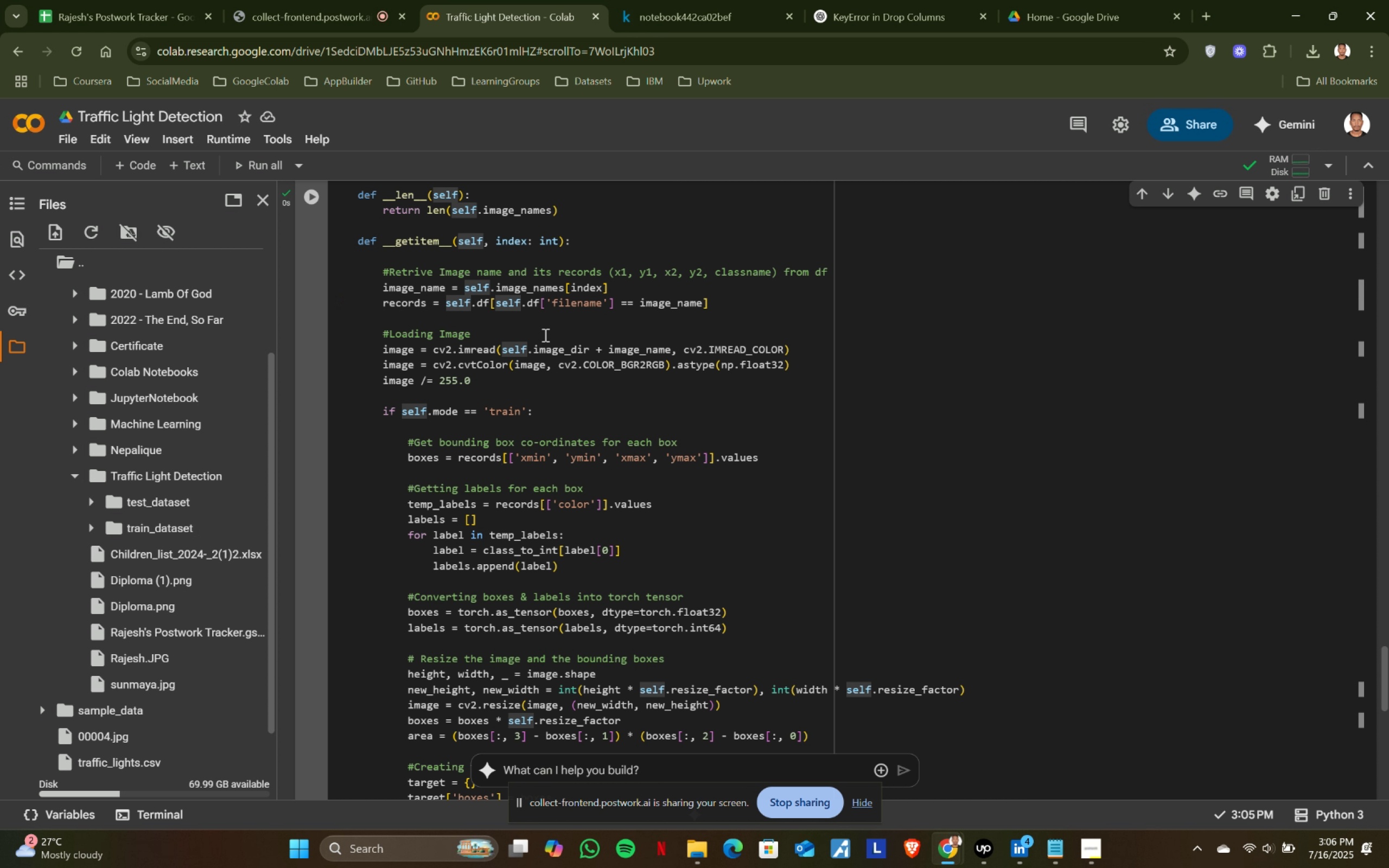 
left_click([574, 330])
 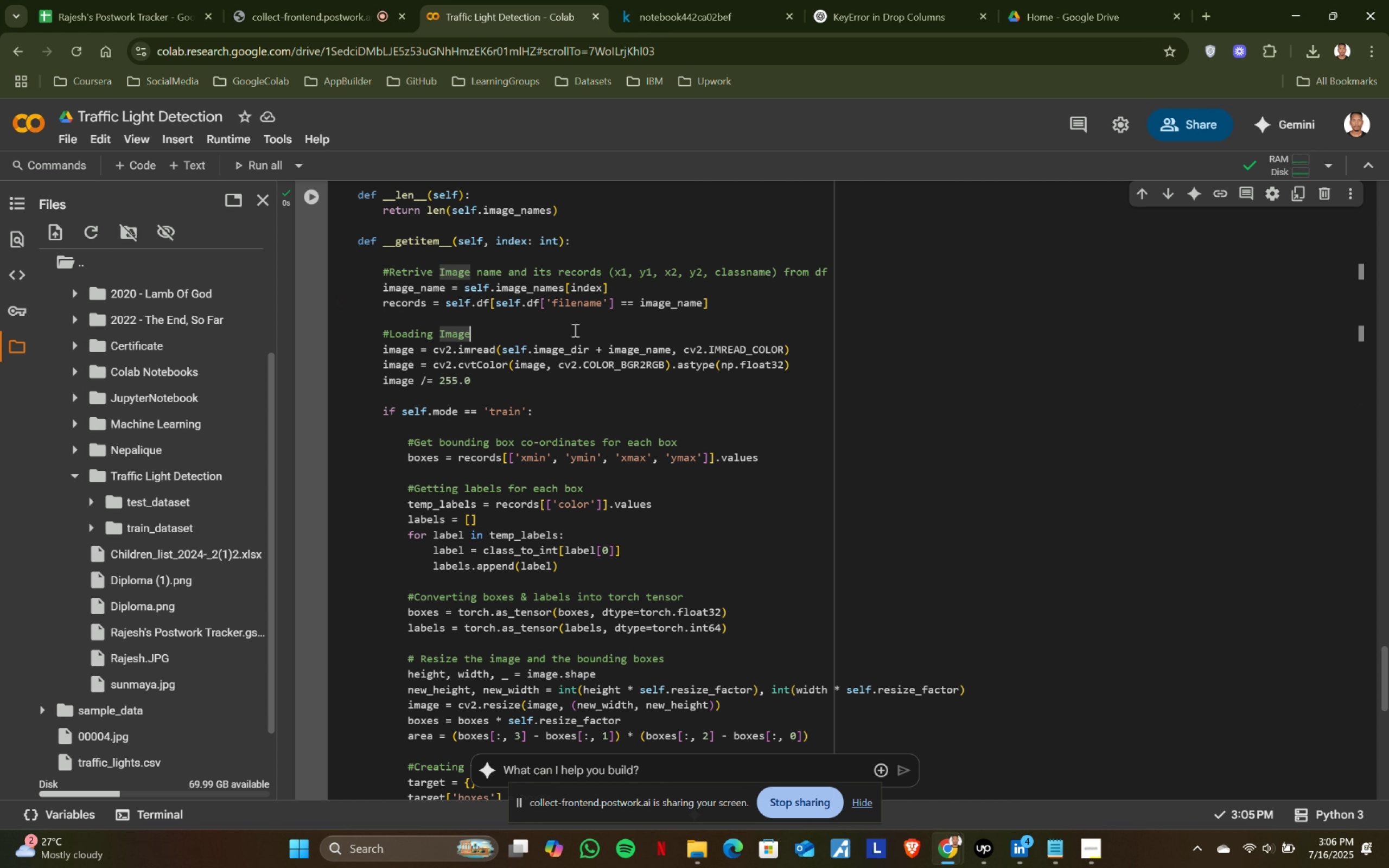 
scroll: coordinate [574, 330], scroll_direction: up, amount: 1.0
 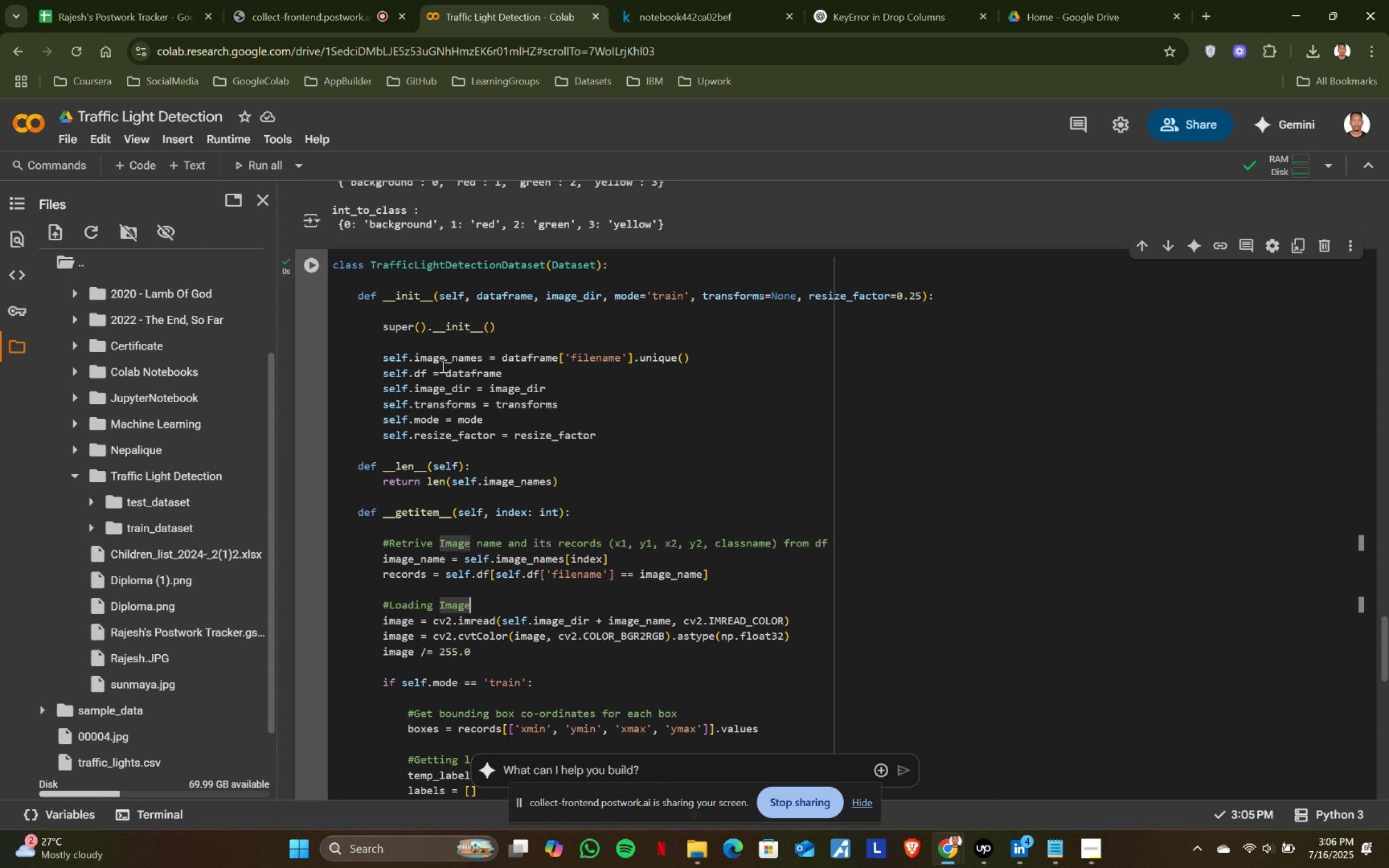 
wait(7.08)
 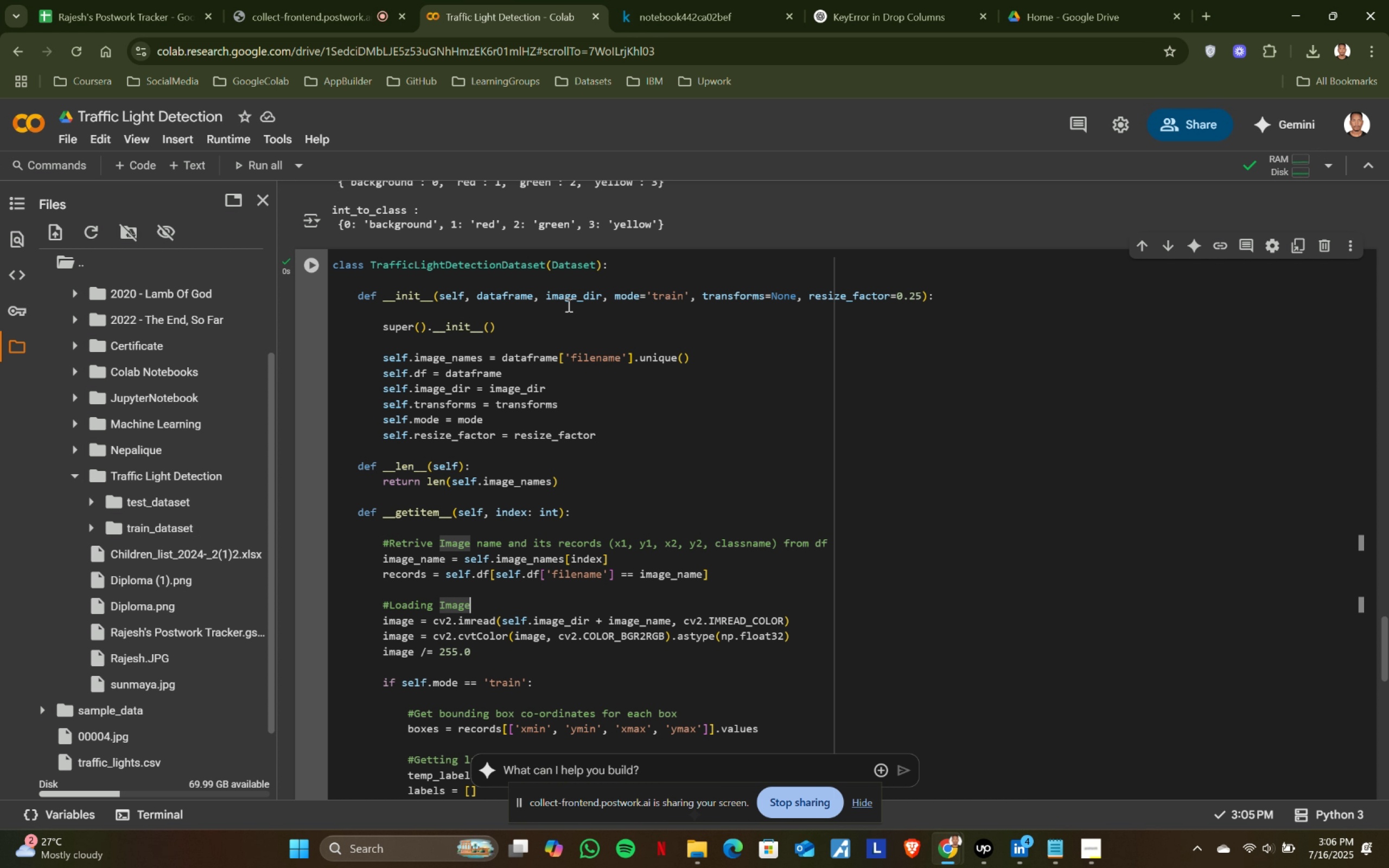 
double_click([460, 376])
 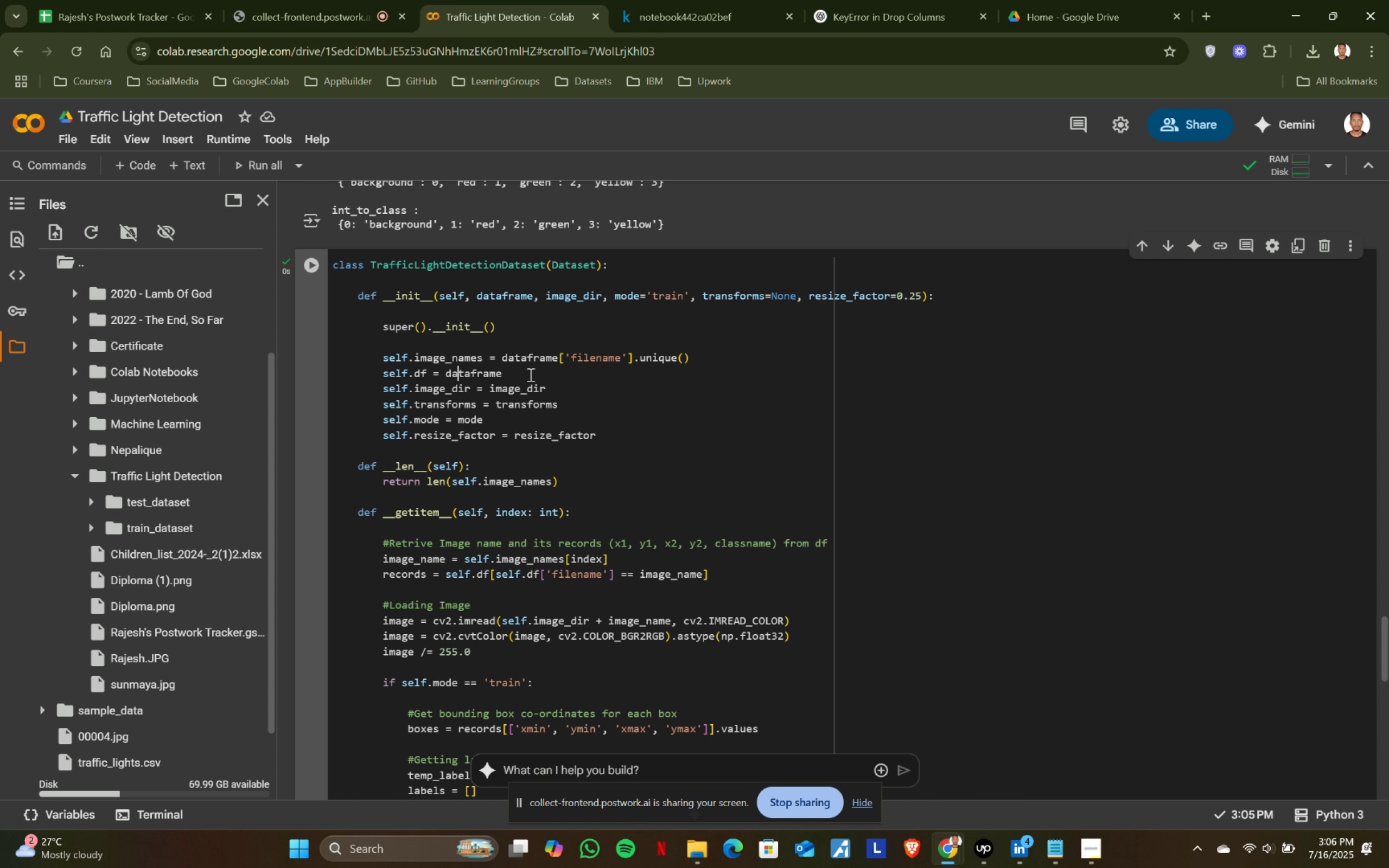 
triple_click([530, 374])
 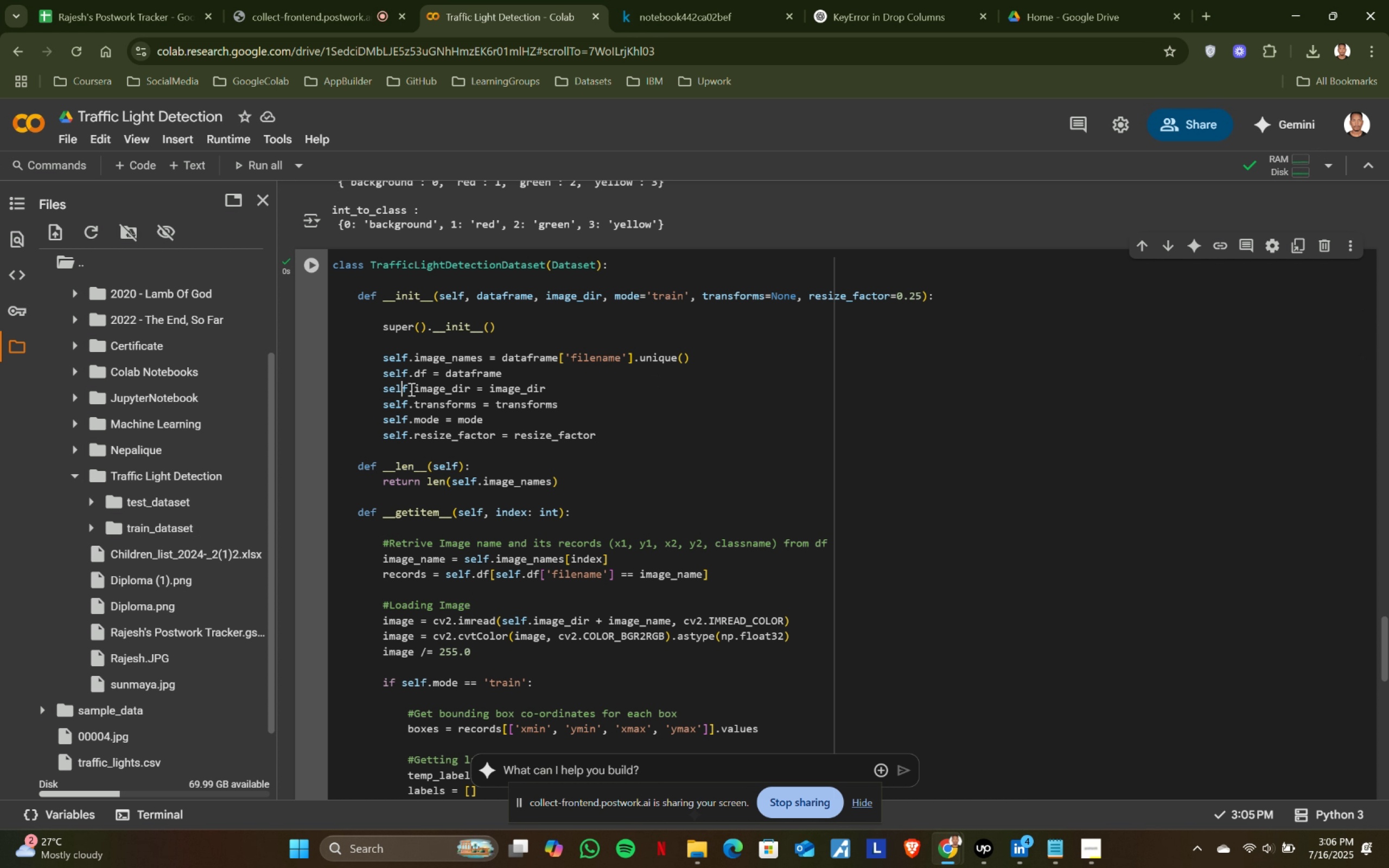 
double_click([436, 388])
 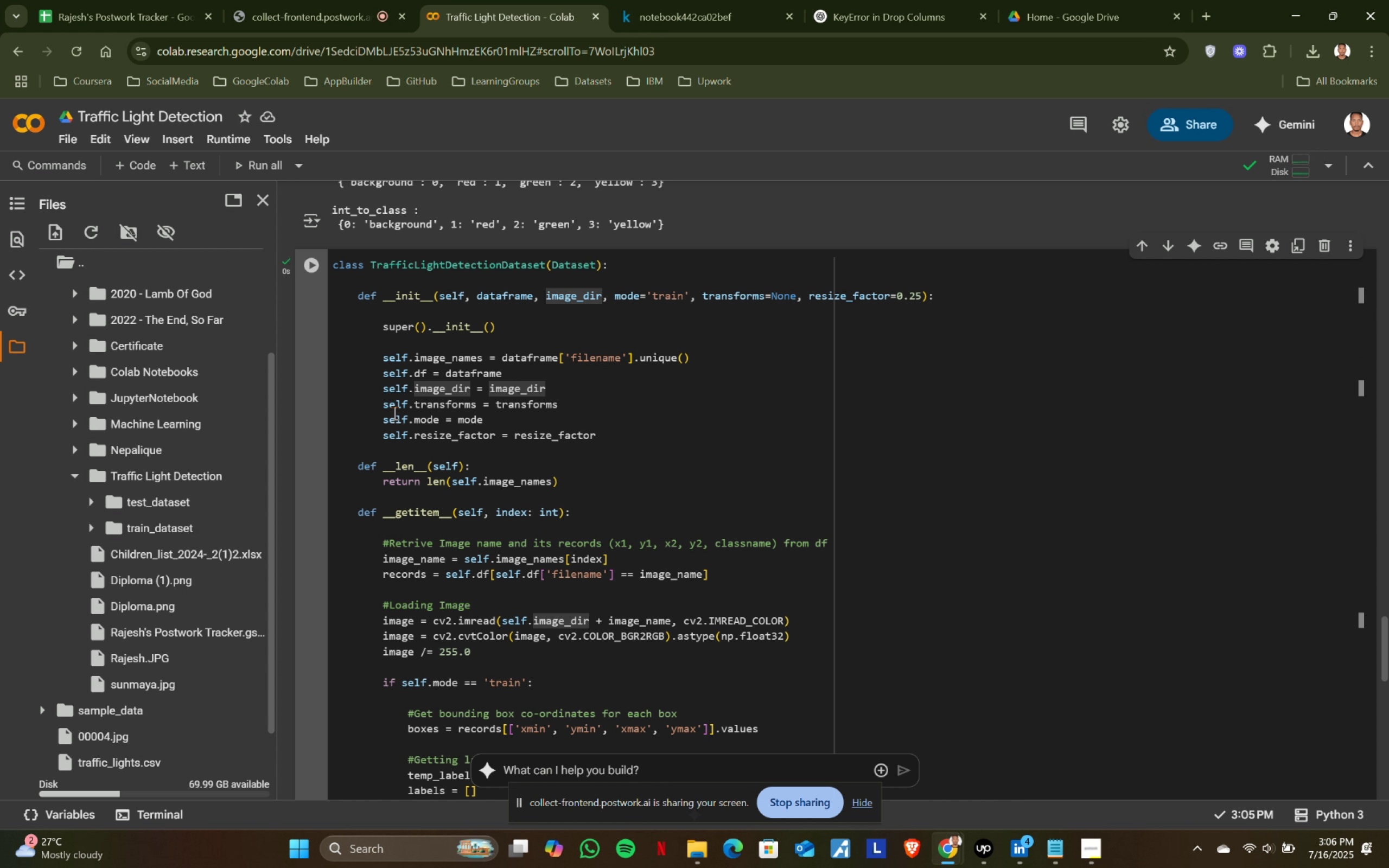 
double_click([453, 406])
 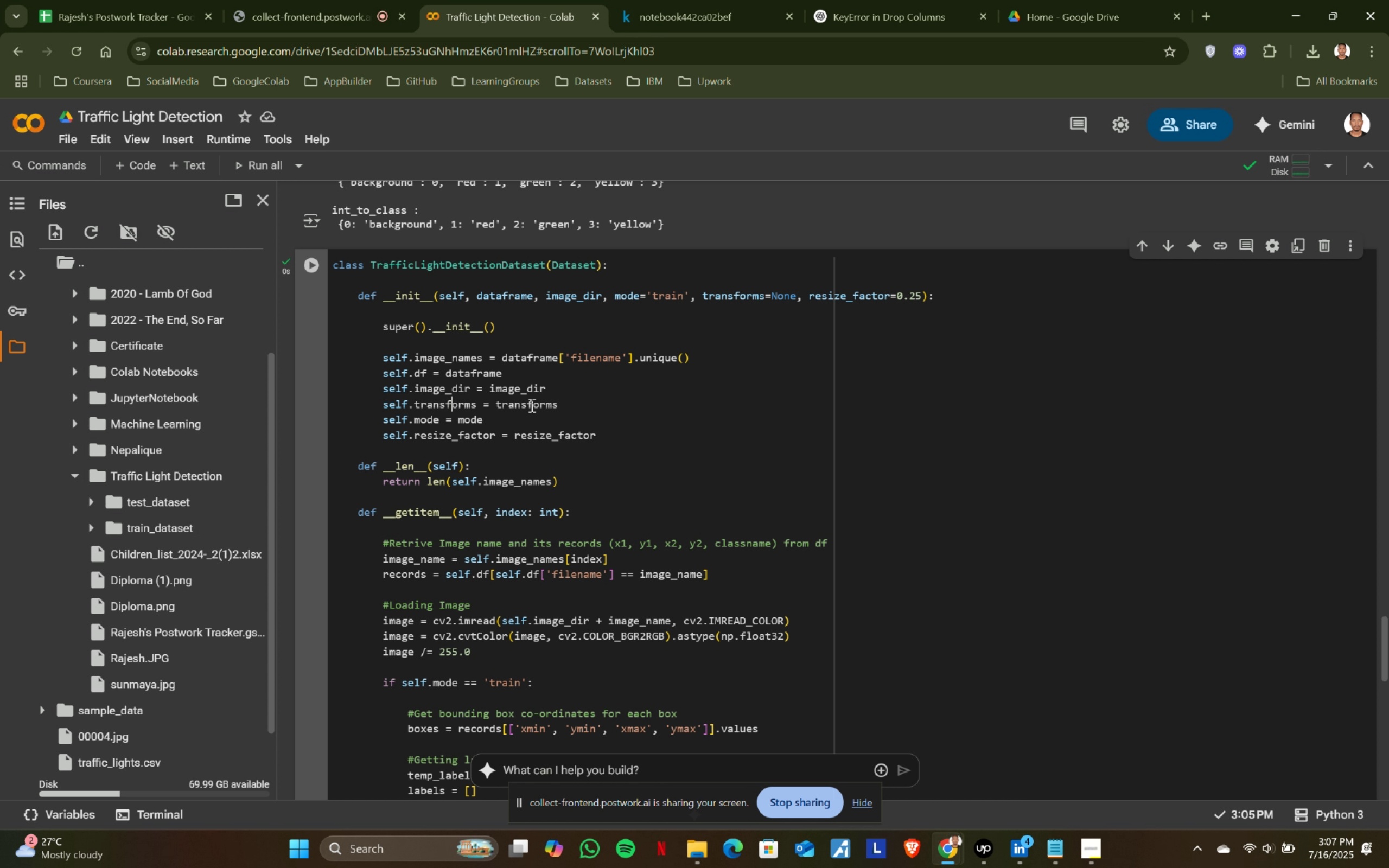 
triple_click([531, 405])
 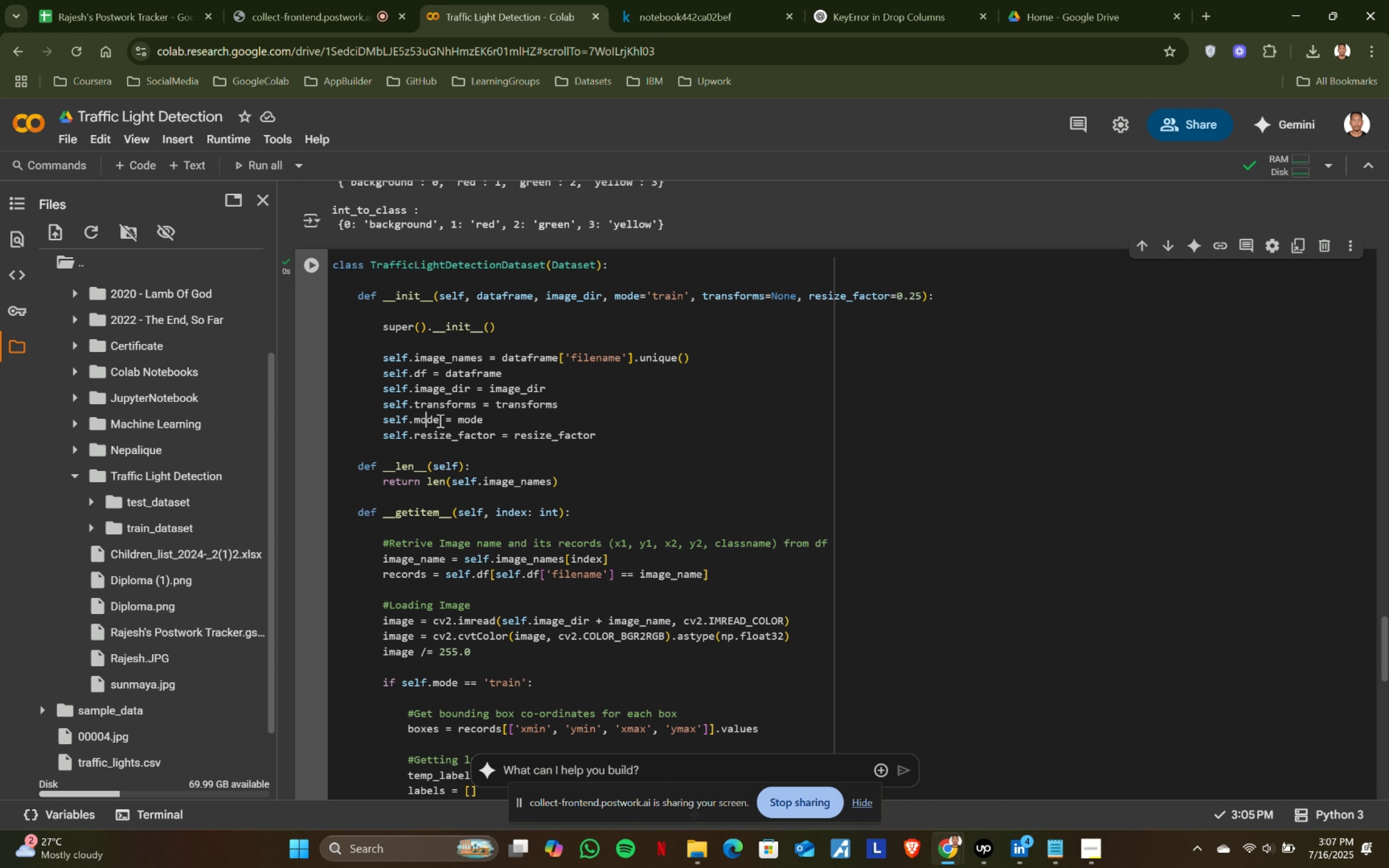 
double_click([480, 419])
 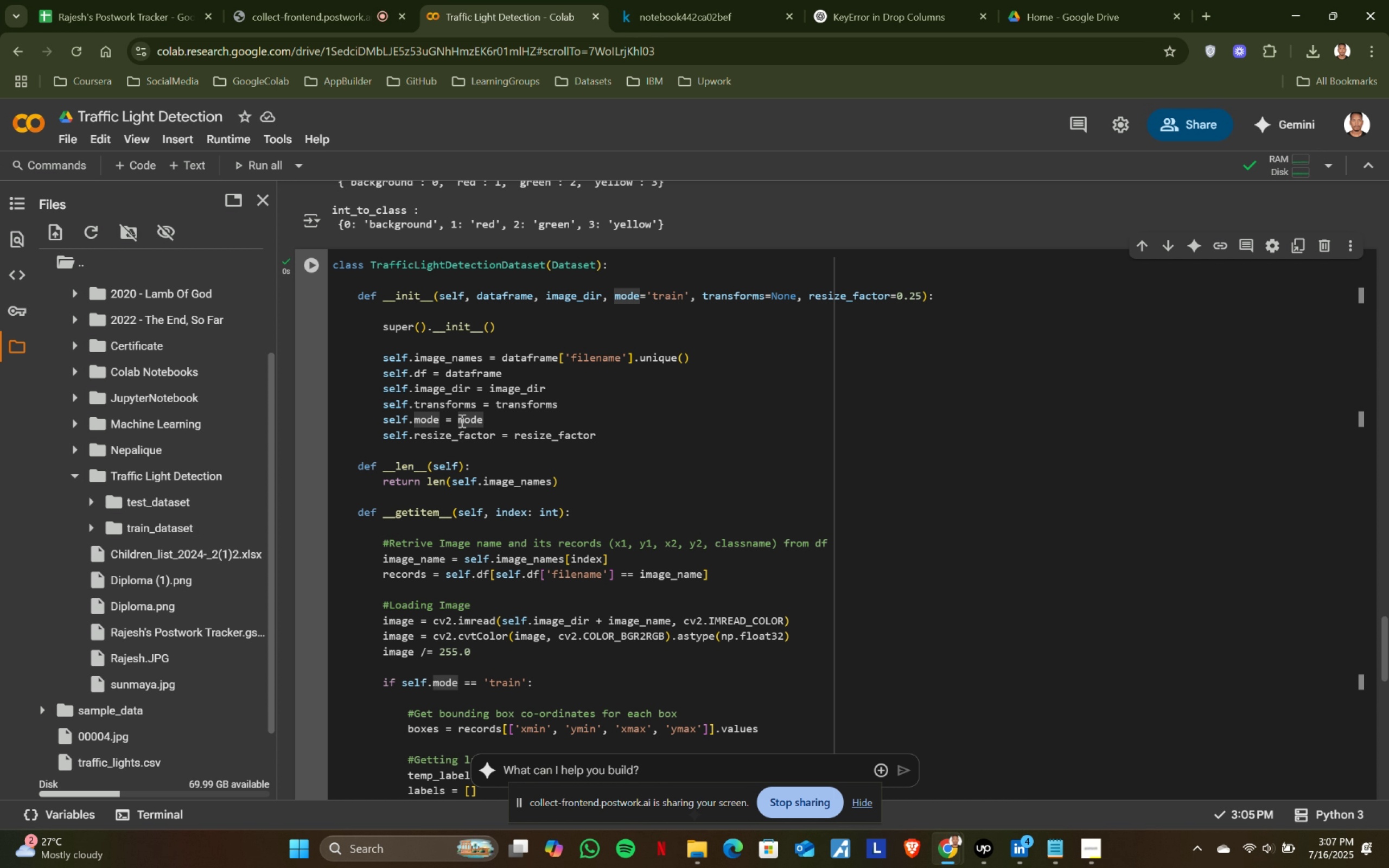 
scroll: coordinate [441, 430], scroll_direction: down, amount: 1.0
 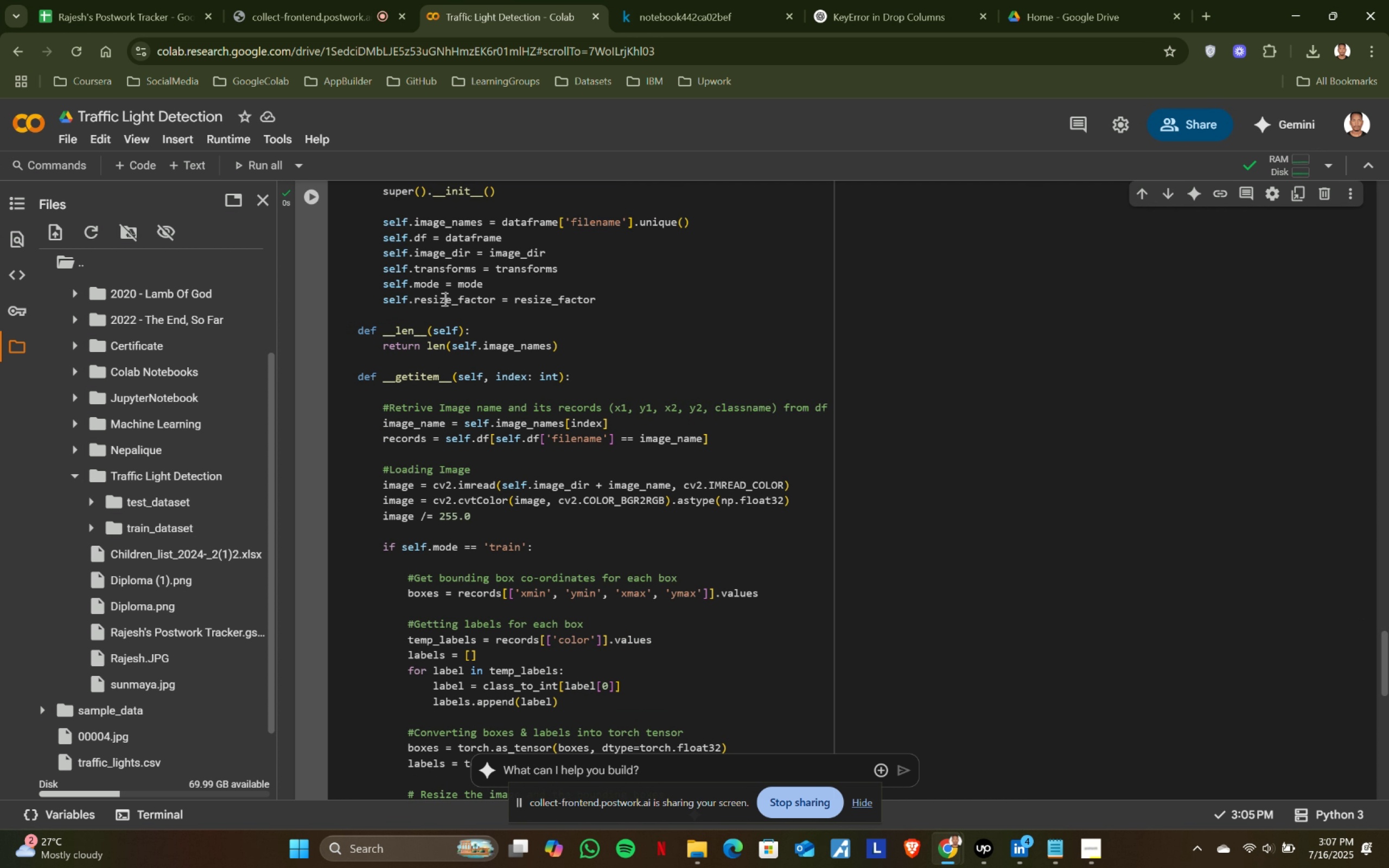 
double_click([454, 297])
 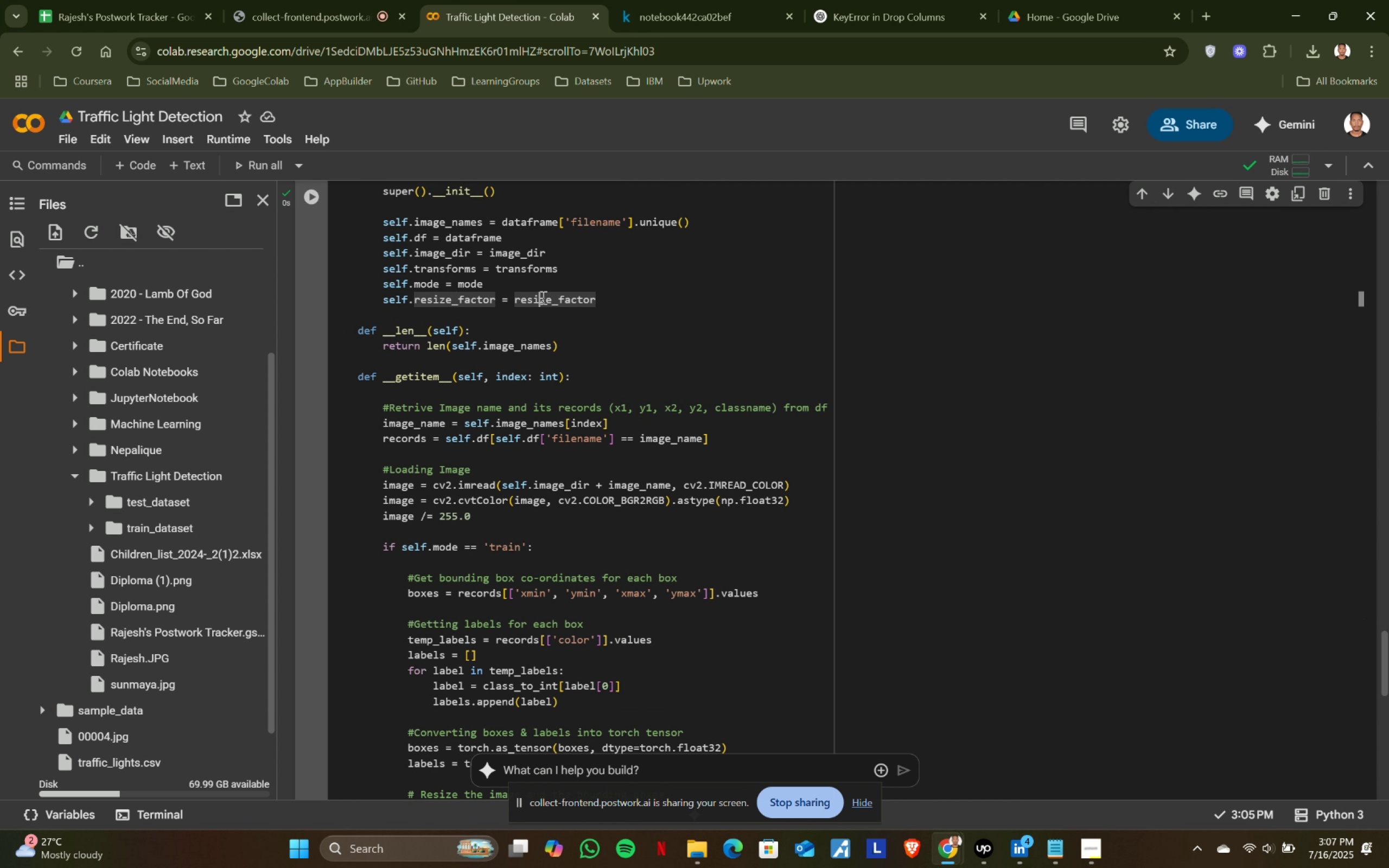 
triple_click([542, 297])
 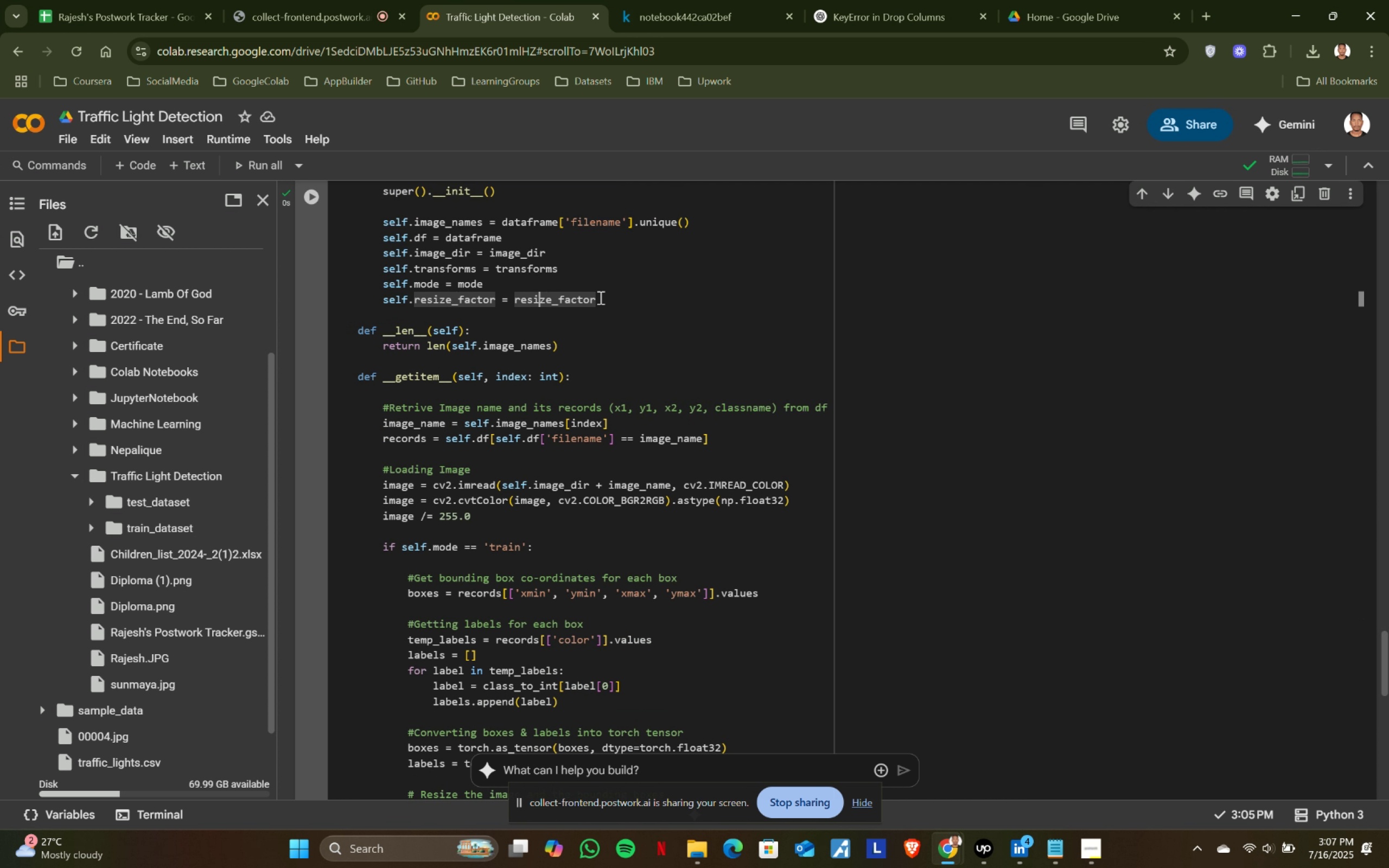 
triple_click([600, 297])
 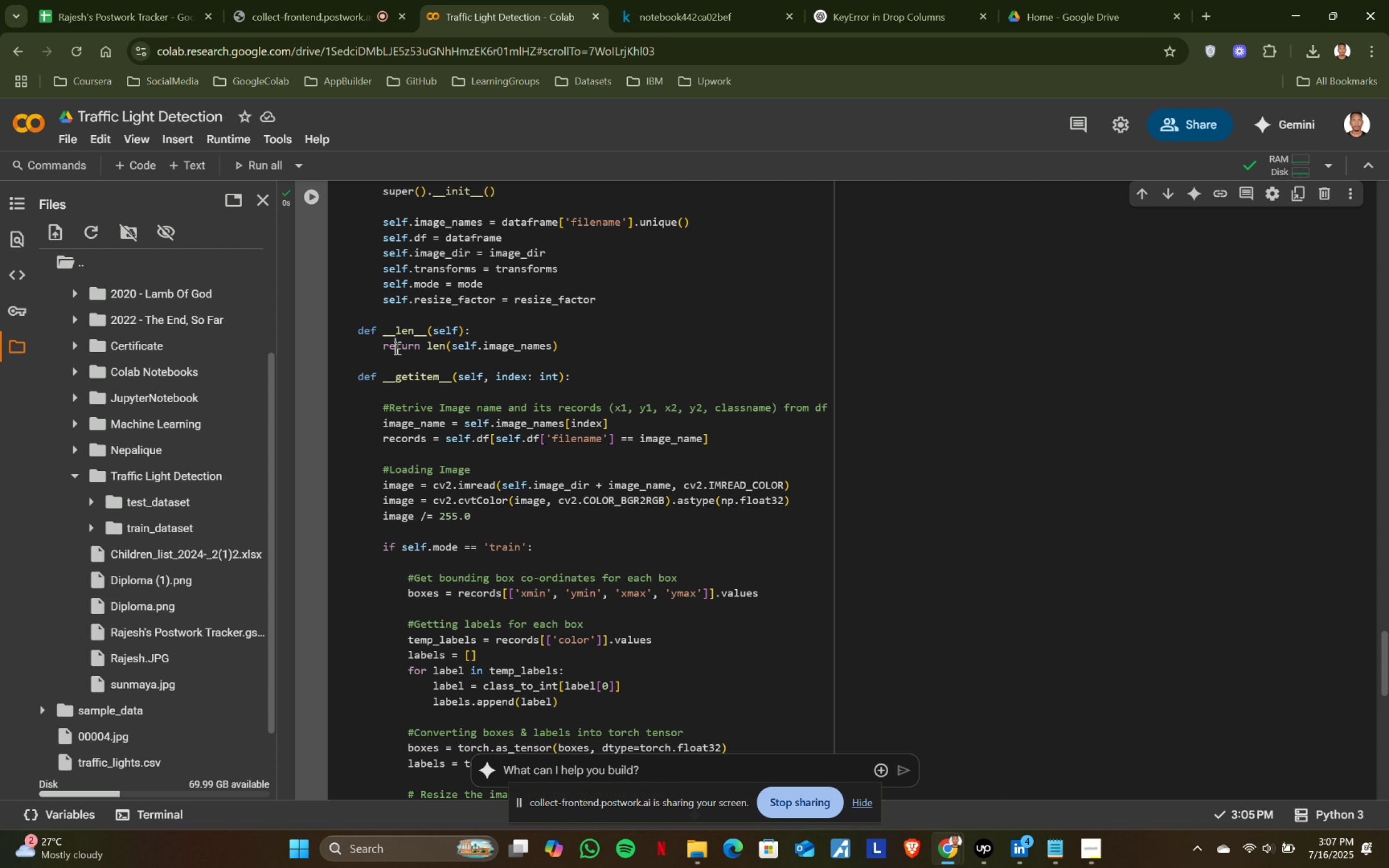 
double_click([430, 346])
 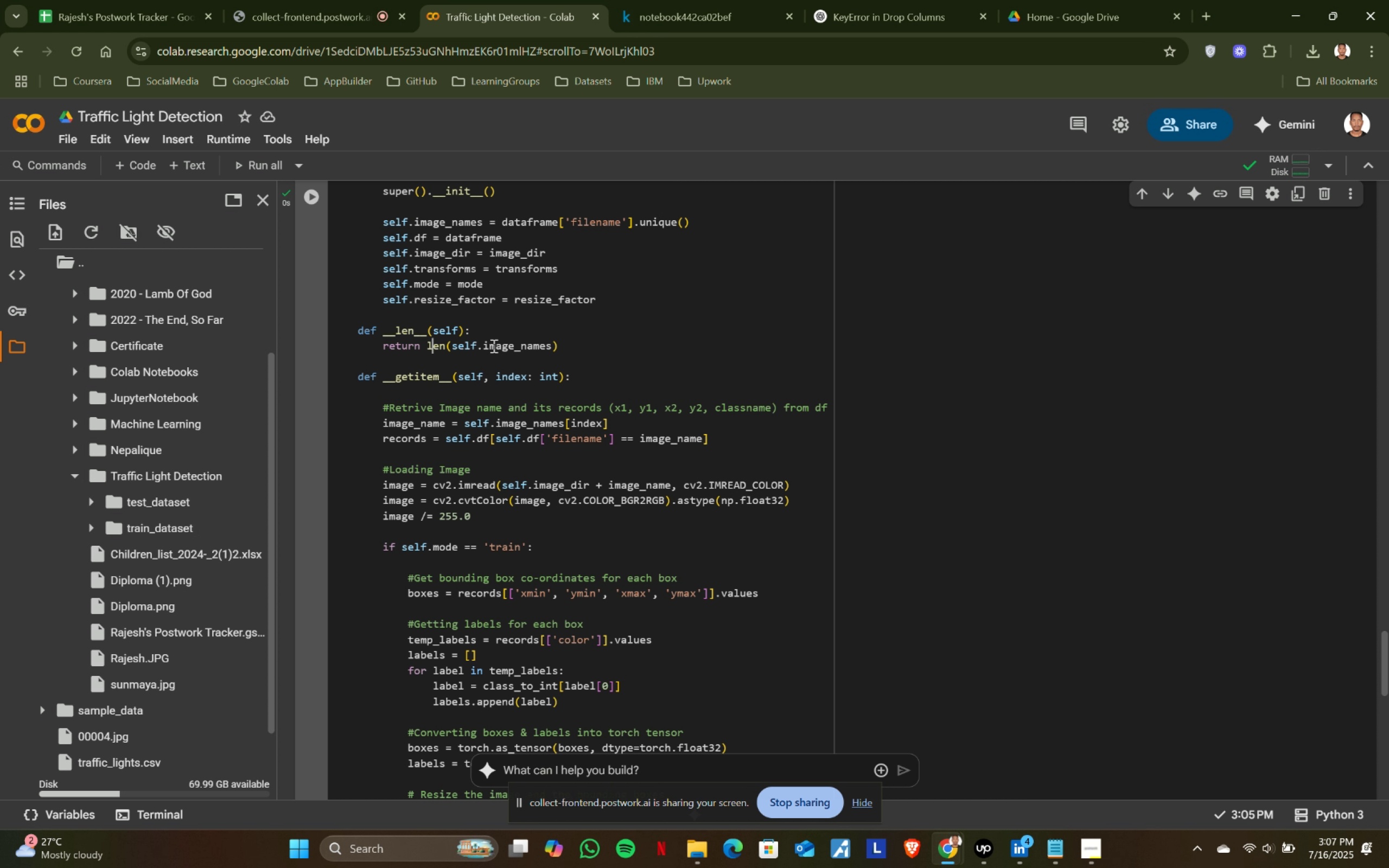 
triple_click([493, 346])
 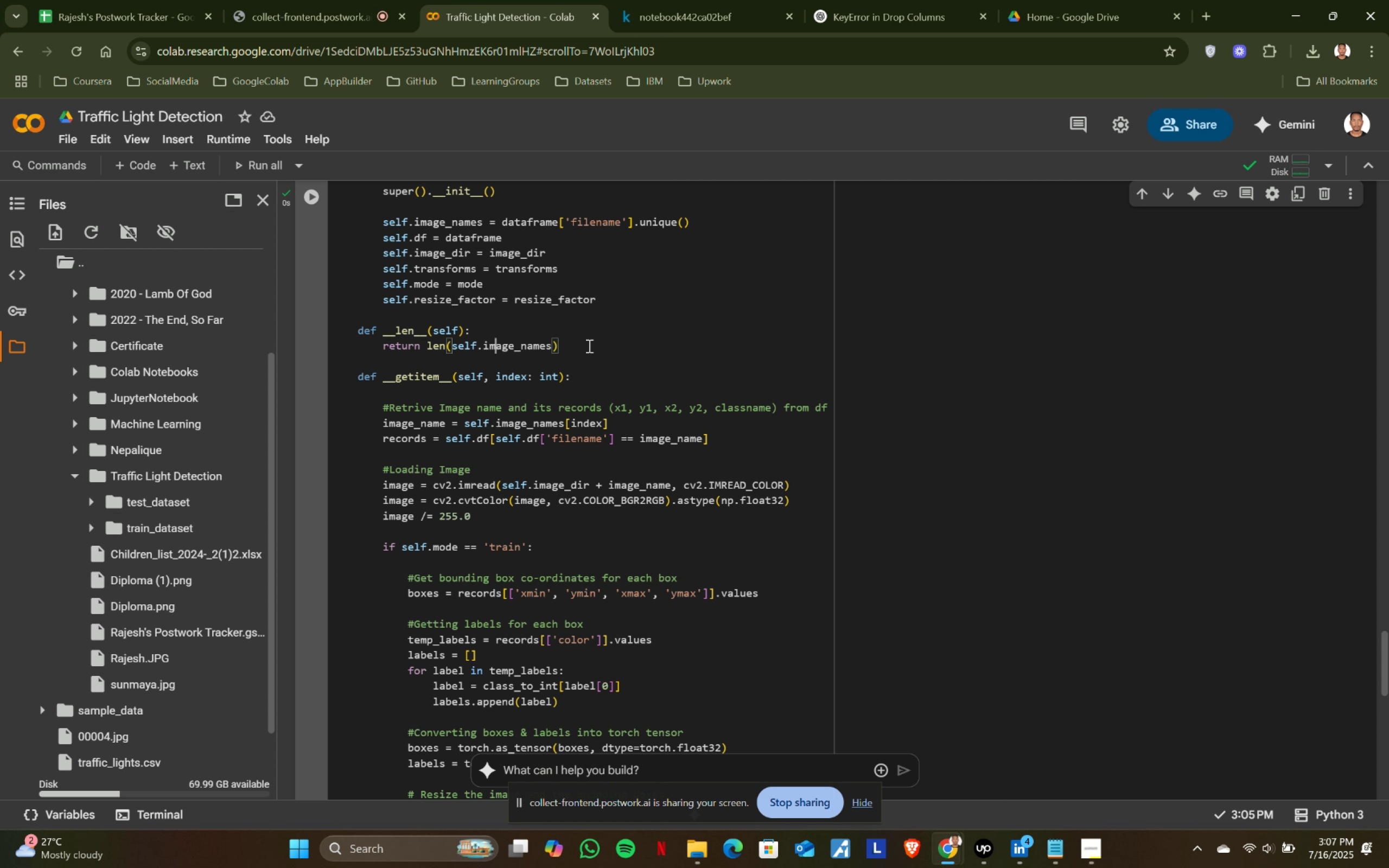 
triple_click([588, 346])
 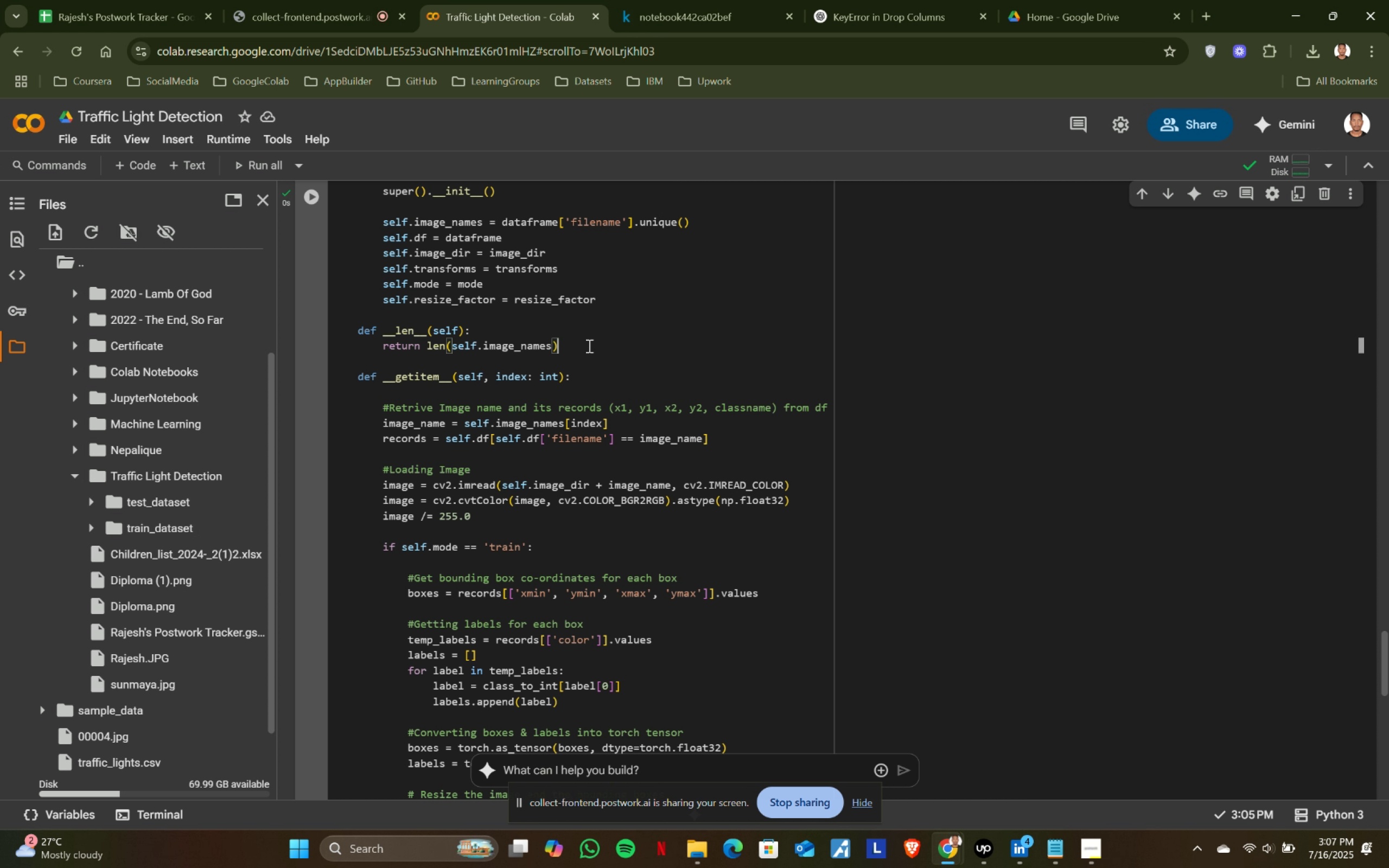 
scroll: coordinate [588, 346], scroll_direction: down, amount: 1.0
 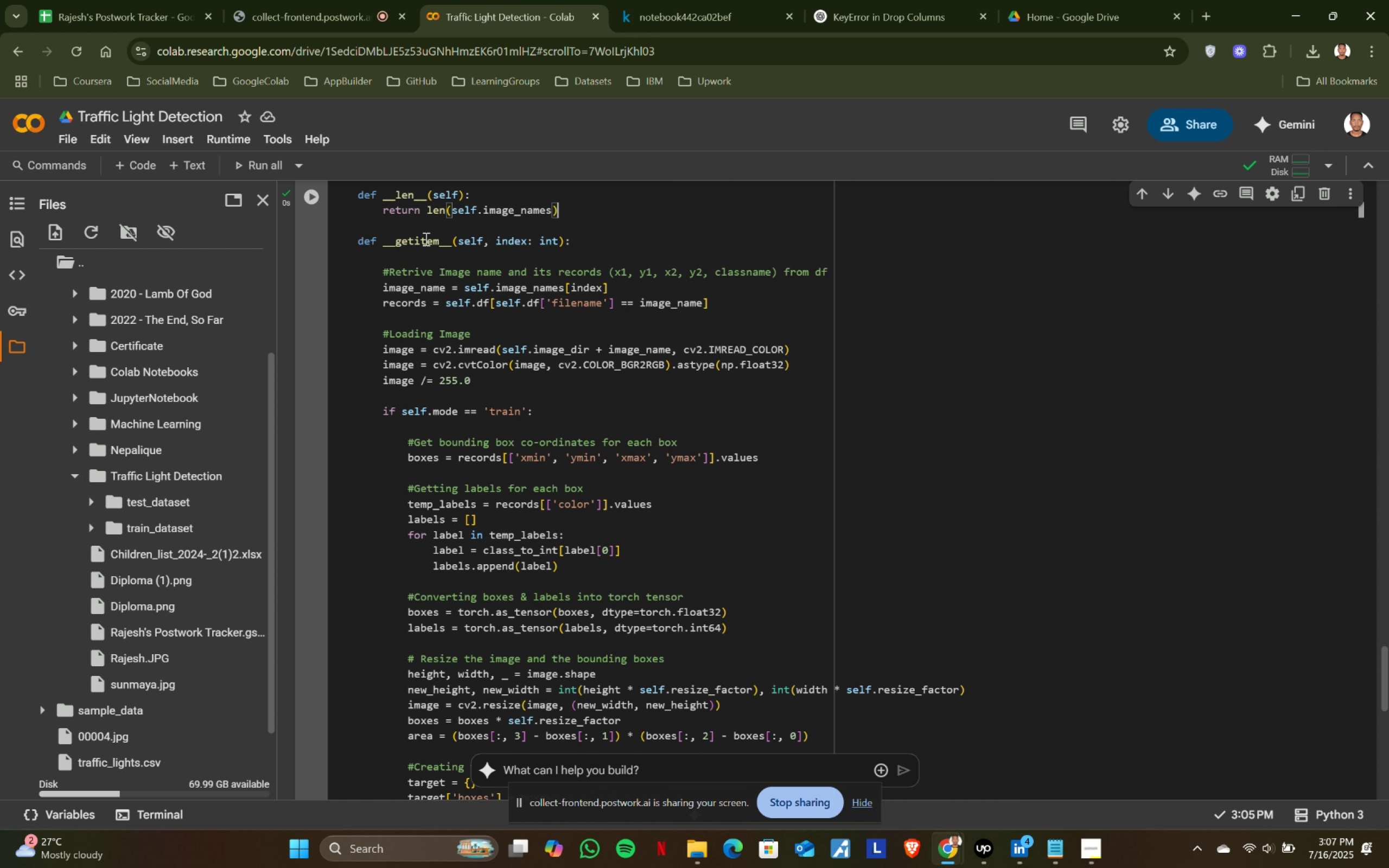 
double_click([487, 239])
 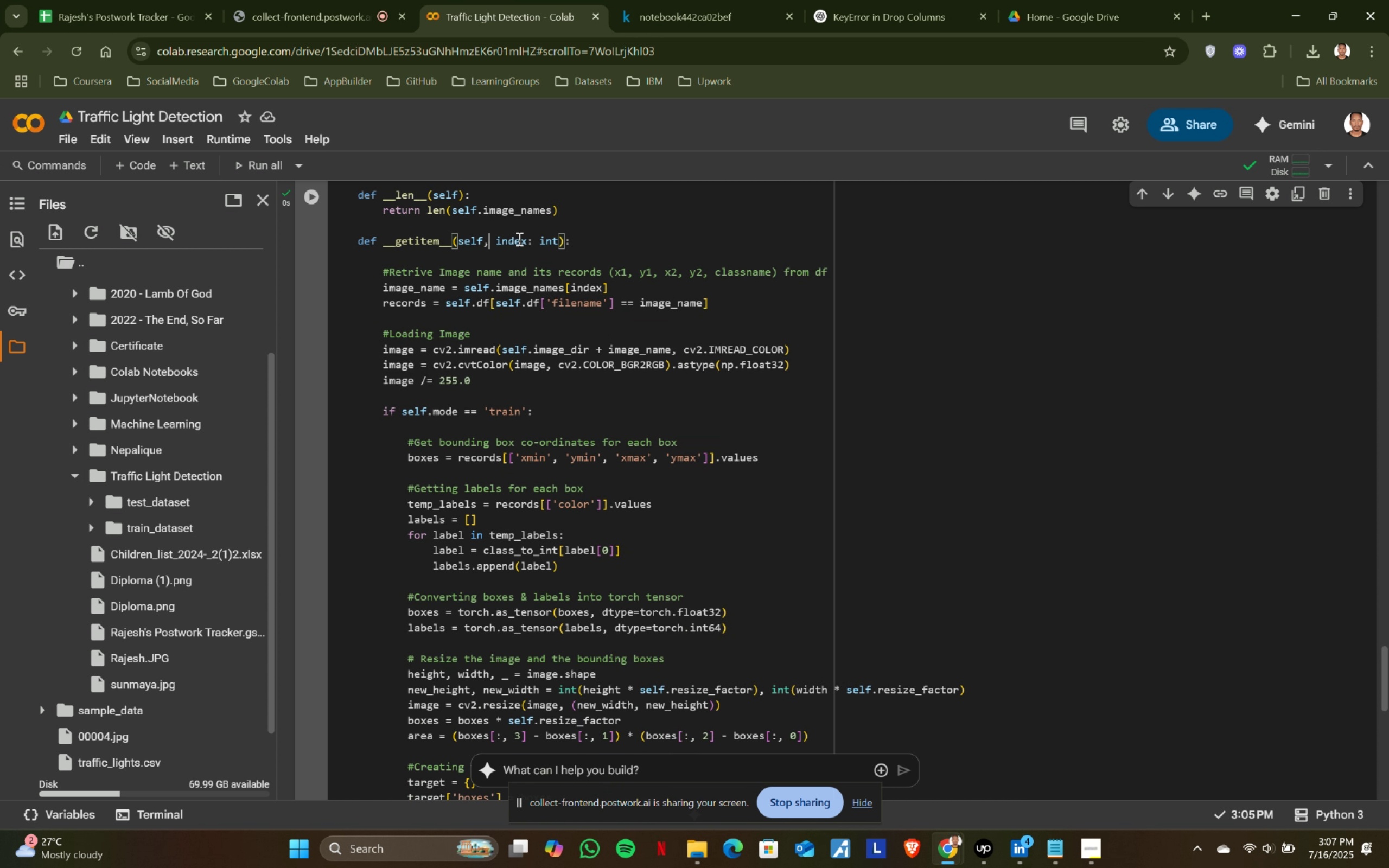 
triple_click([518, 239])
 